 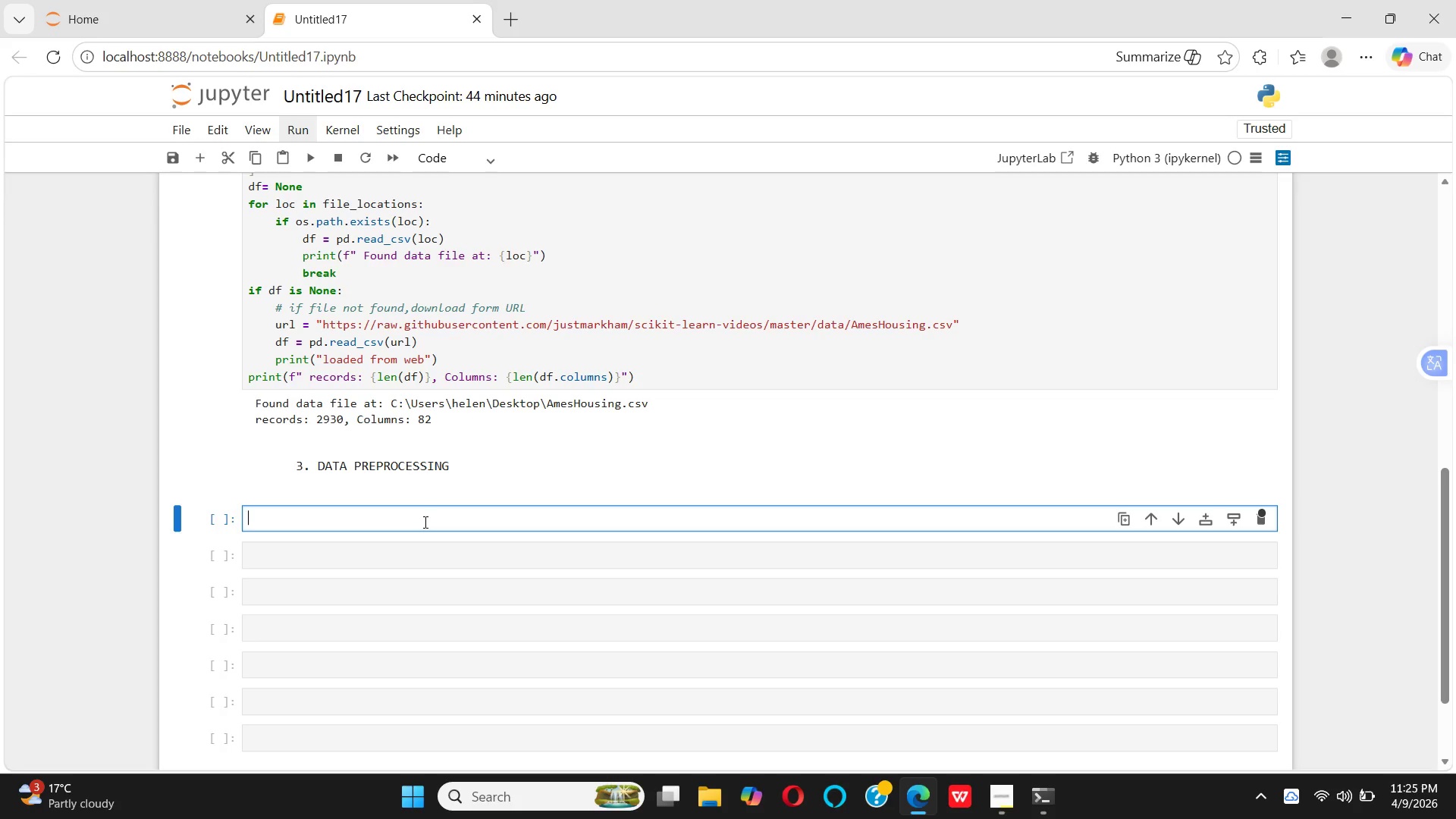 
key(CapsLock)
 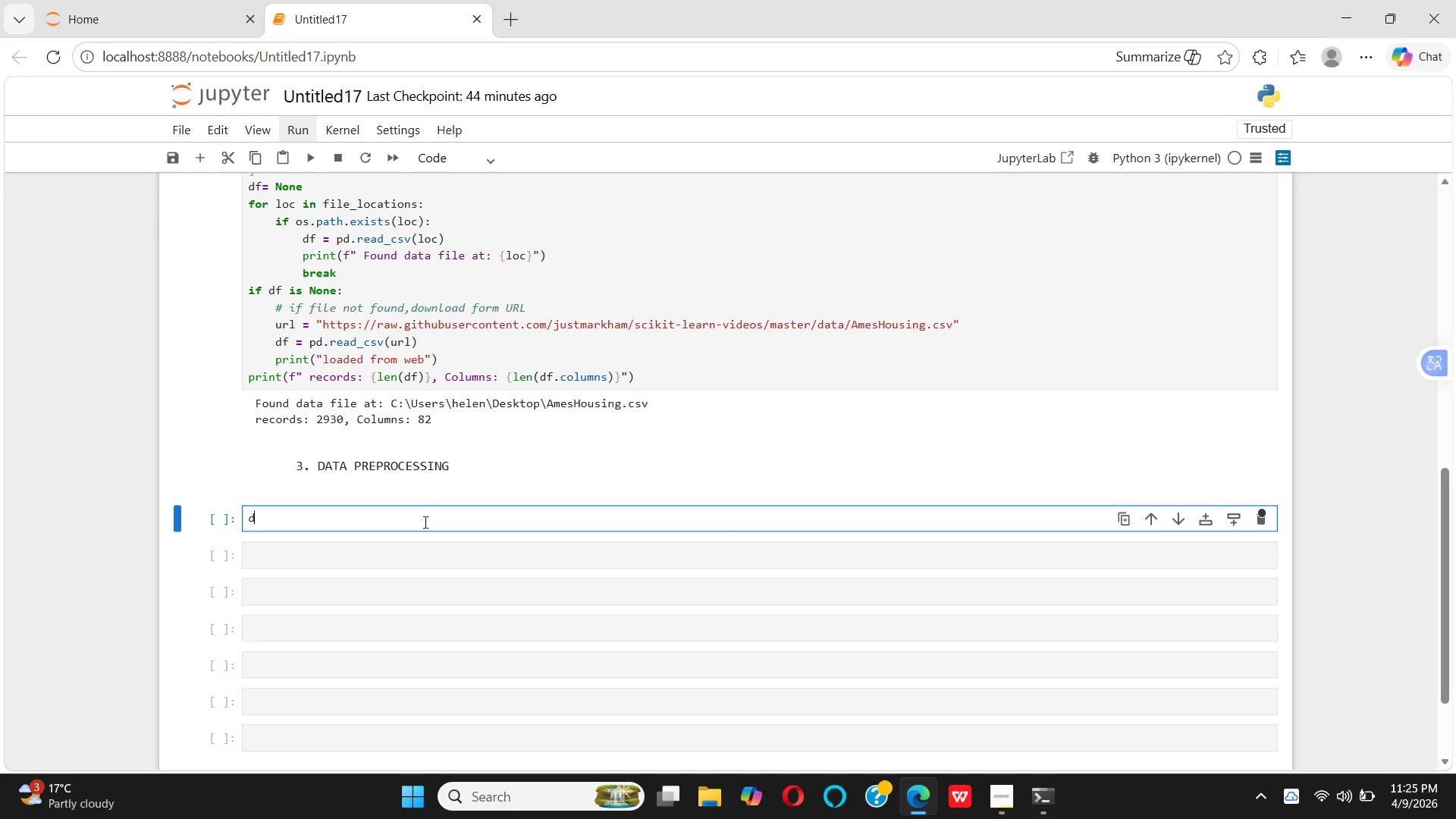 
hold_key(key=D, duration=0.33)
 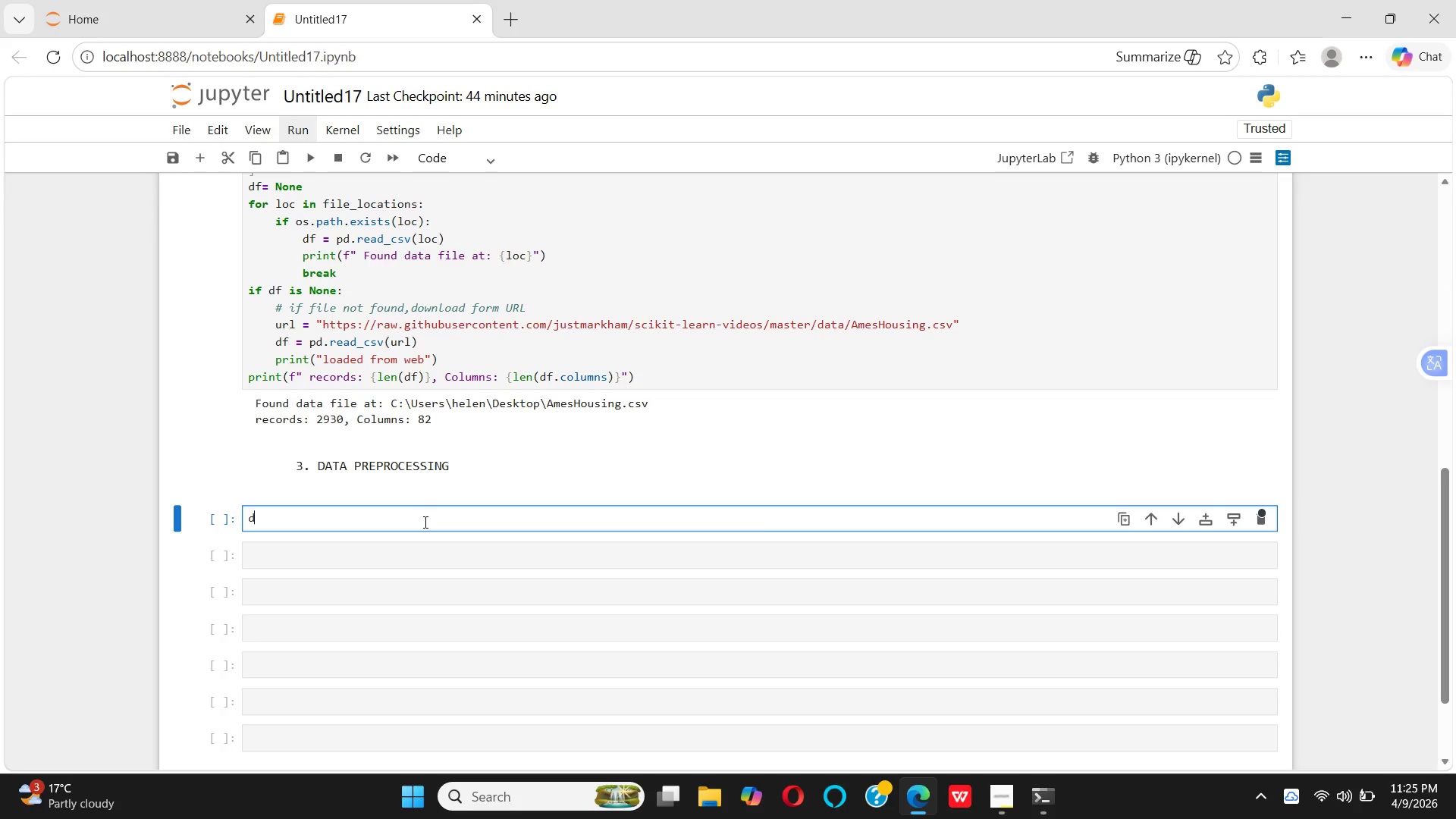 
type(EF PREPROCESS)
 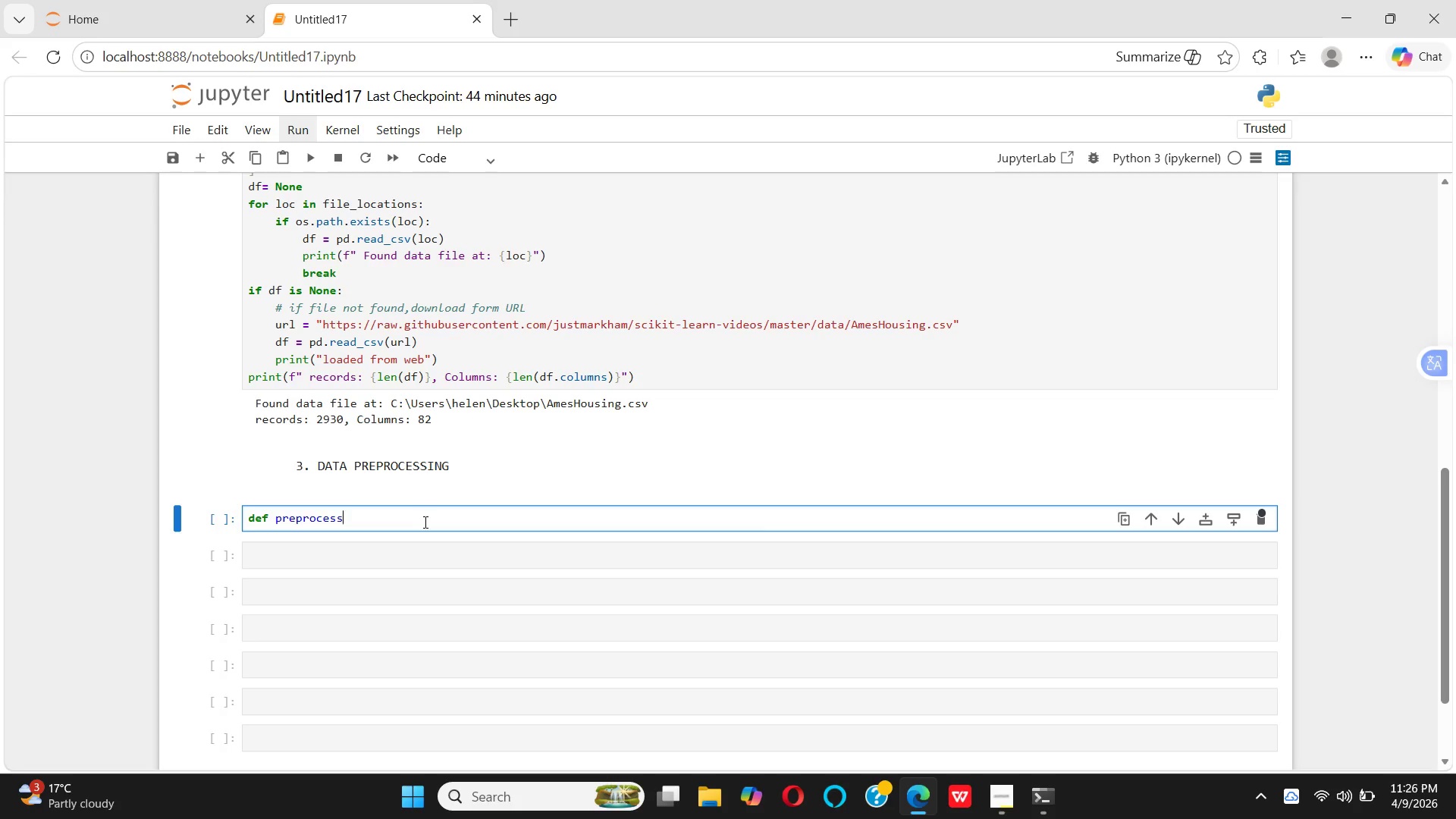 
wait(5.67)
 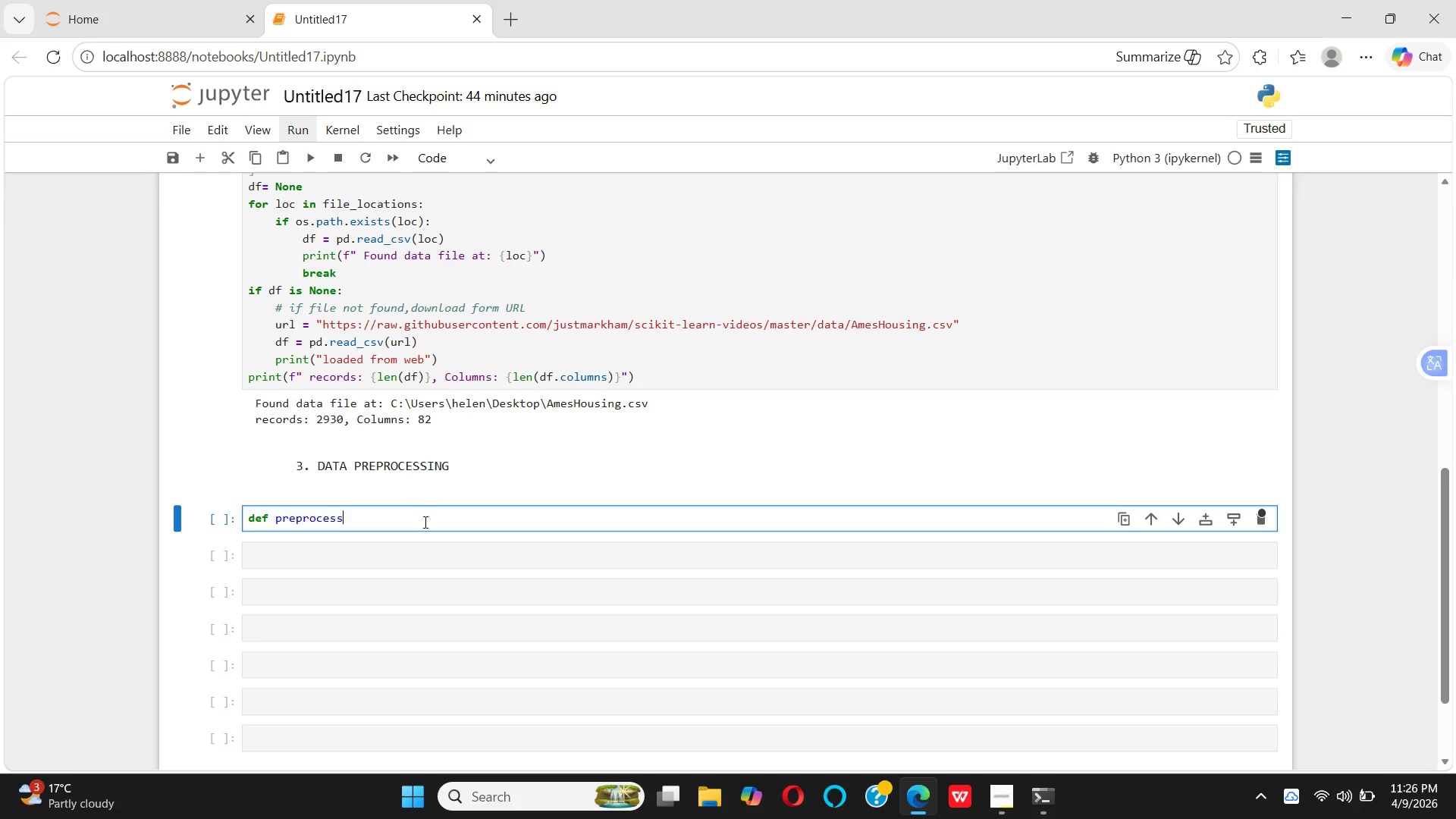 
key(Shift+Minus)
 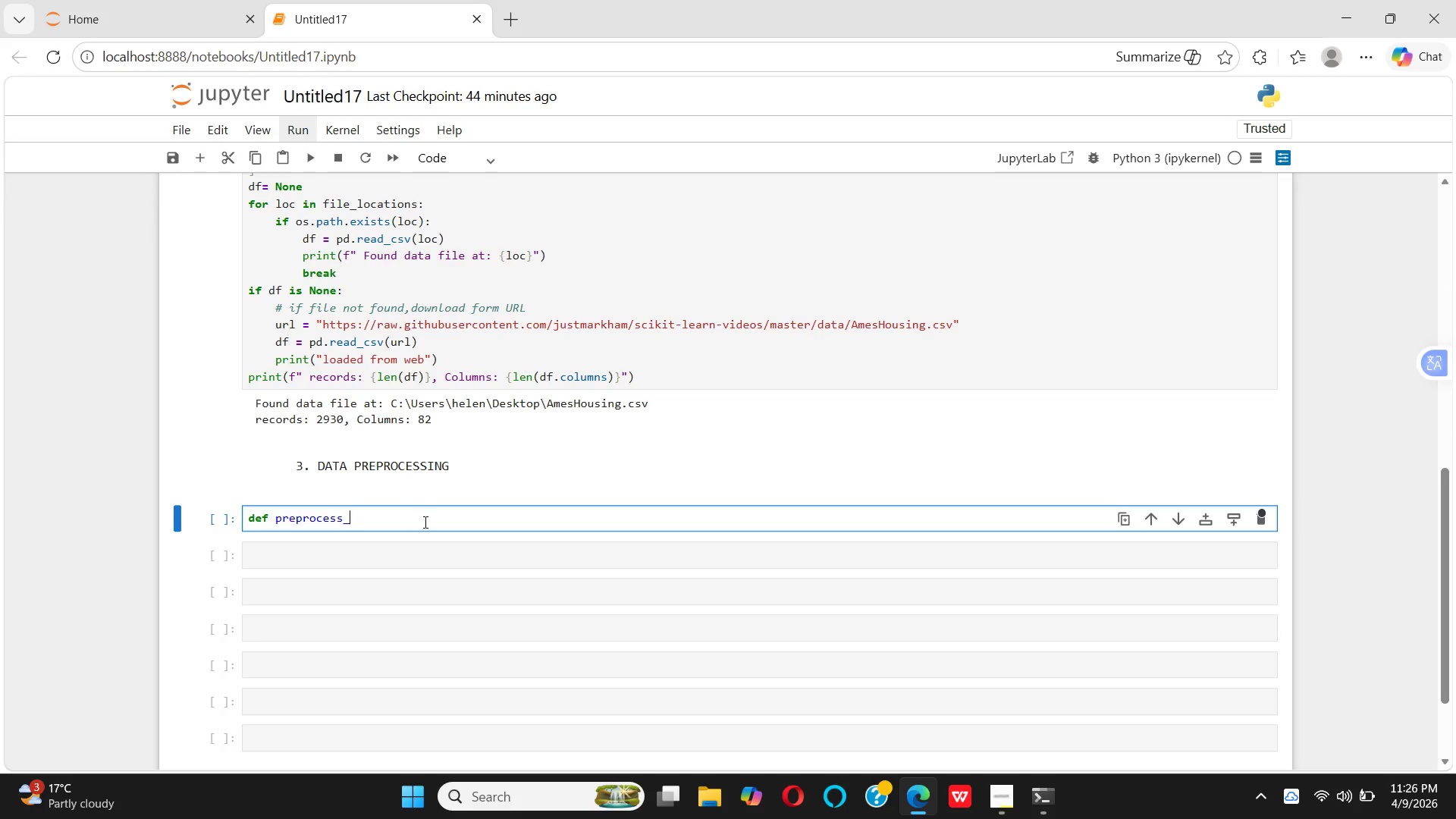 
type(HOUSING)
 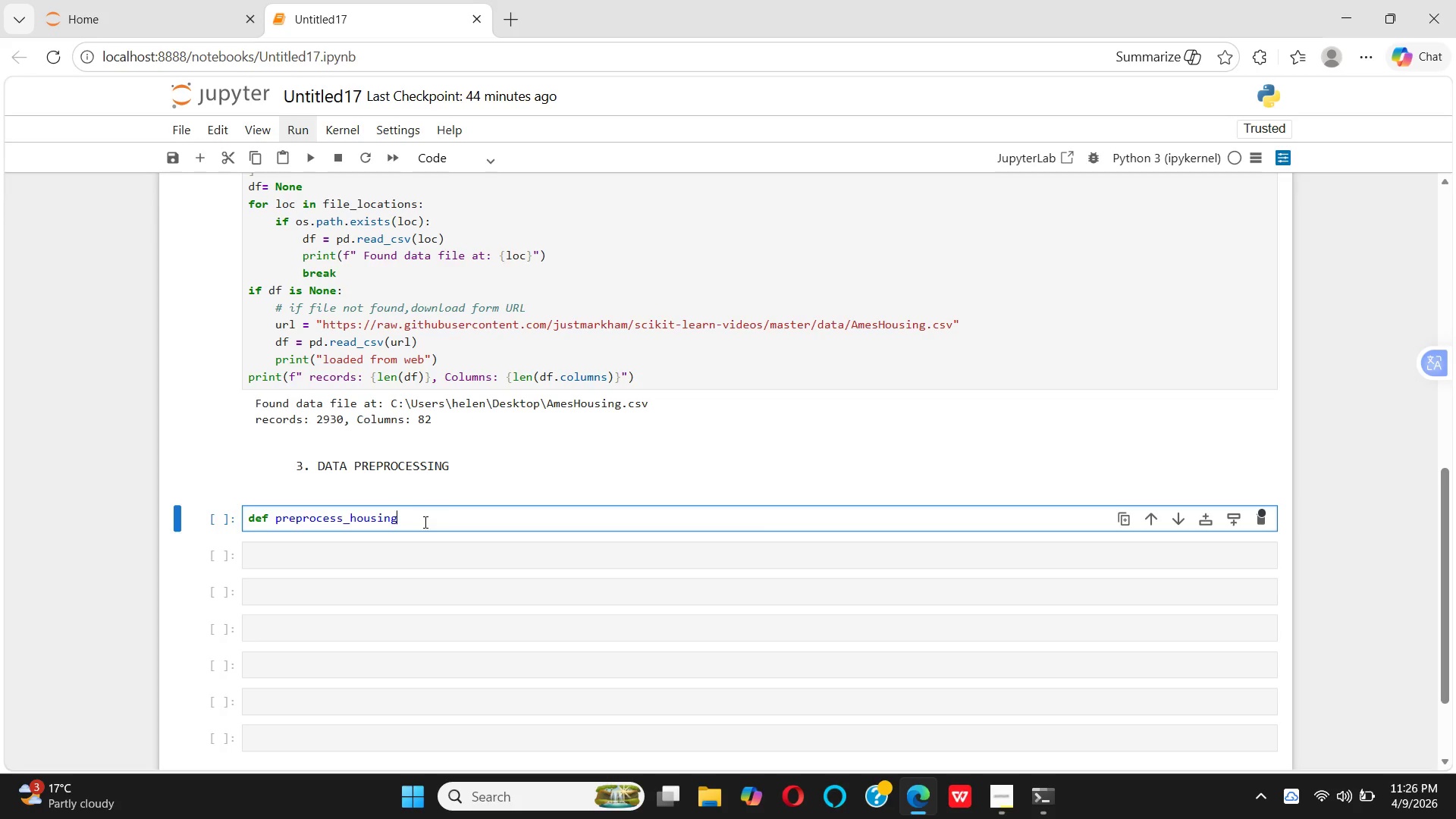 
type(_DATA)
 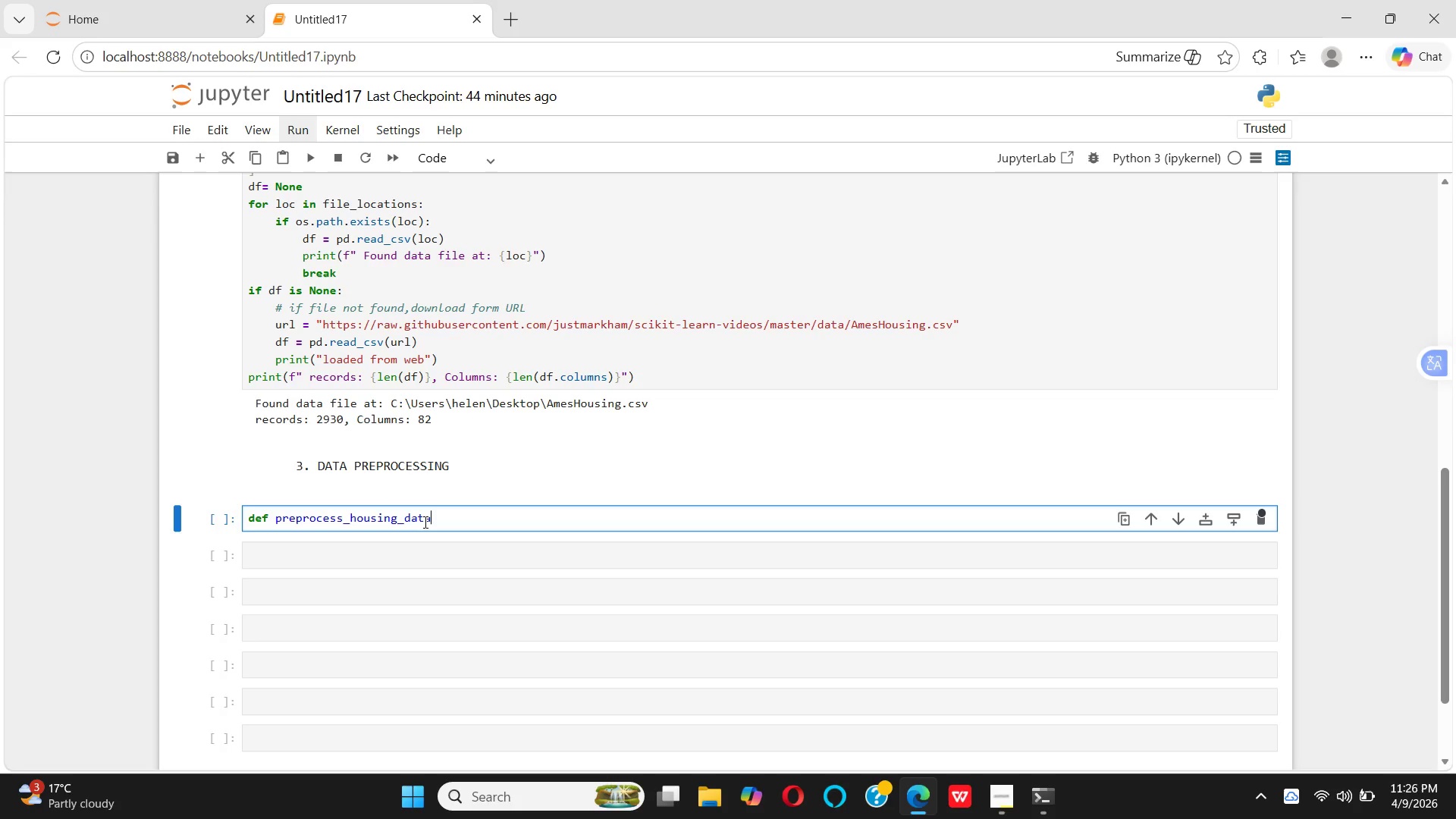 
type(())
 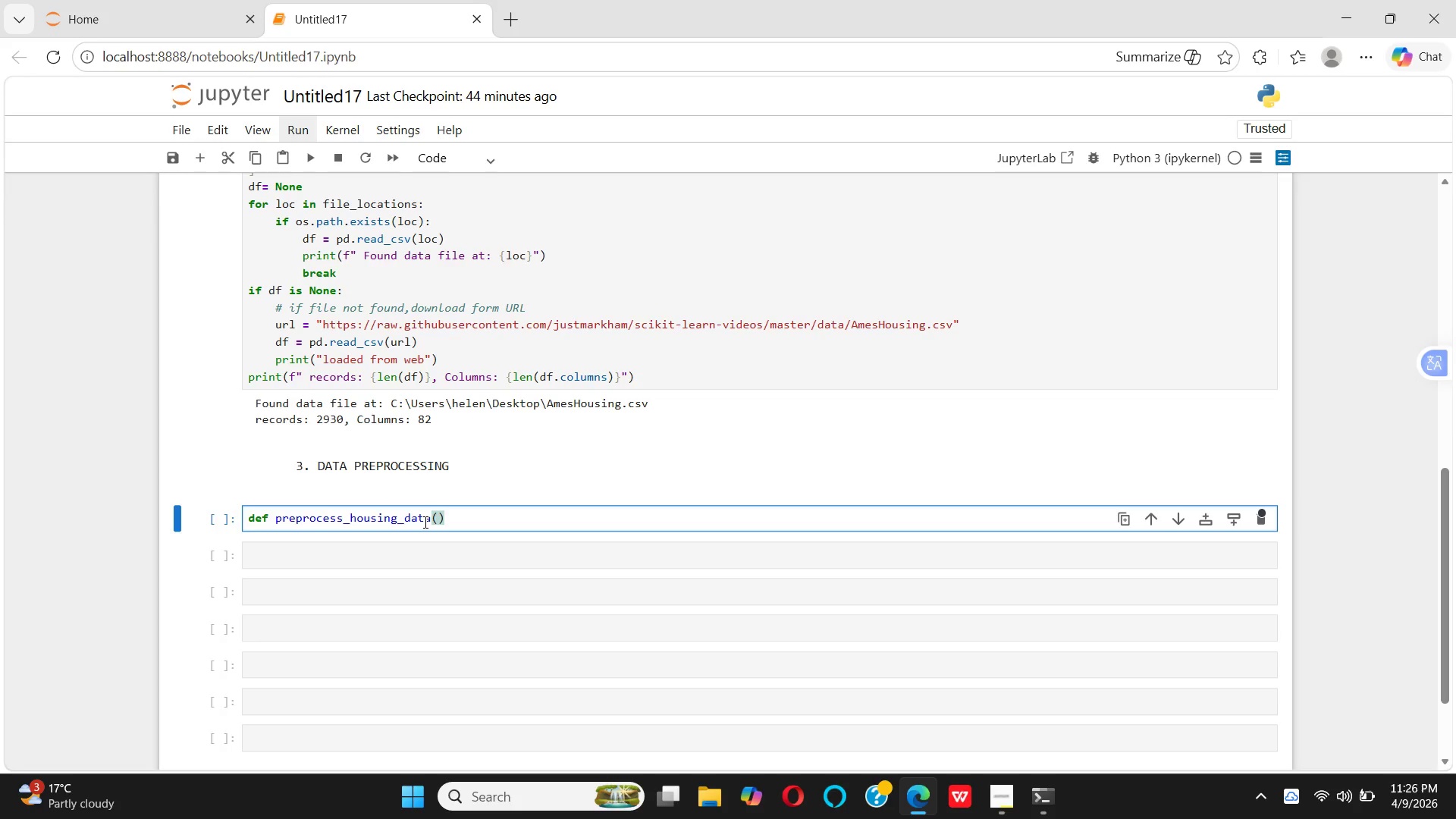 
key(ArrowLeft)
 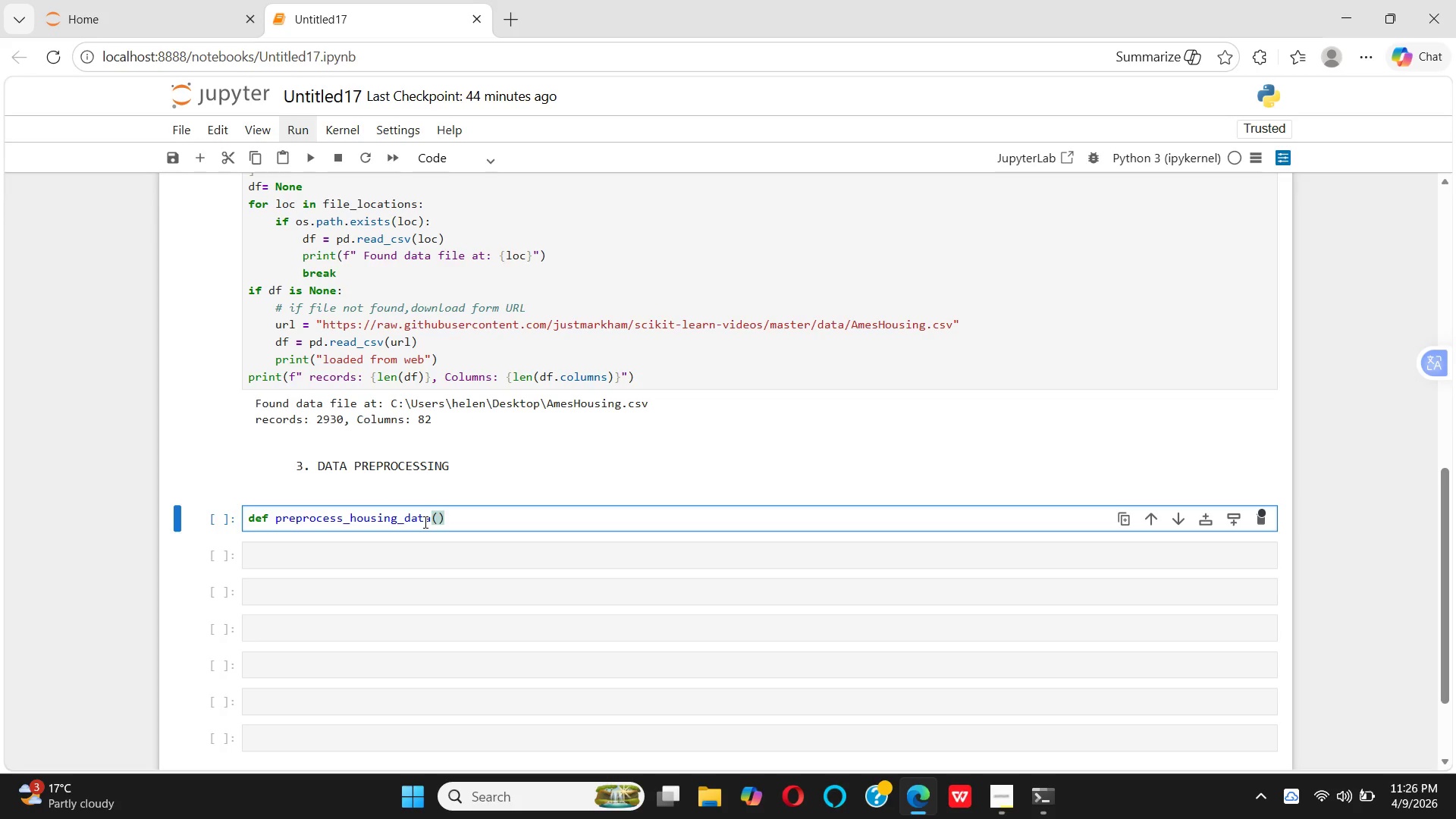 
type(DF:)
key(Backspace)
 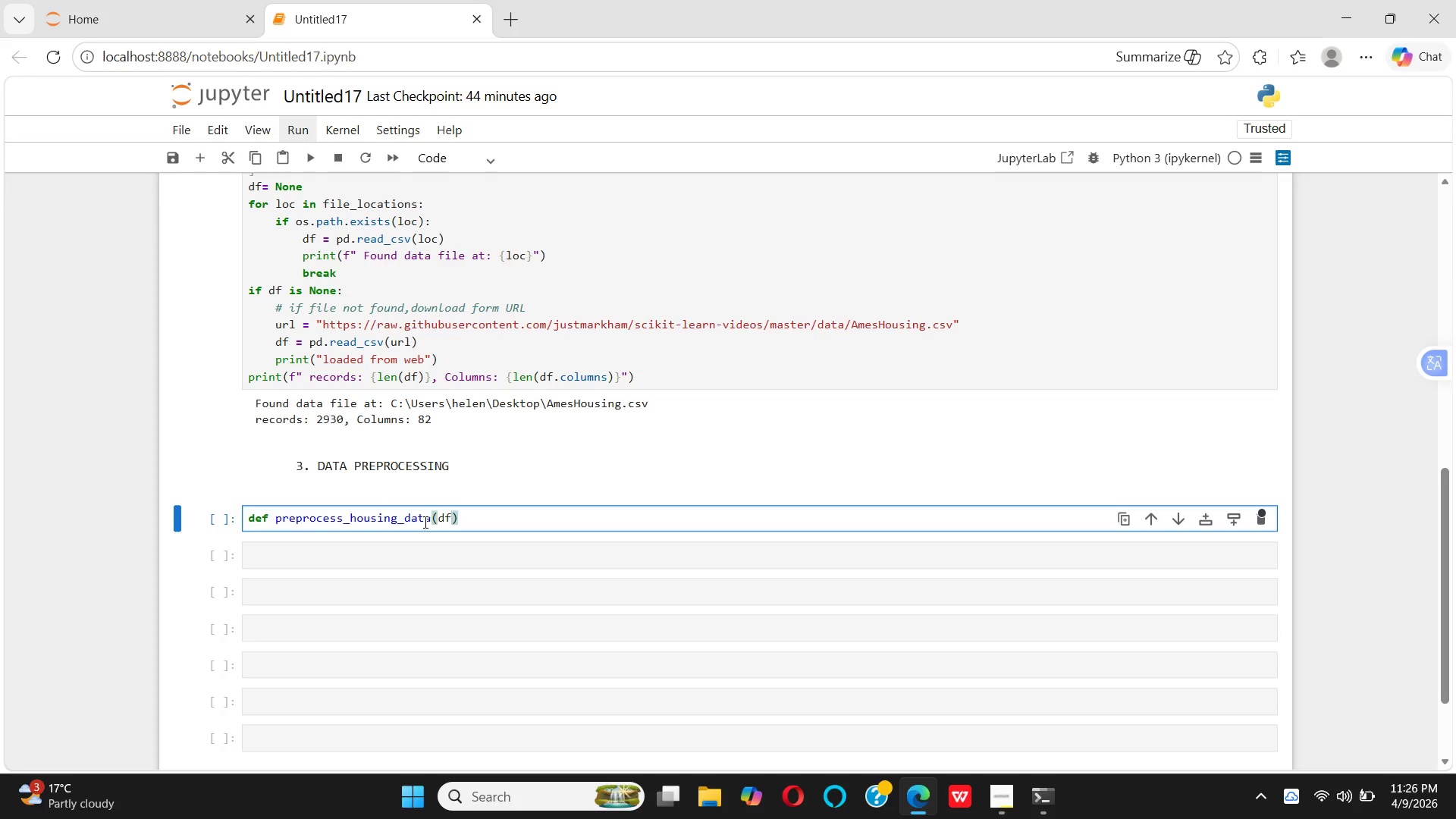 
key(ArrowRight)
 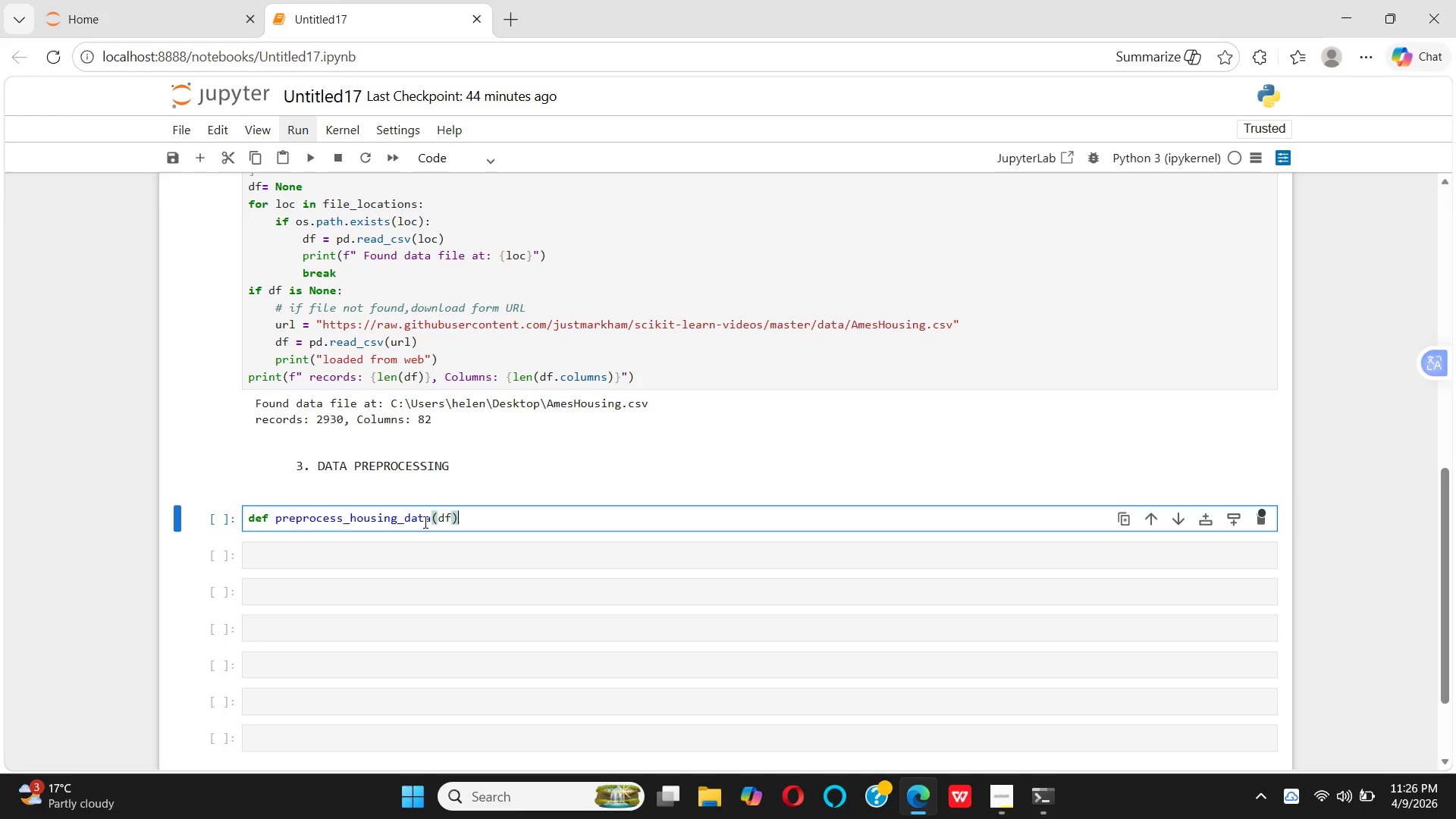 
key(Shift+Semicolon)
 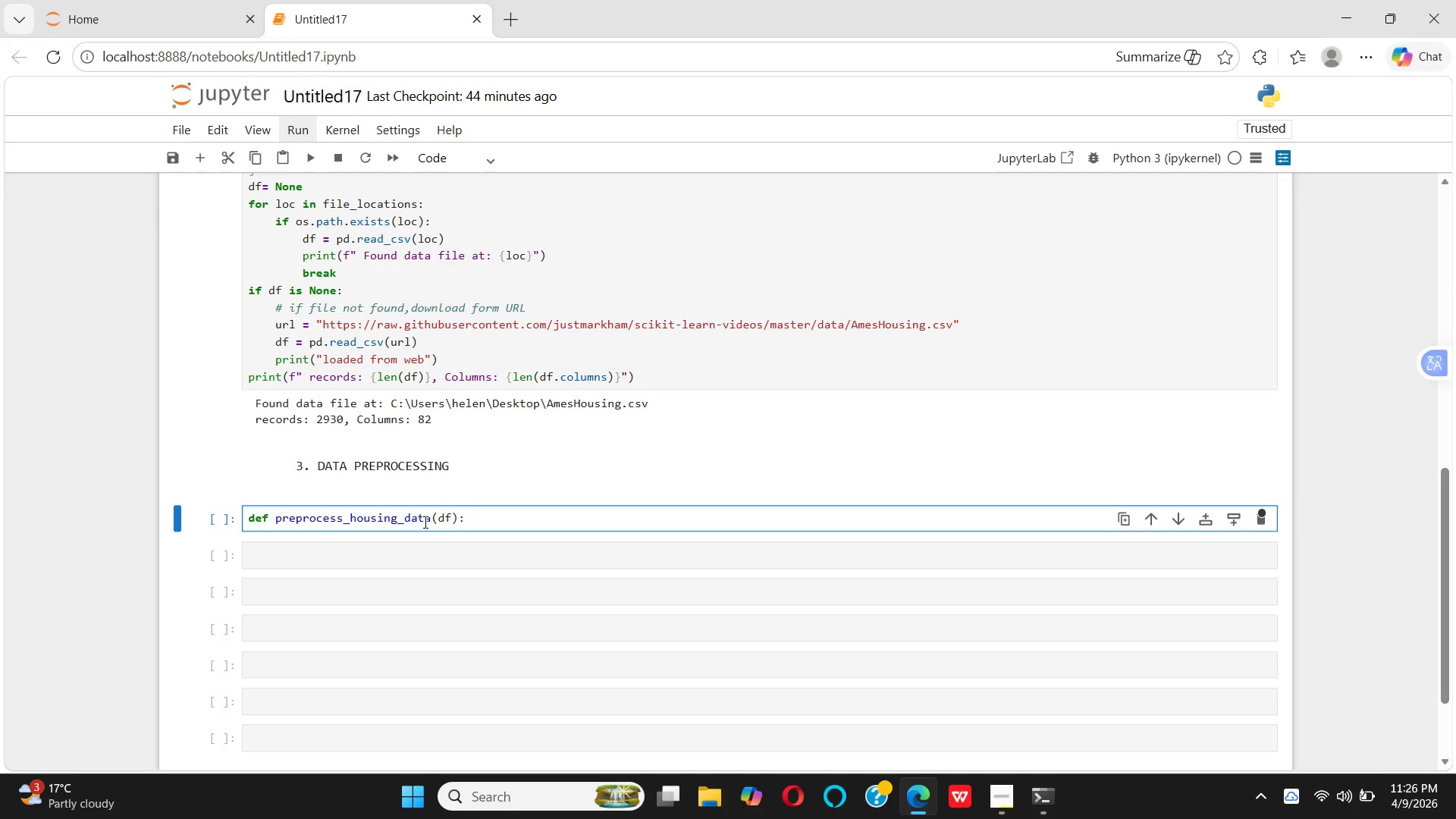 
key(Enter)
 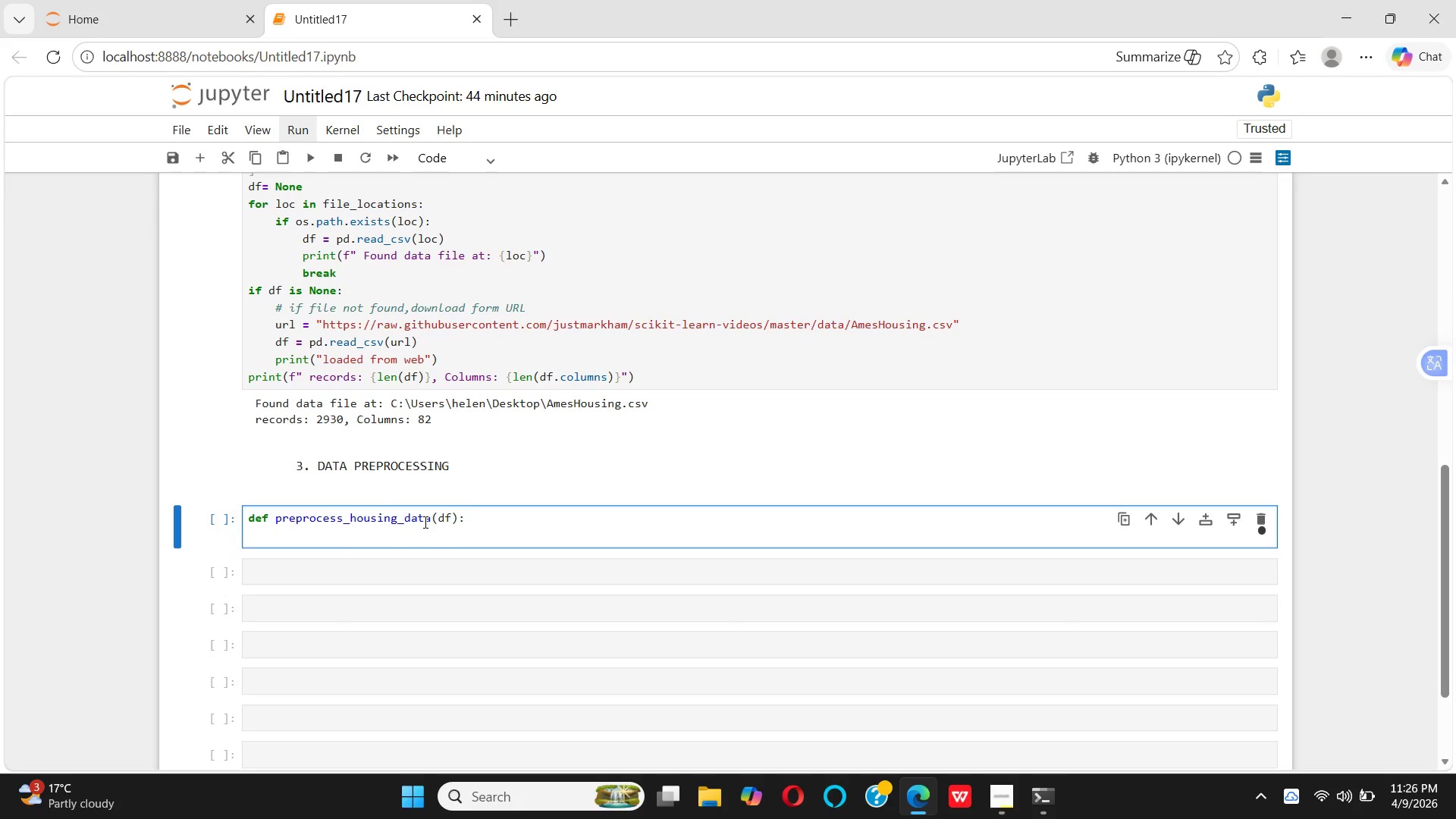 
type(DF_CLEAN = DF.COPY())
 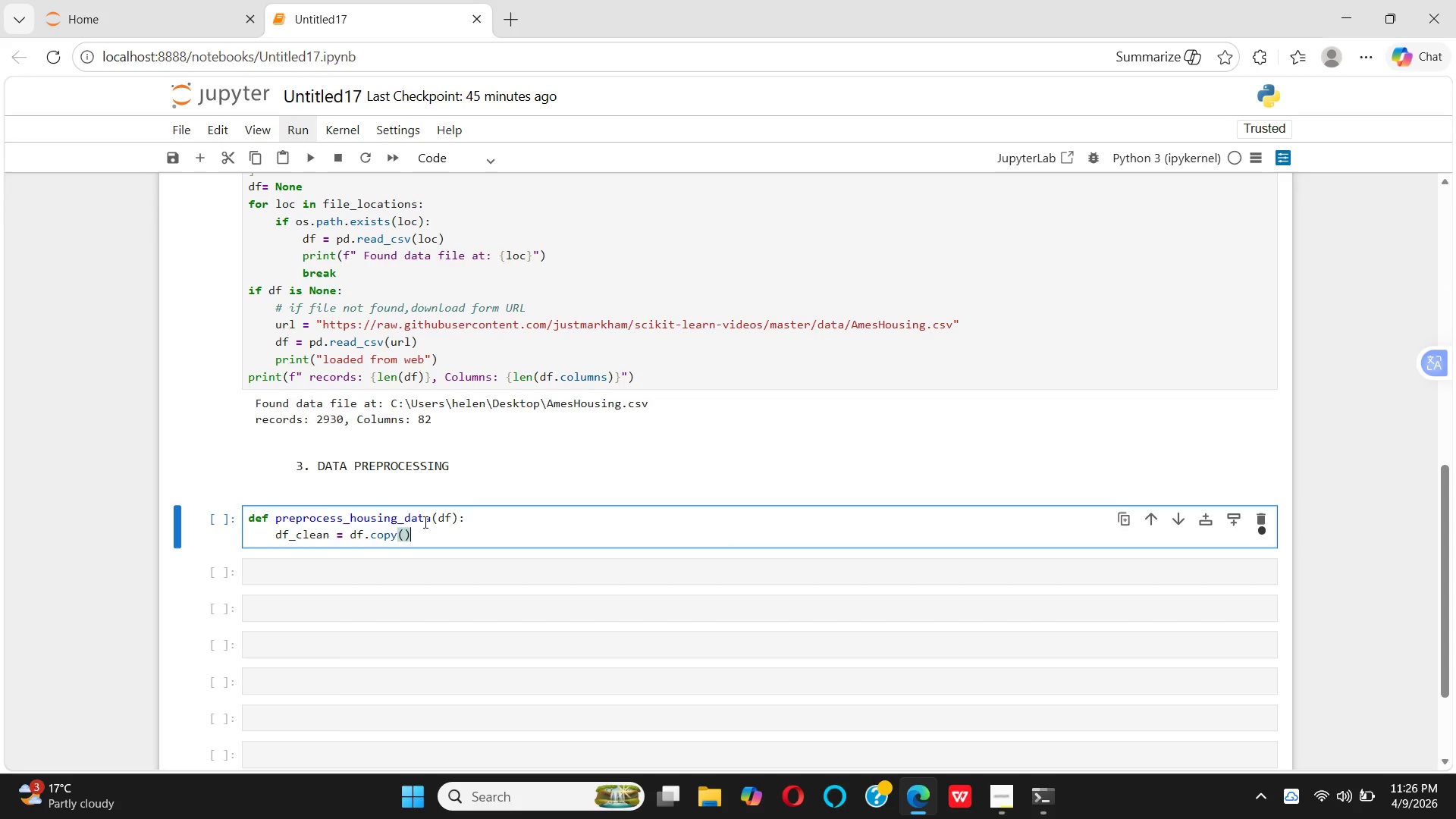 
key(Enter)
 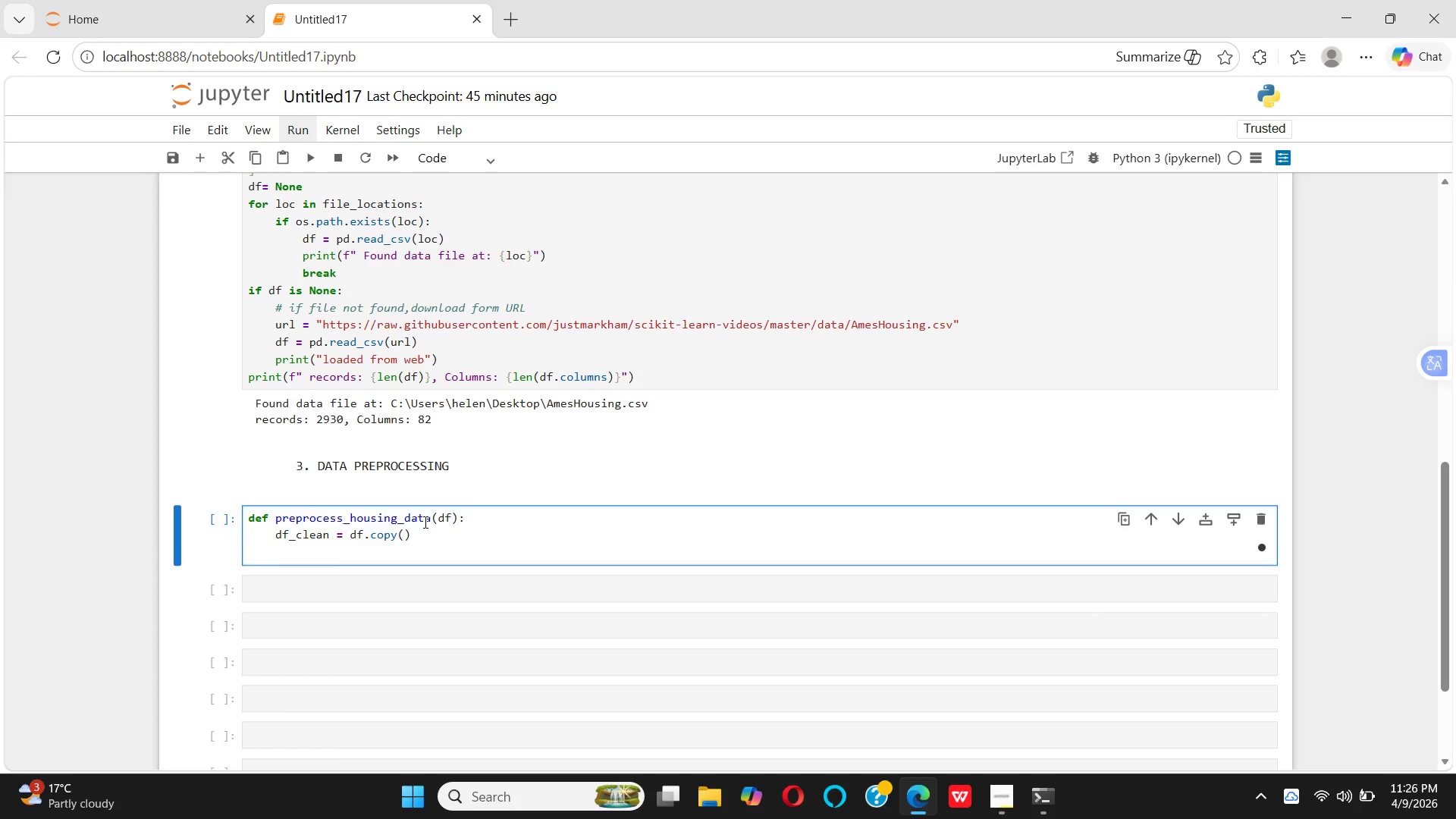 
key(Enter)
 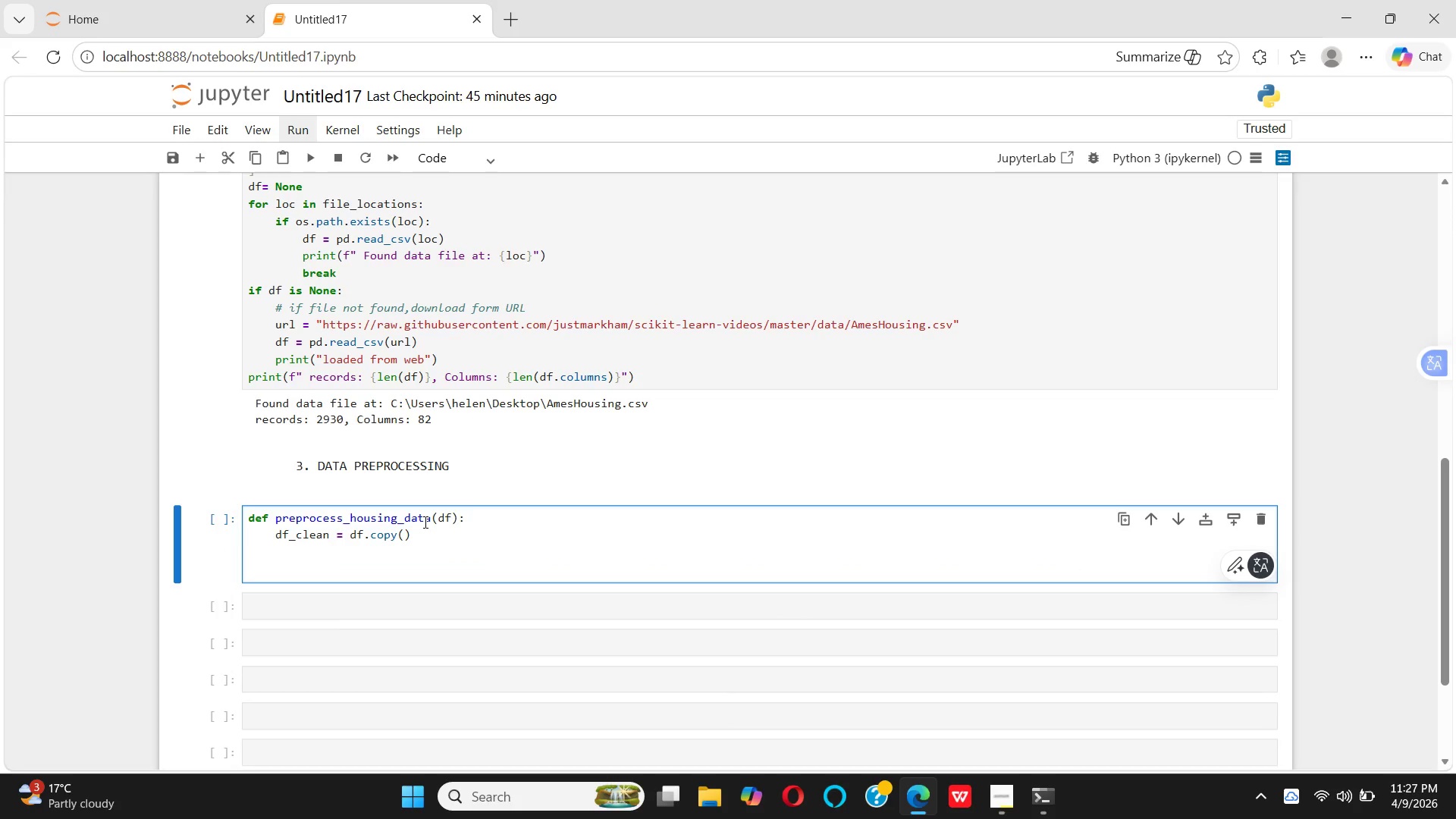 
type(# HANDLE MISSING VALUES)
 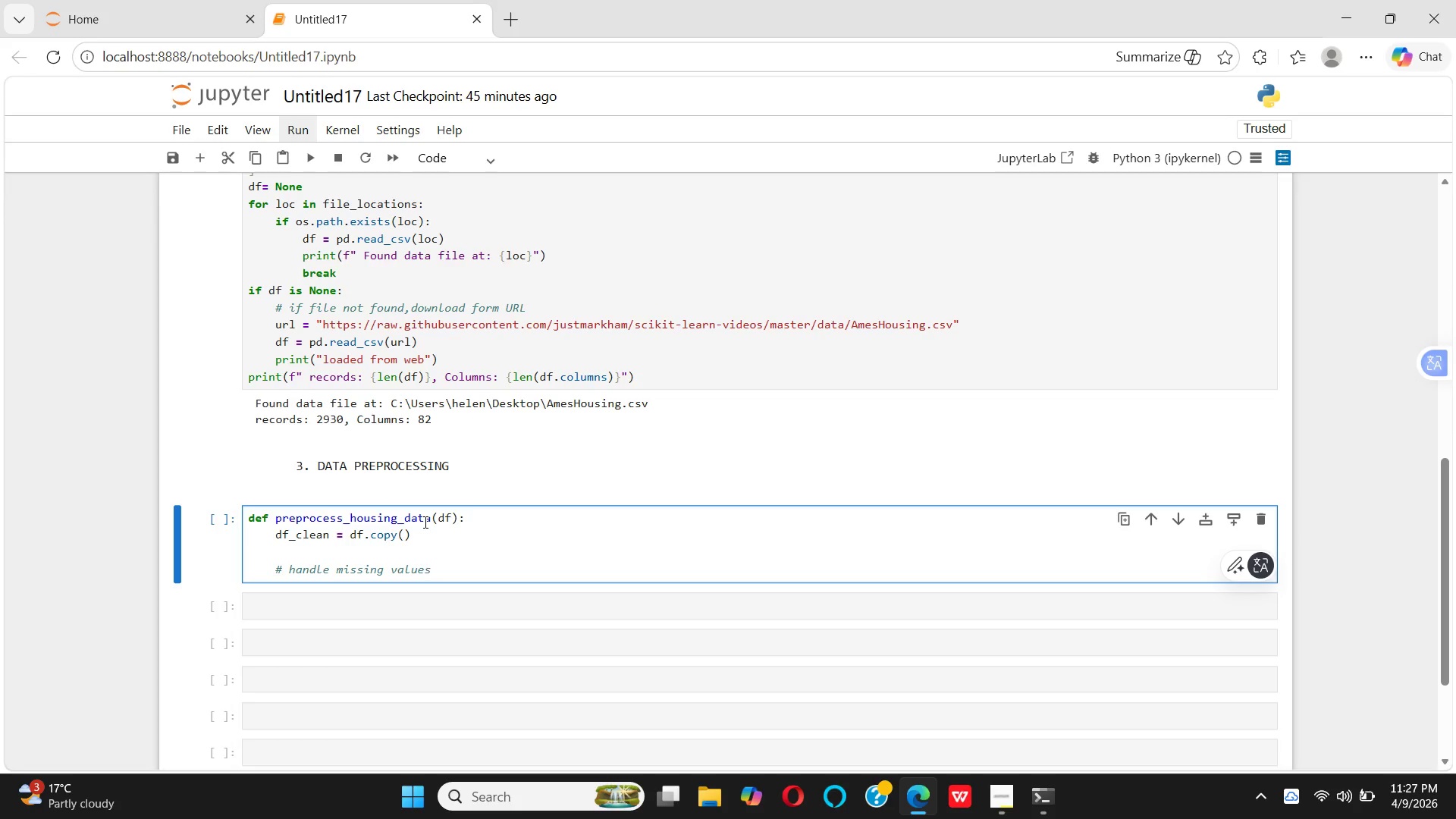 
key(Enter)
 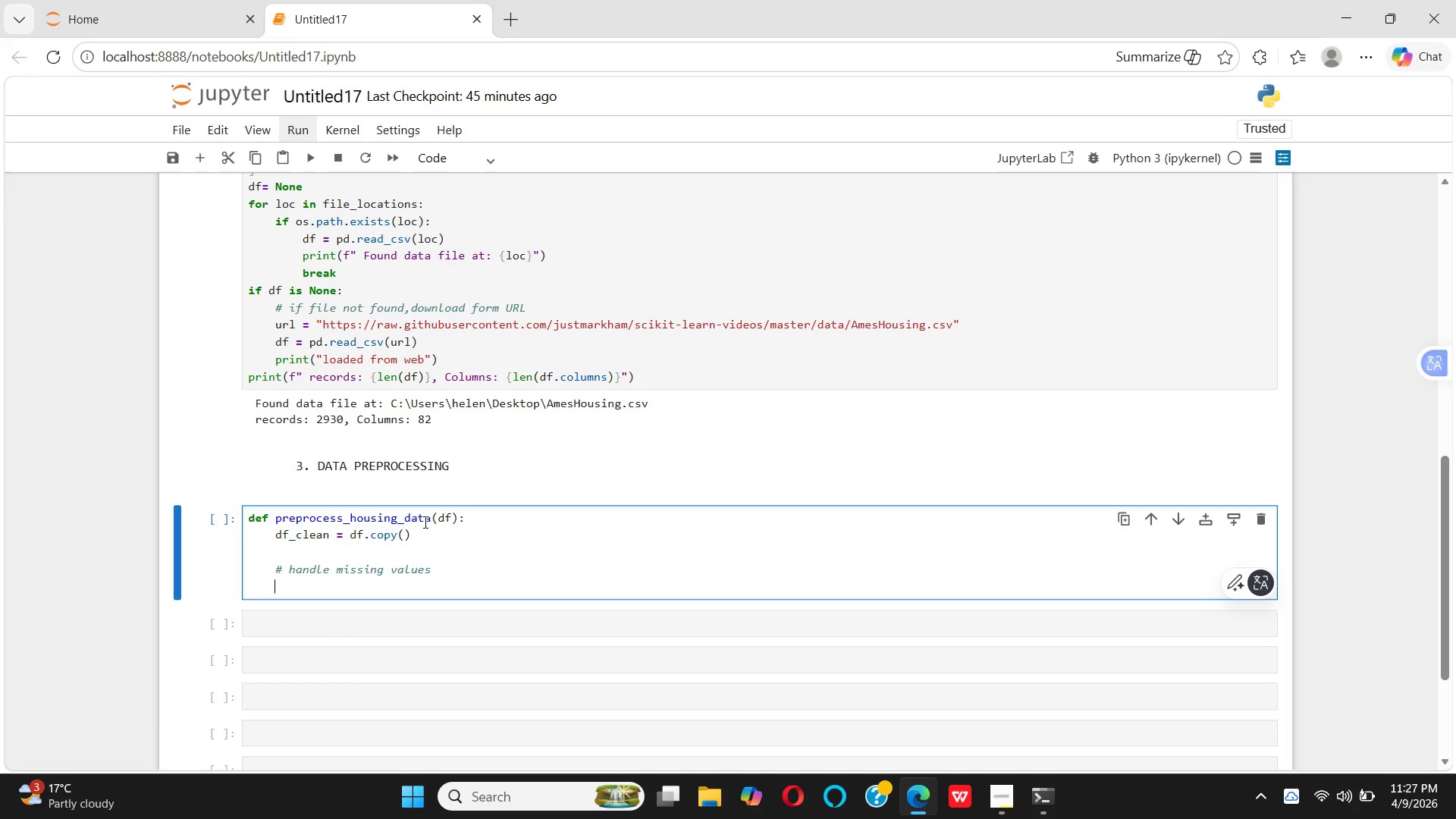 
type(NUMERIC_COLS = DF_CLEN.SELECT)
 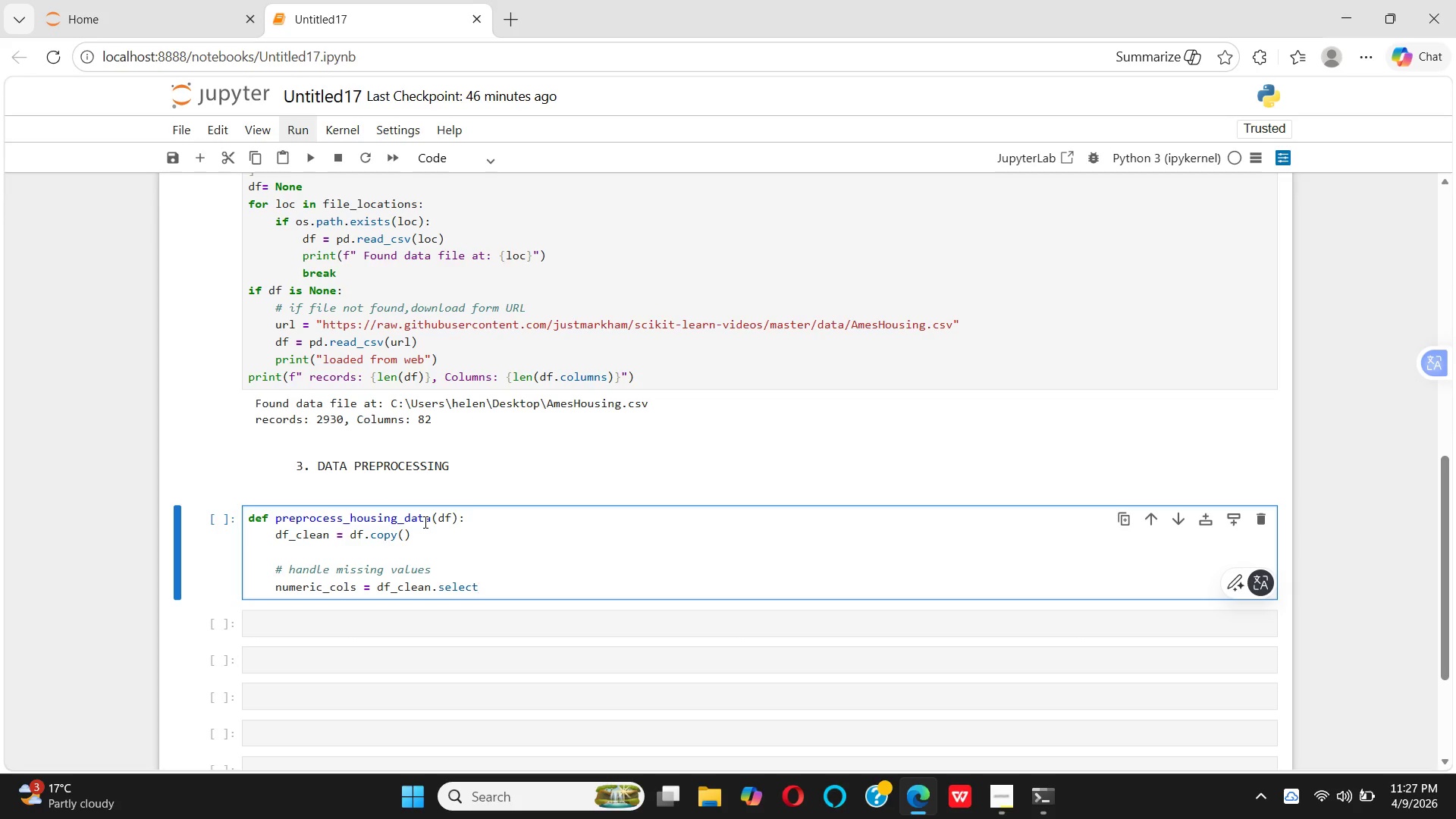 
 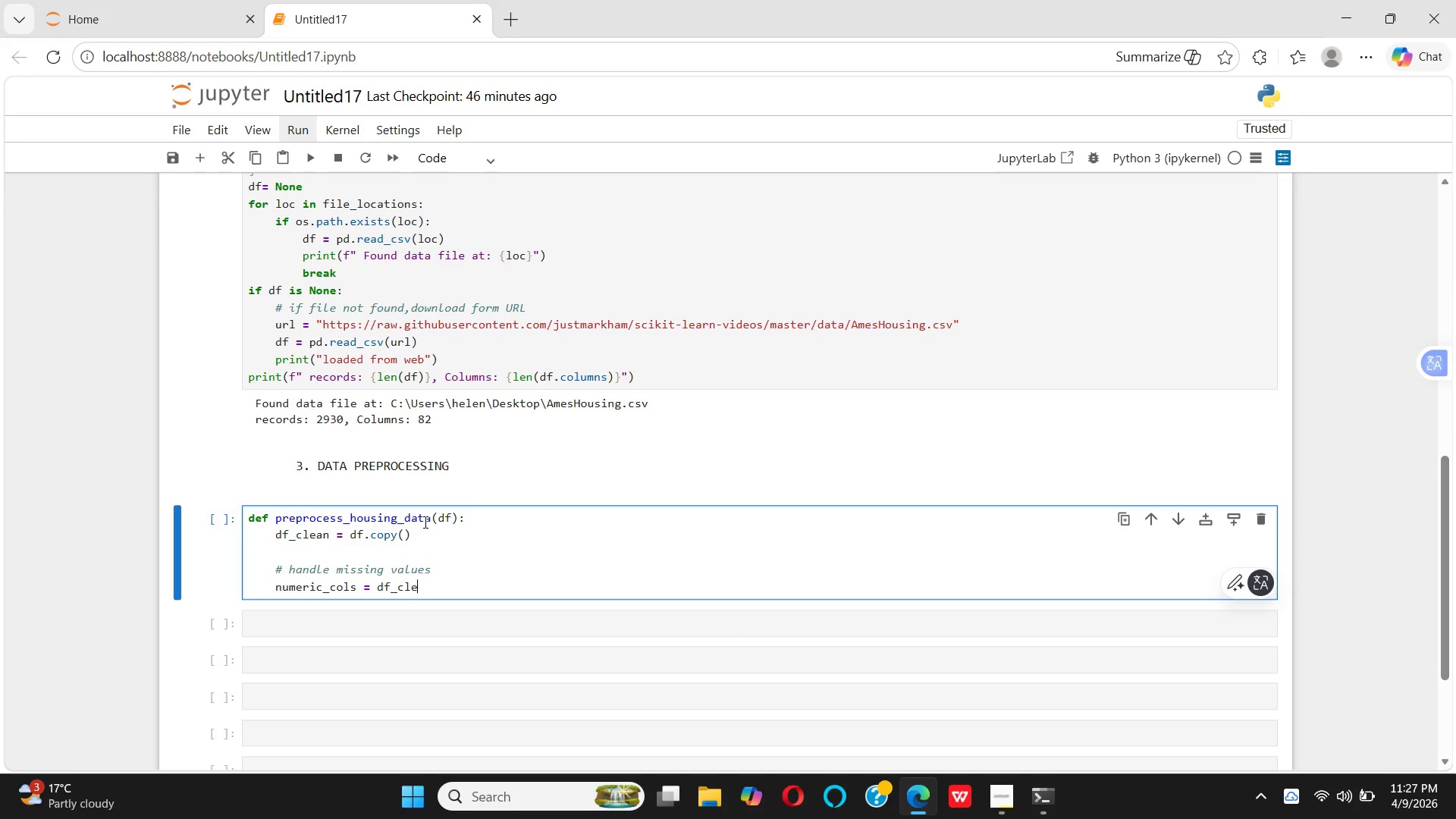 
hold_key(key=A, duration=0.33)
 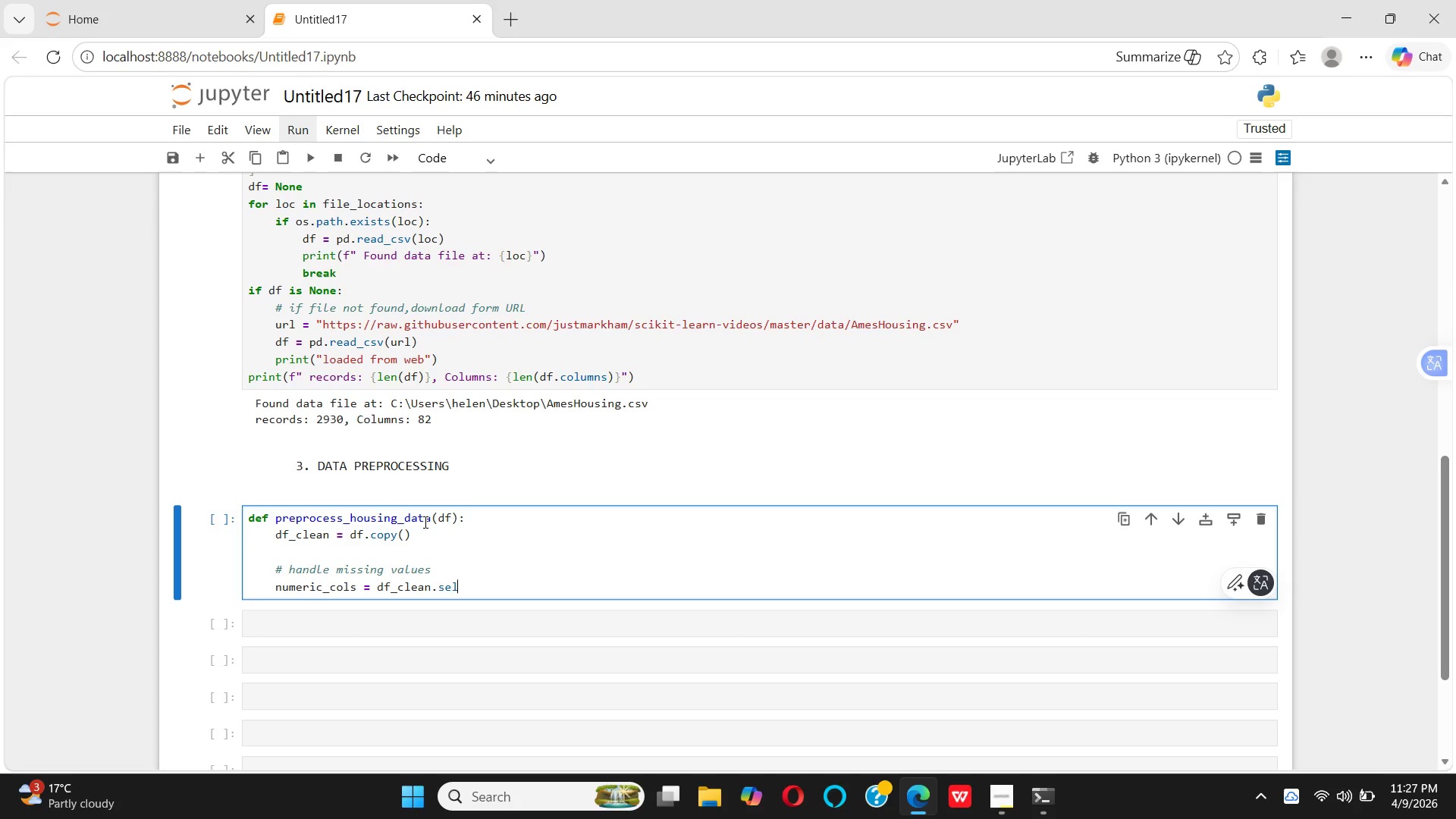 
type(_DT)
key(Backspace)
type(T)
 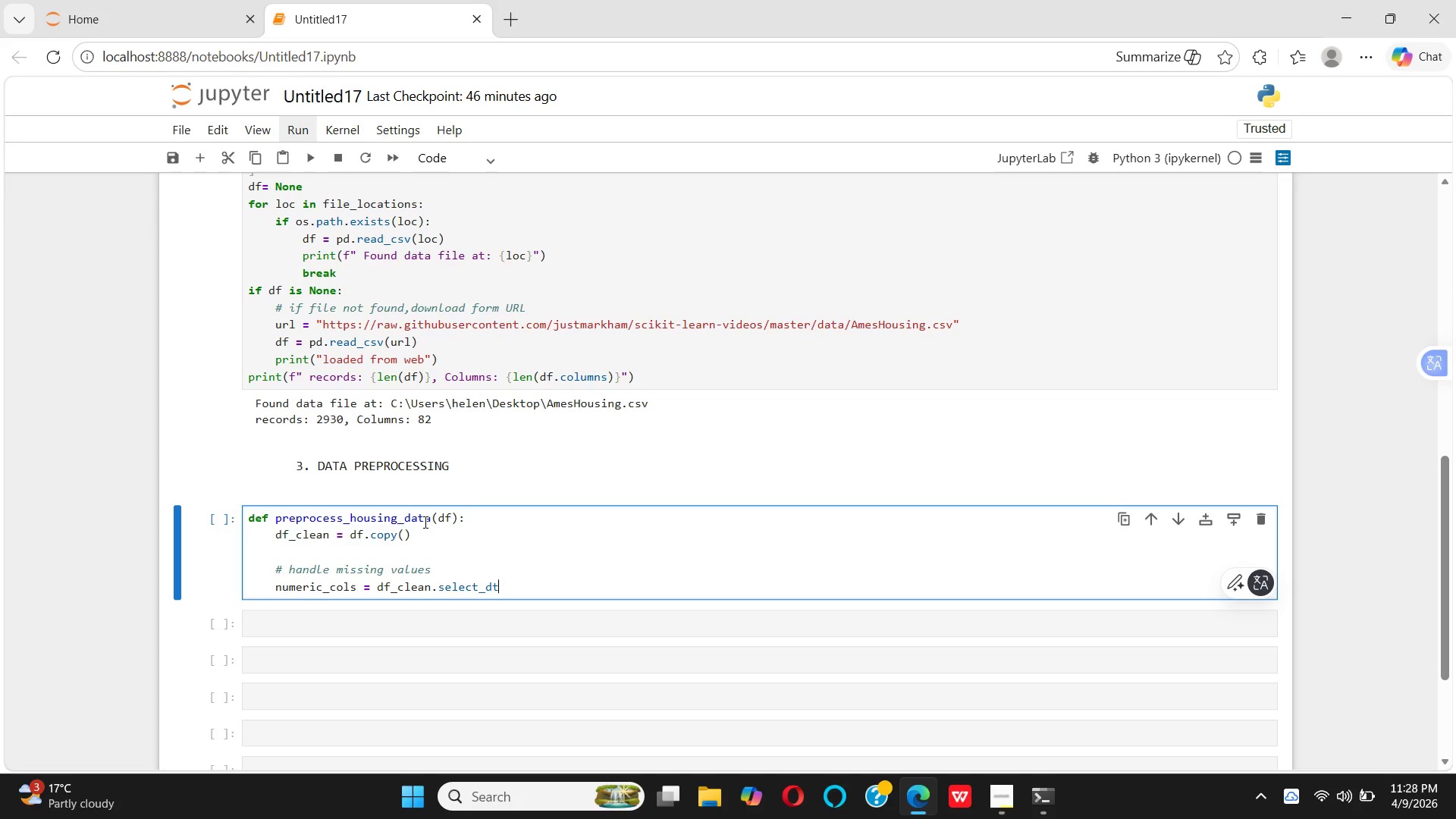 
type(YPES())
 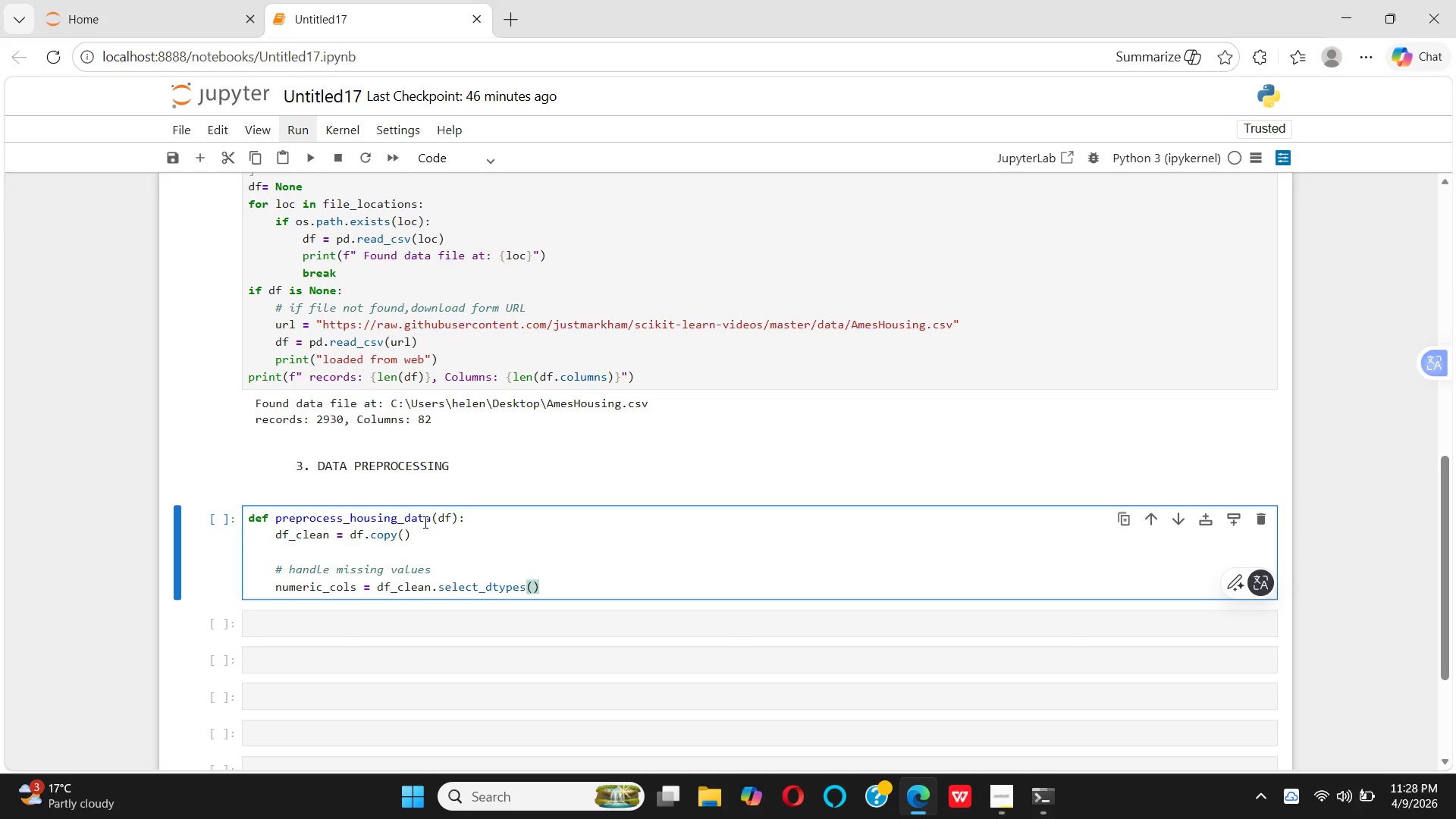 
key(ArrowLeft)
 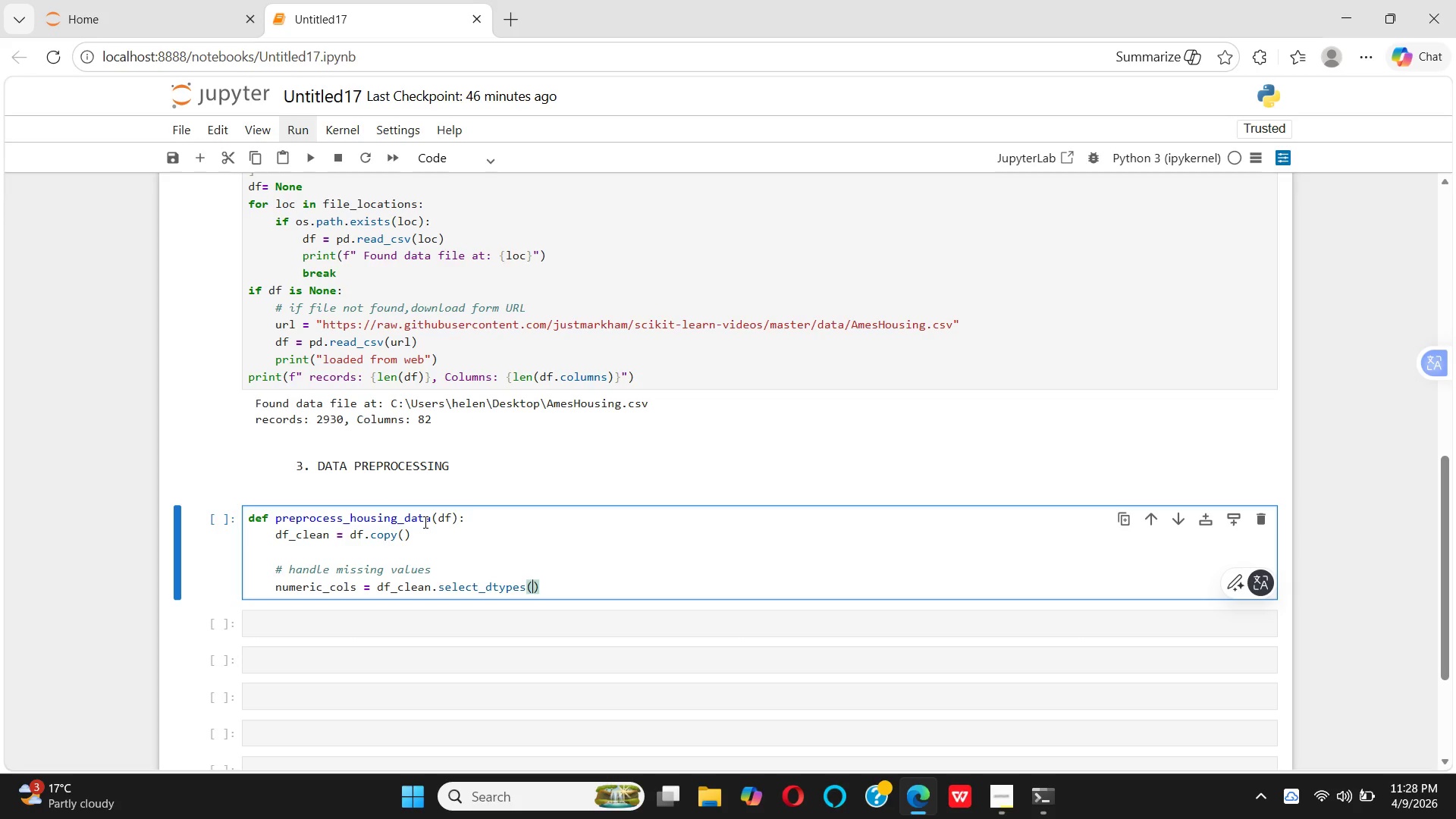 
wait(8.84)
 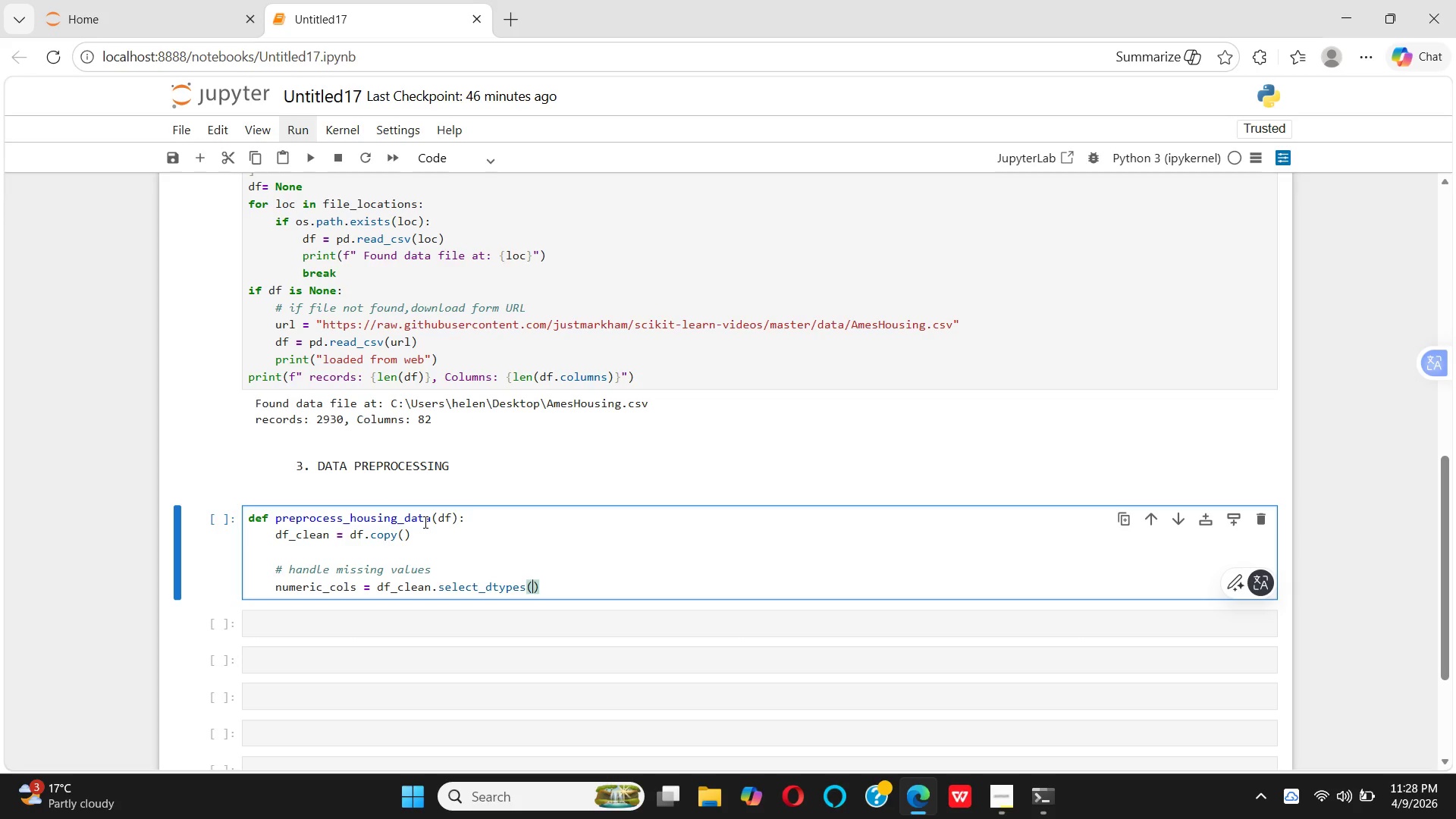 
hold_key(key=I, duration=0.31)
 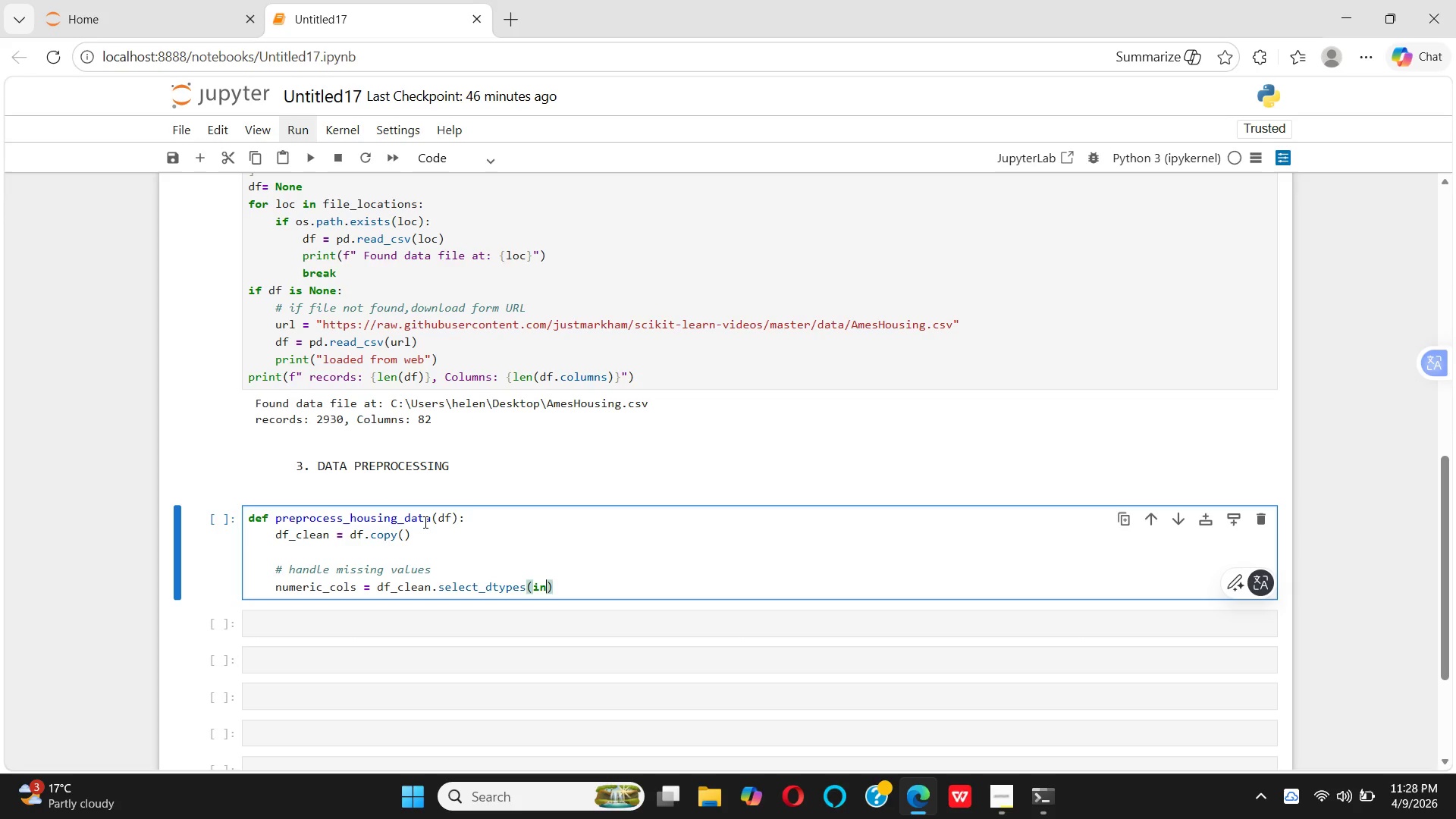 
type(NCLUDE=[NP.)
 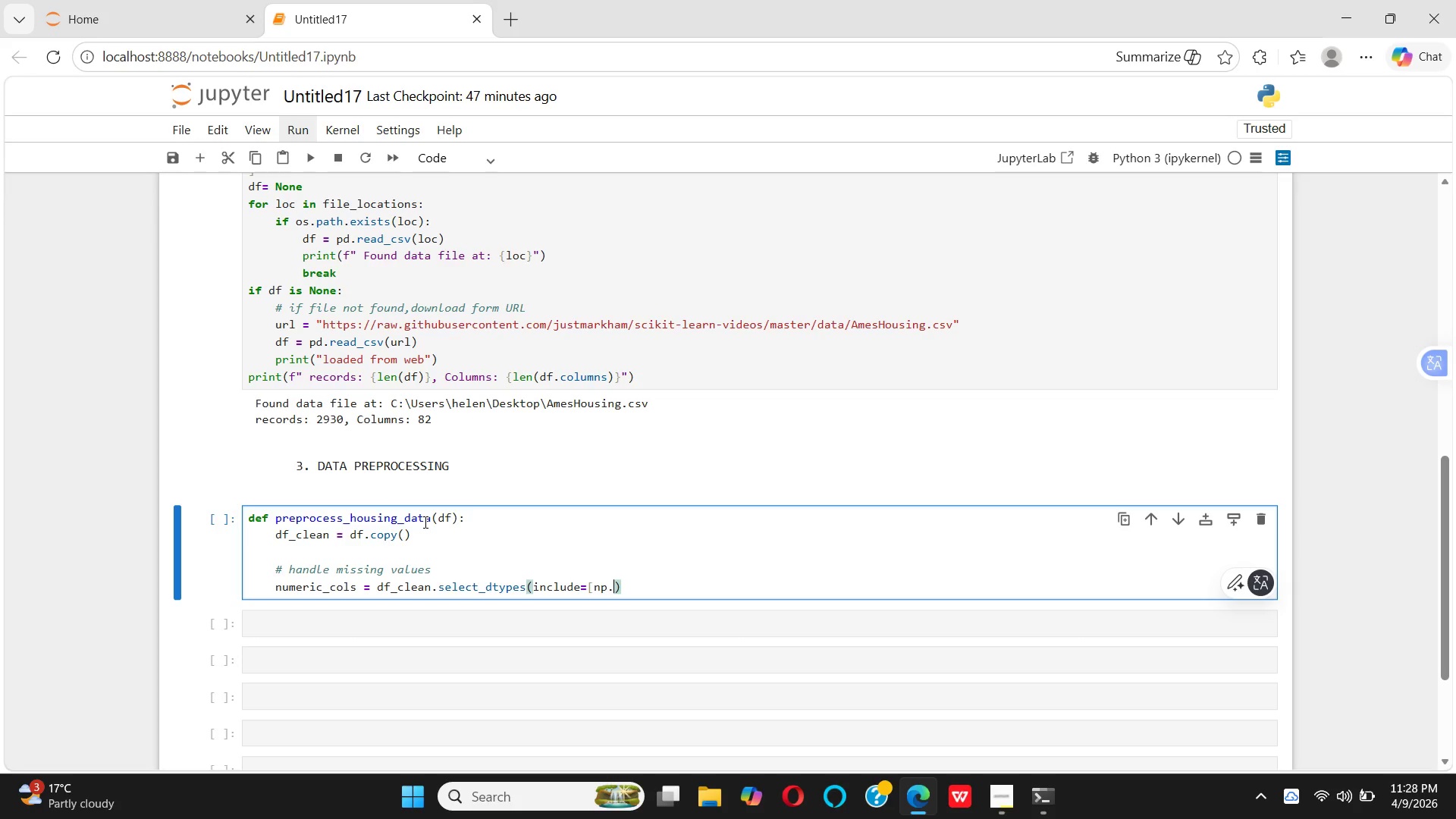 
wait(7.0)
 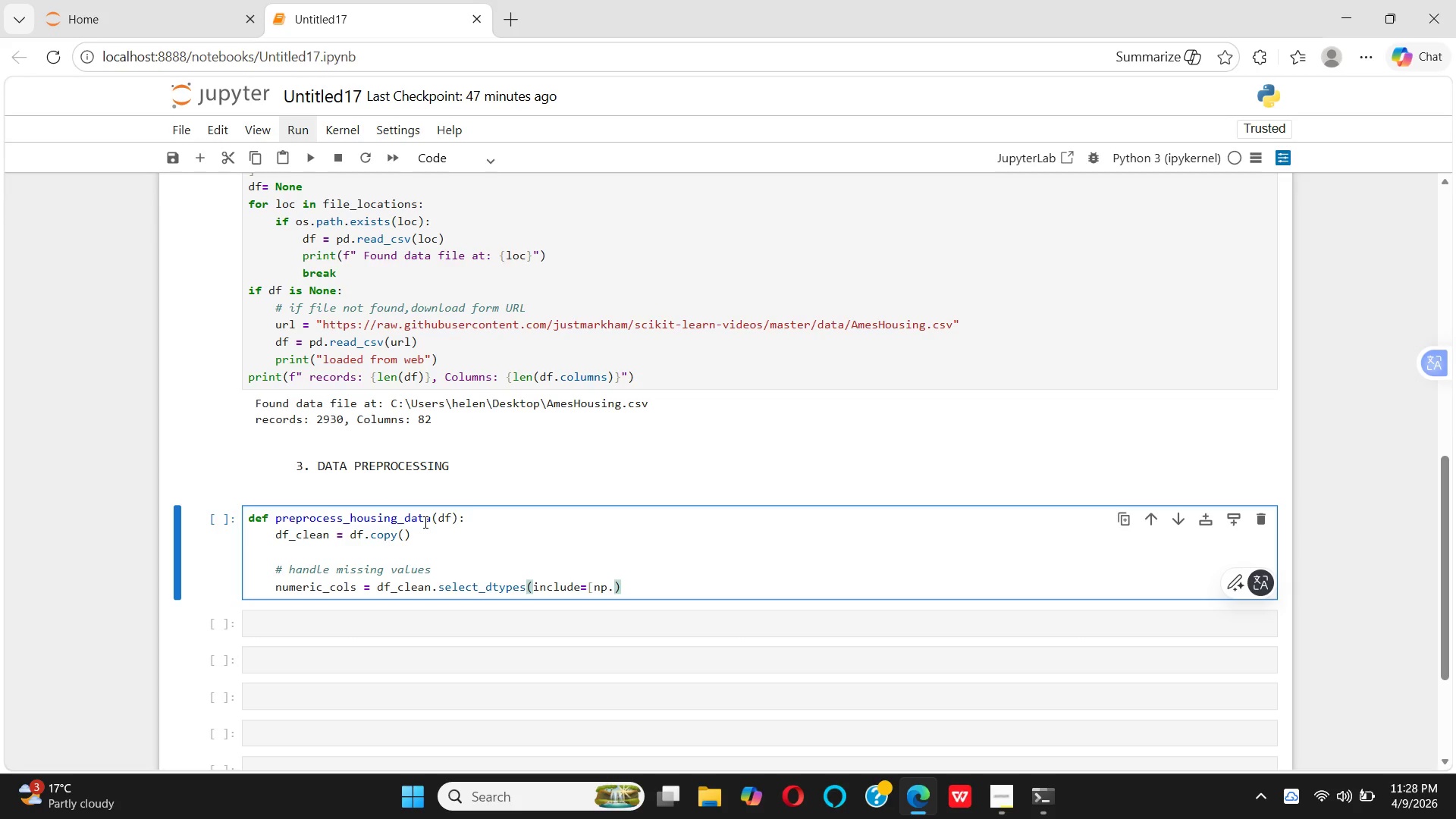 
type(NUMBER])
 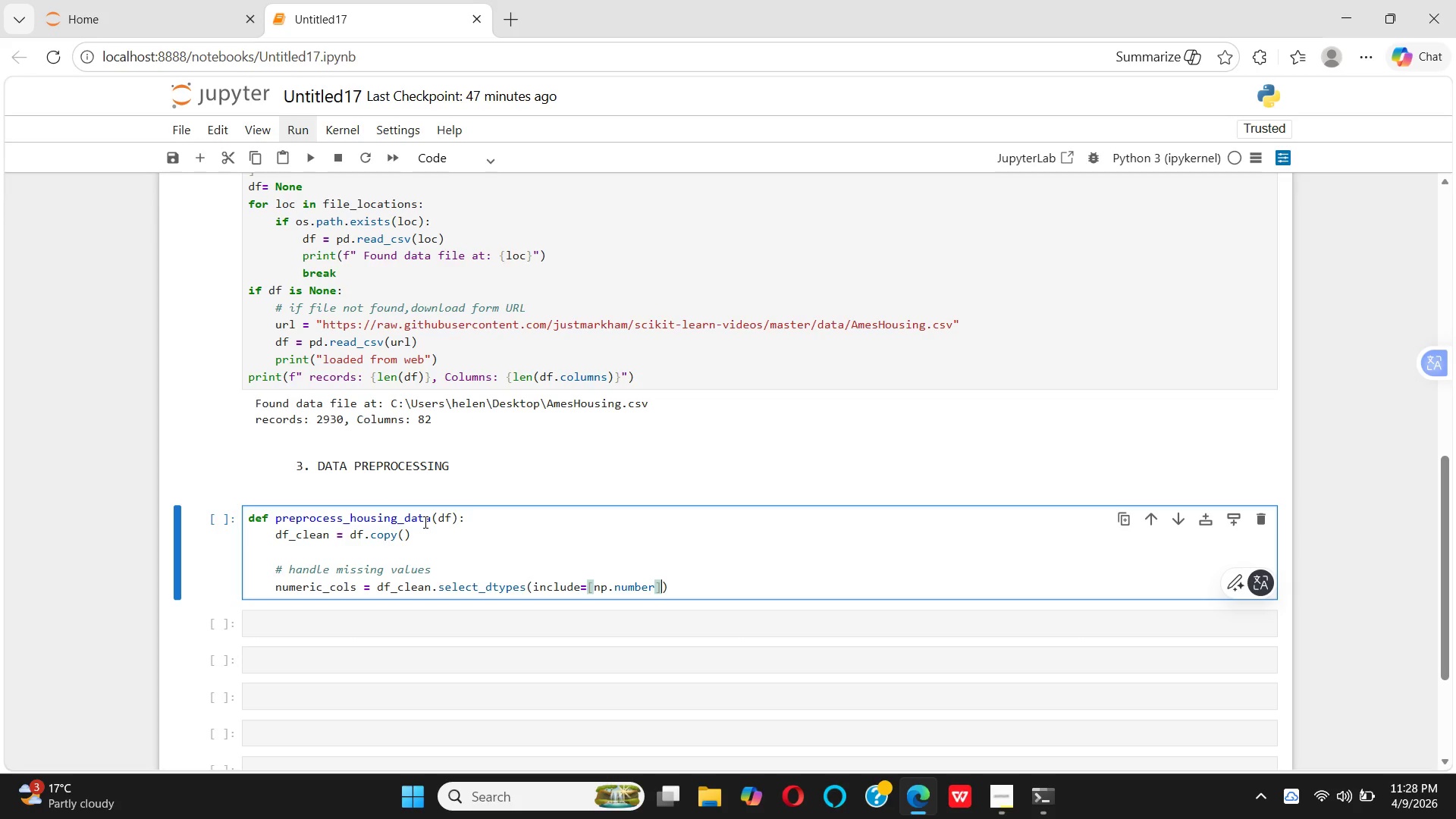 
key(ArrowRight)
 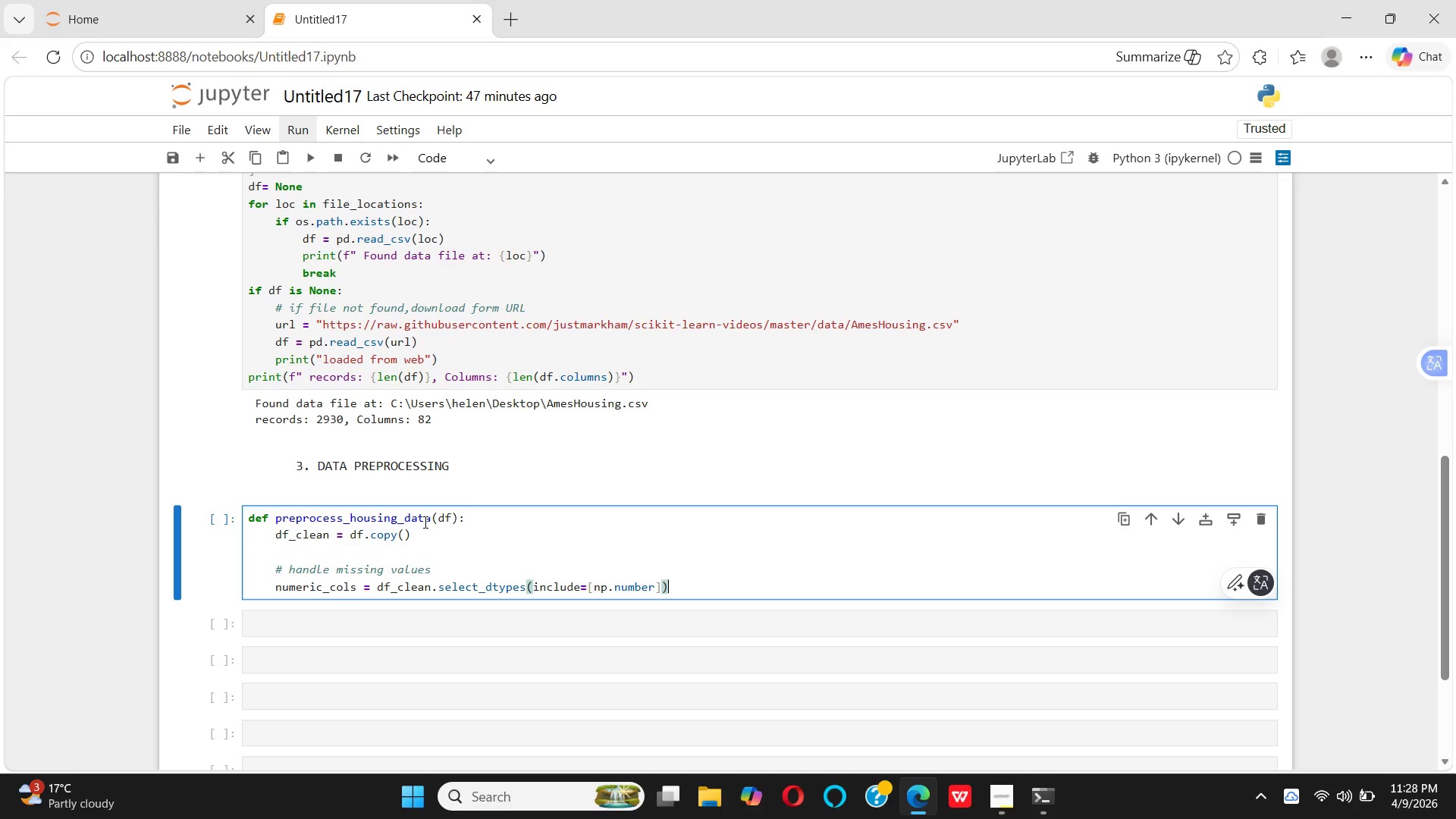 
type(.COLUMNS)
 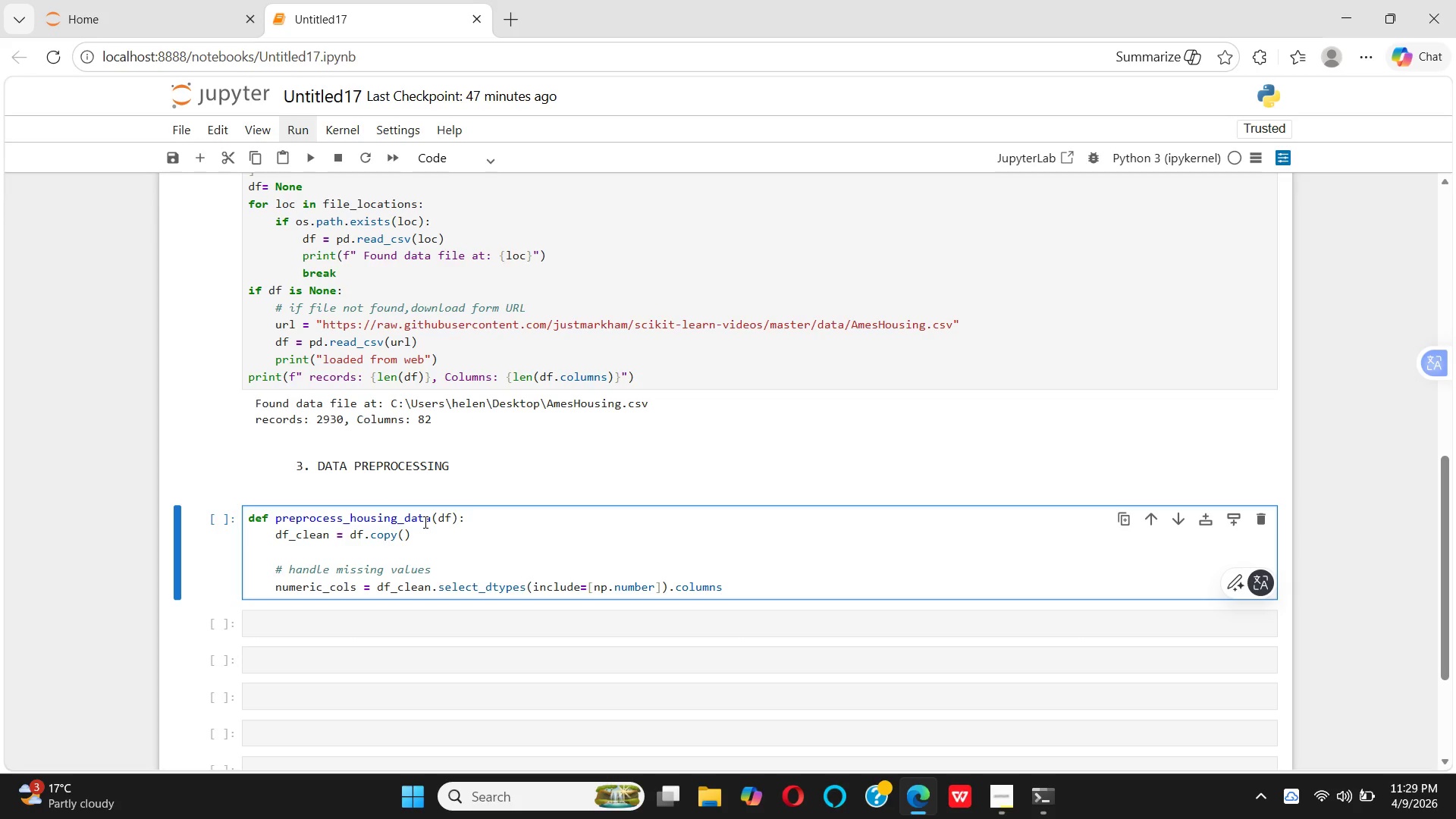 
key(Enter)
 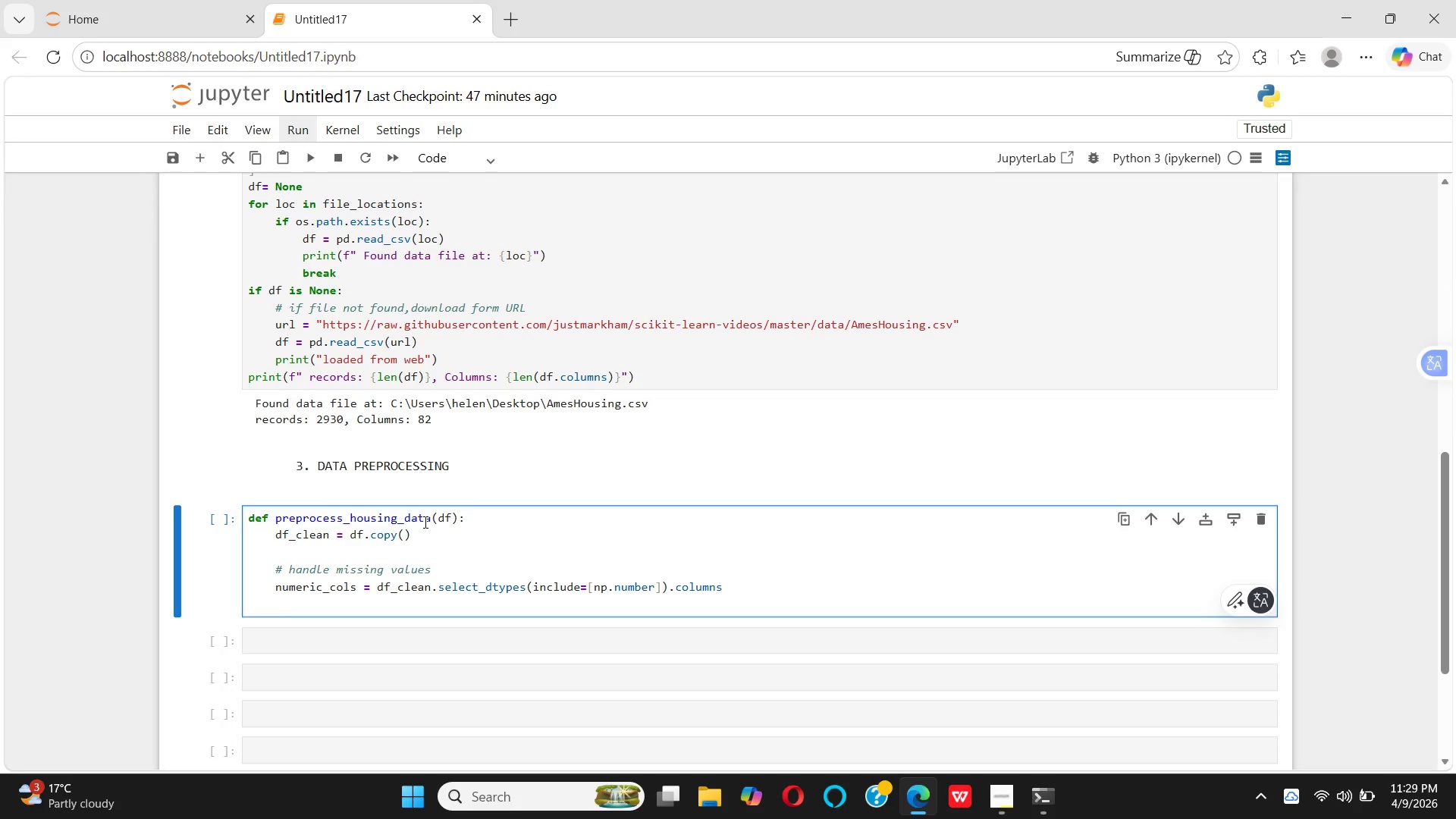 
type(FOR CAL)
key(Backspace)
key(Backspace)
type(OL IN )
 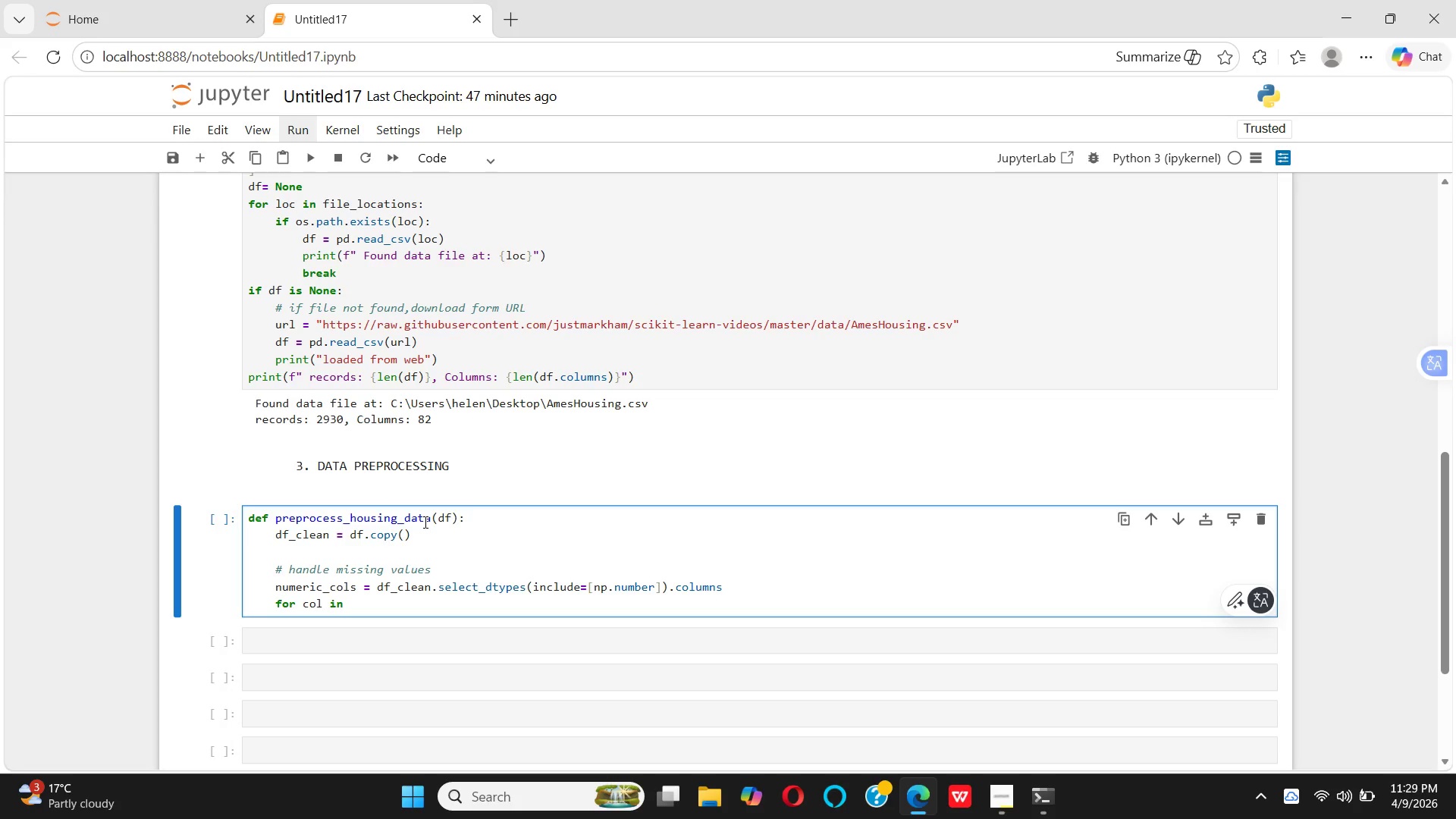 
type(CATE)
 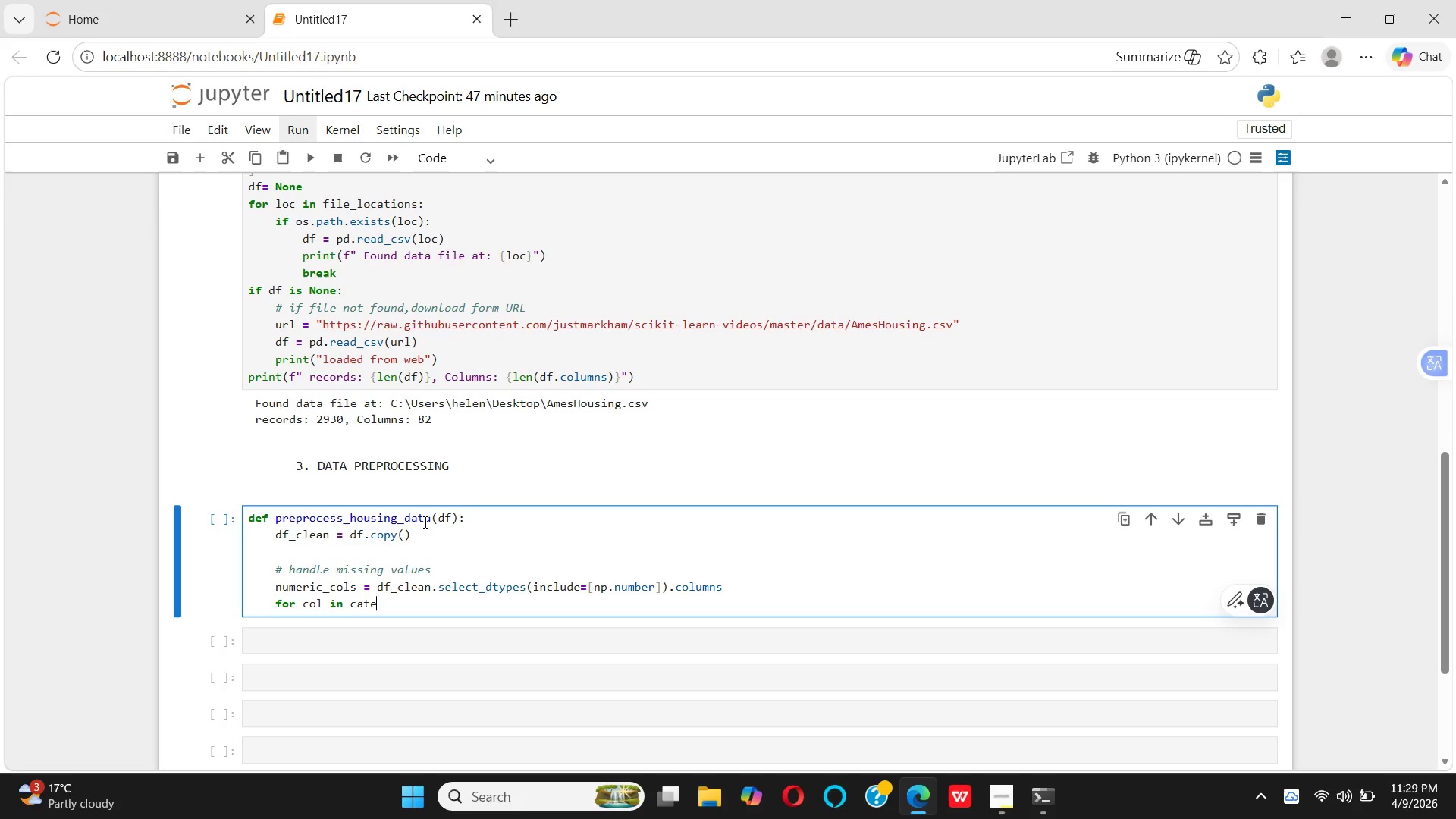 
wait(6.48)
 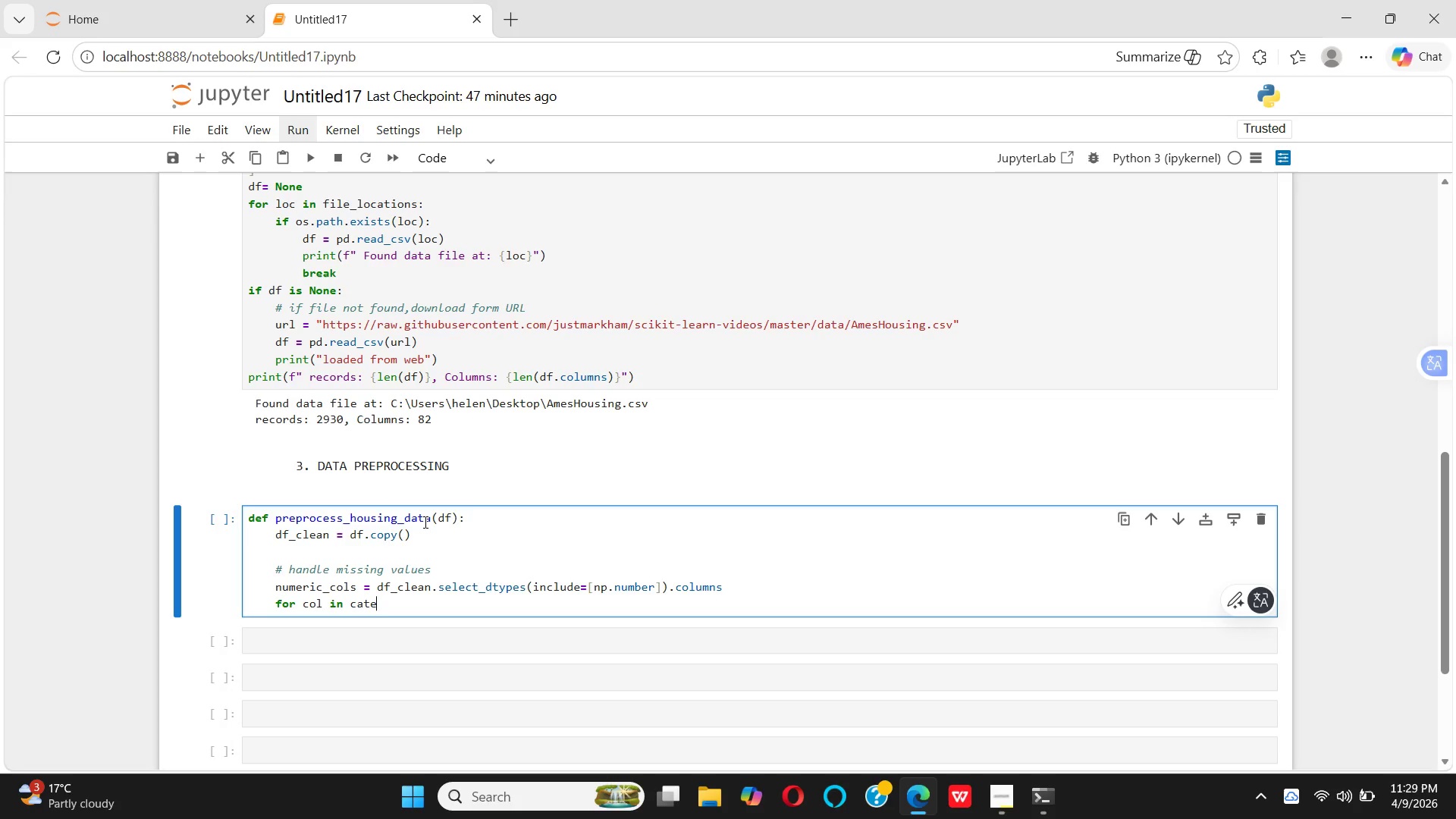 
key(Backspace)
key(Backspace)
key(Backspace)
key(Backspace)
type(NUMERIC_COLS:)
 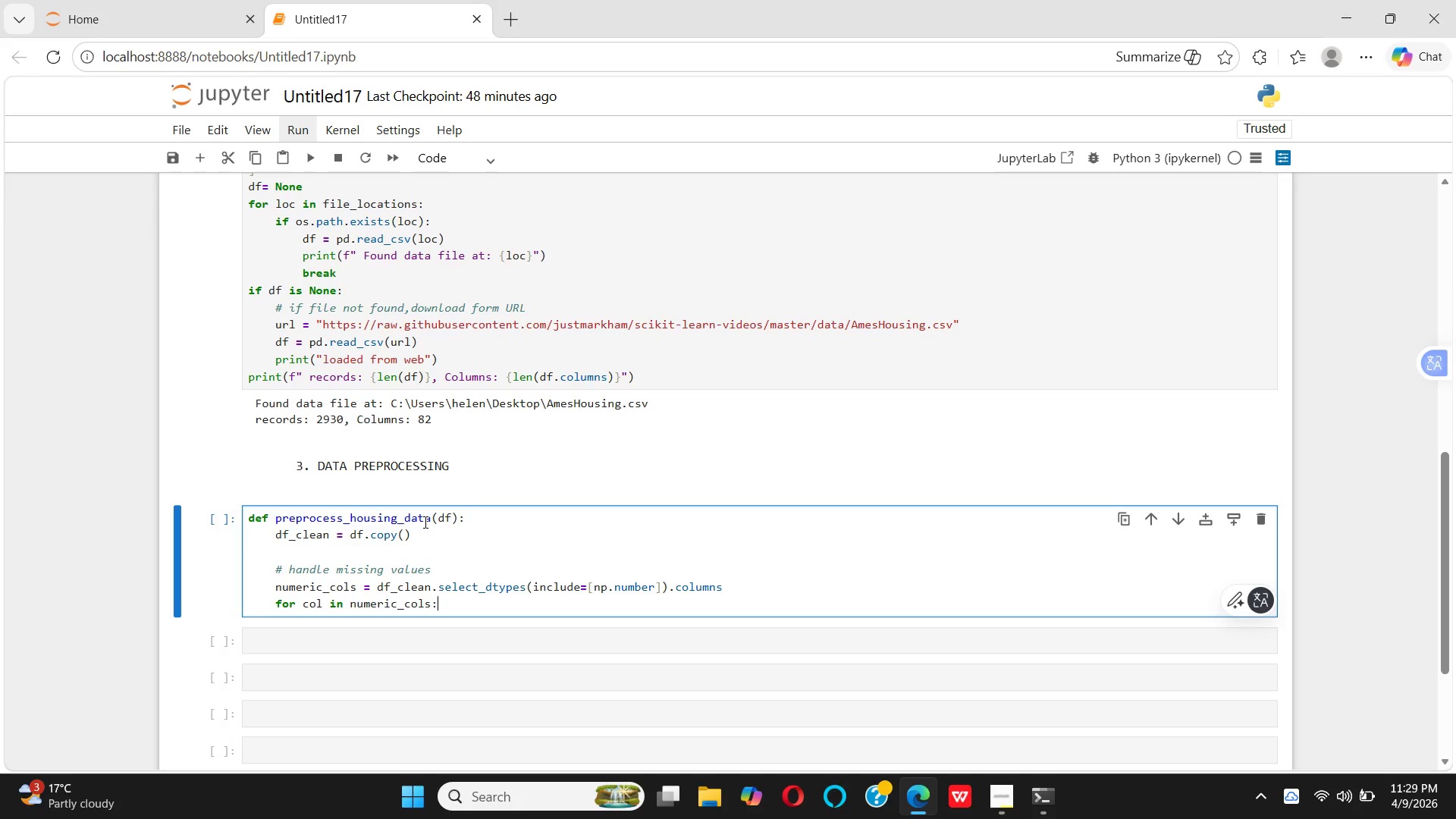 
key(Enter)
 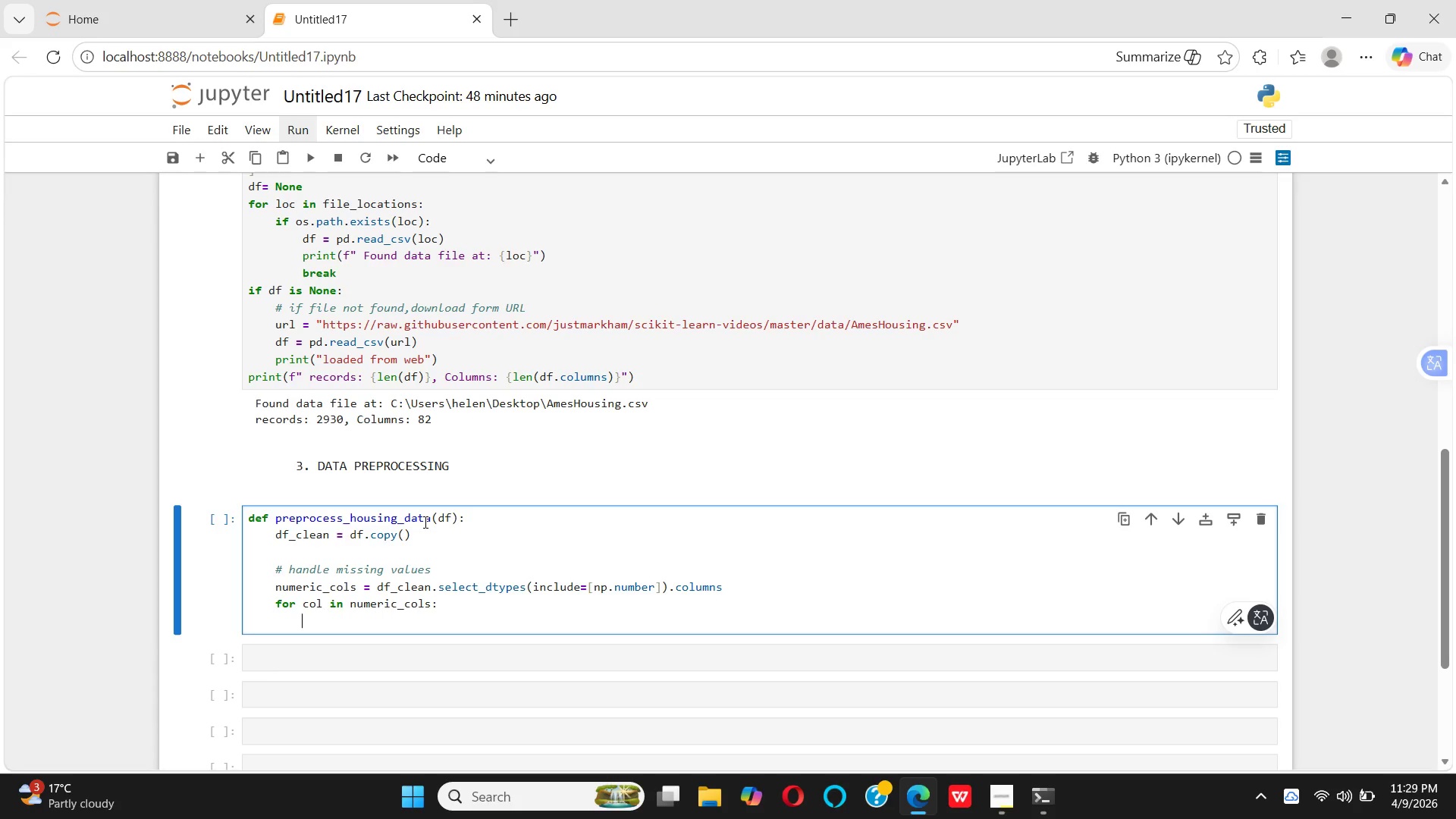 
type(DF_CLEA)
 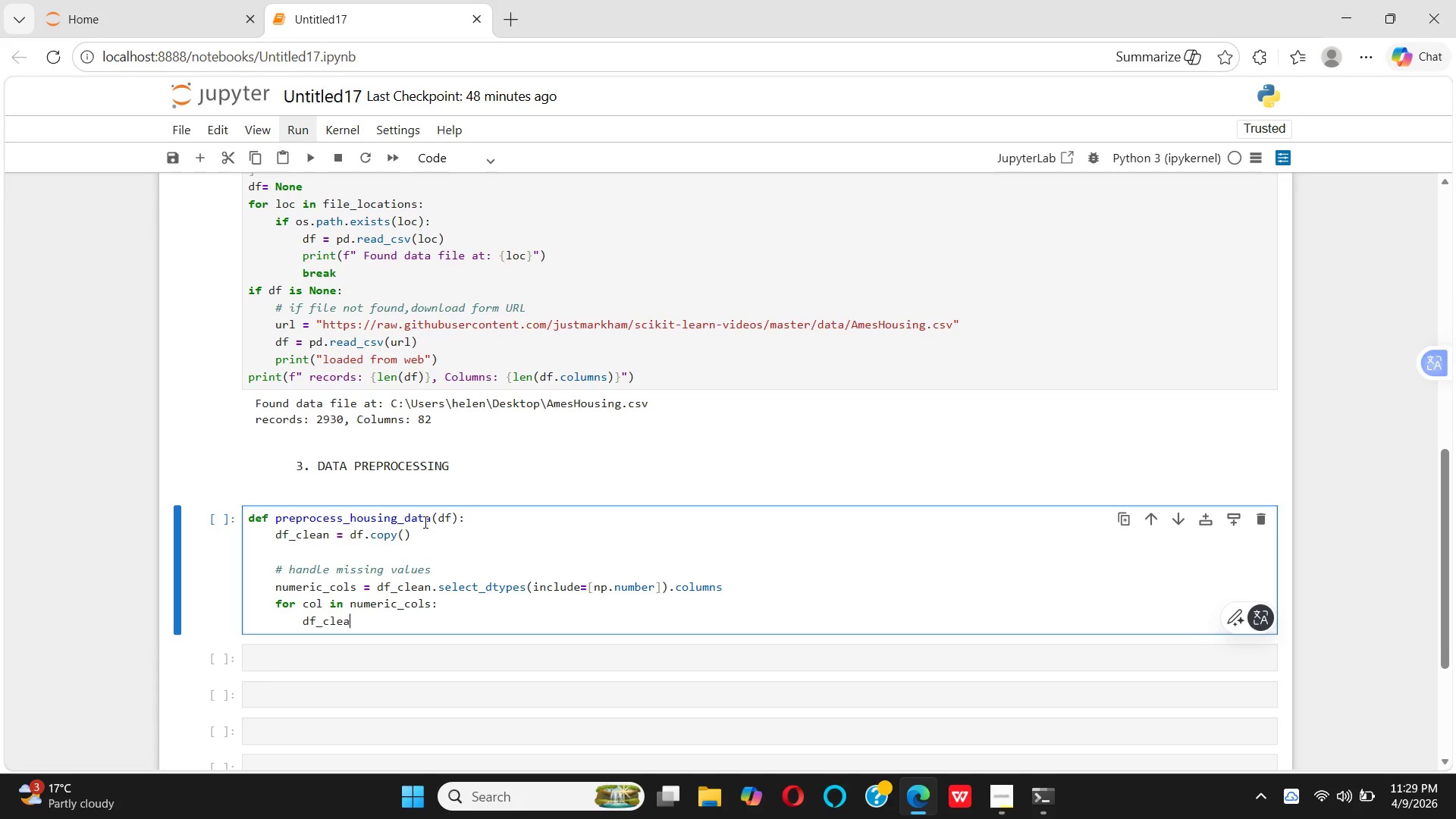 
key(N)
 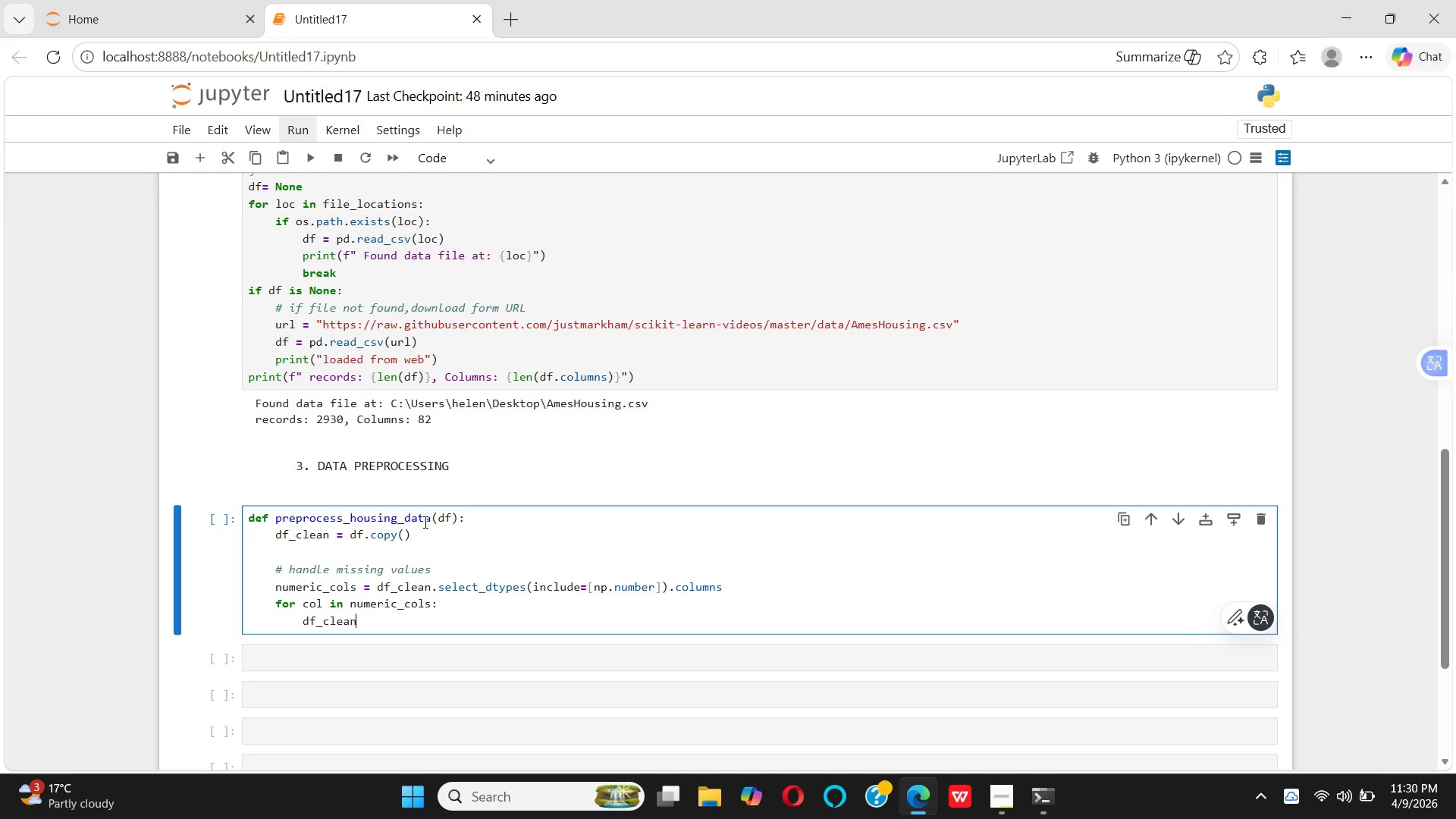 
wait(5.17)
 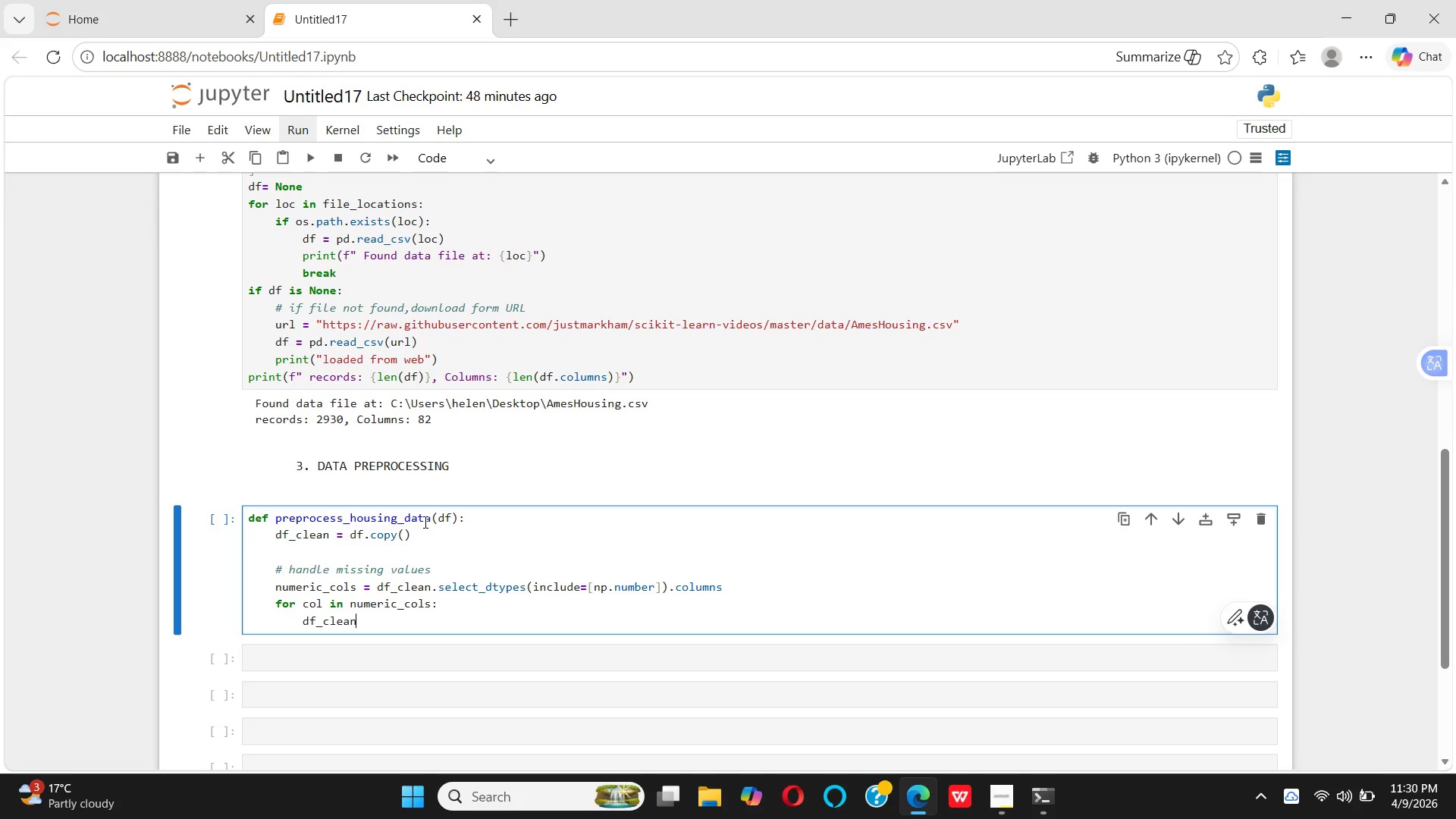 
key(BracketLeft)
 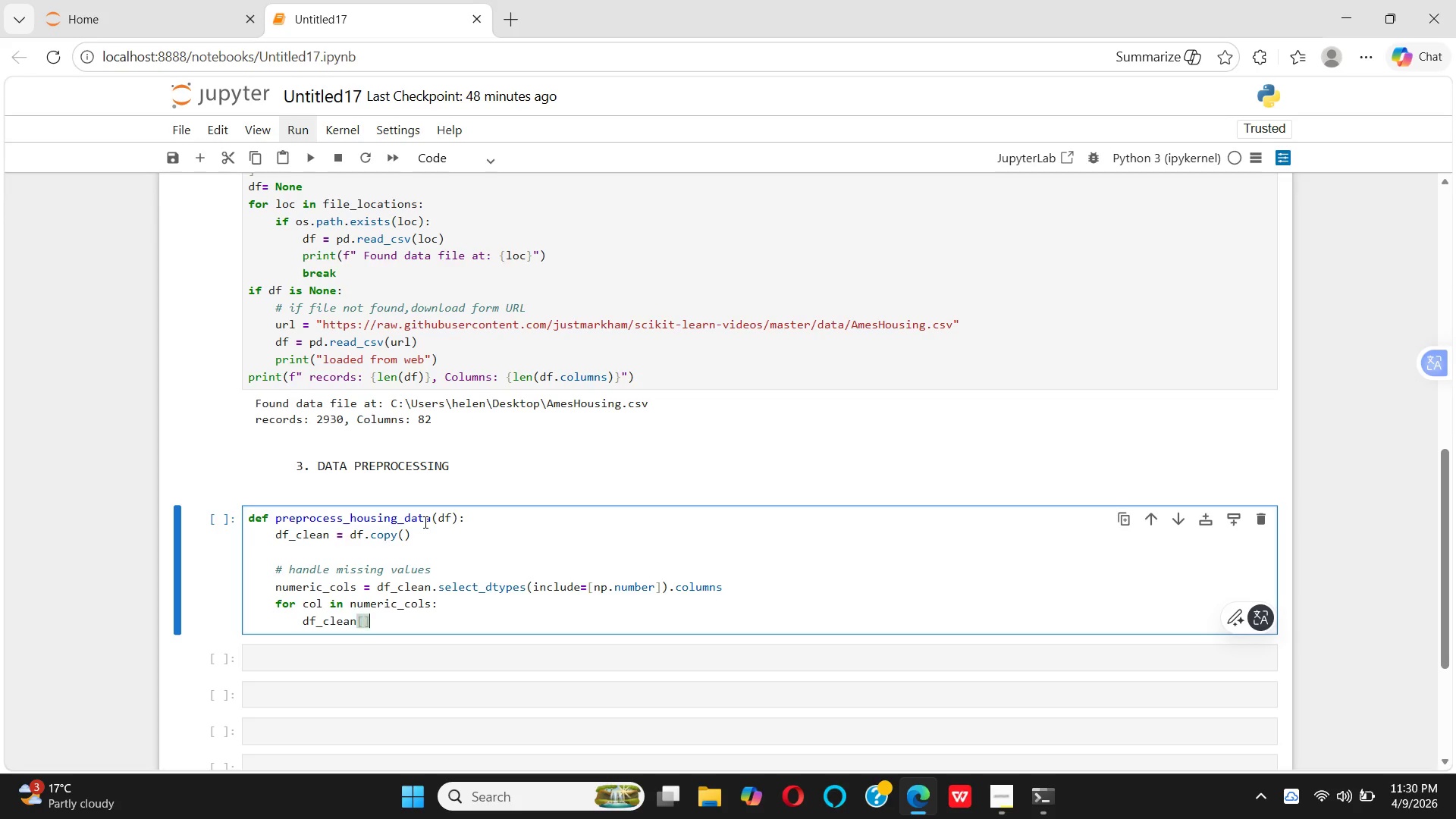 
key(BracketRight)
 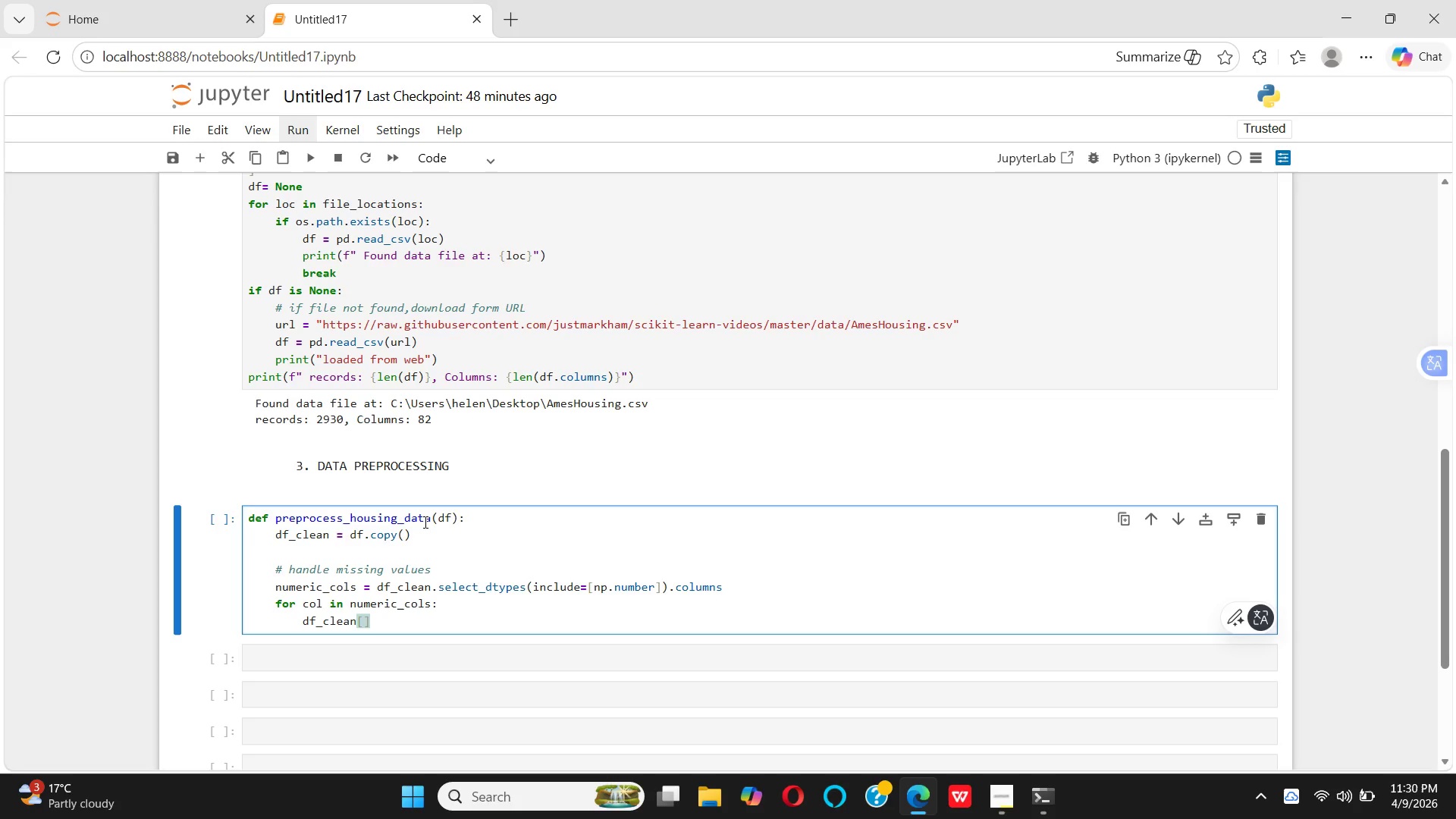 
key(ArrowLeft)
 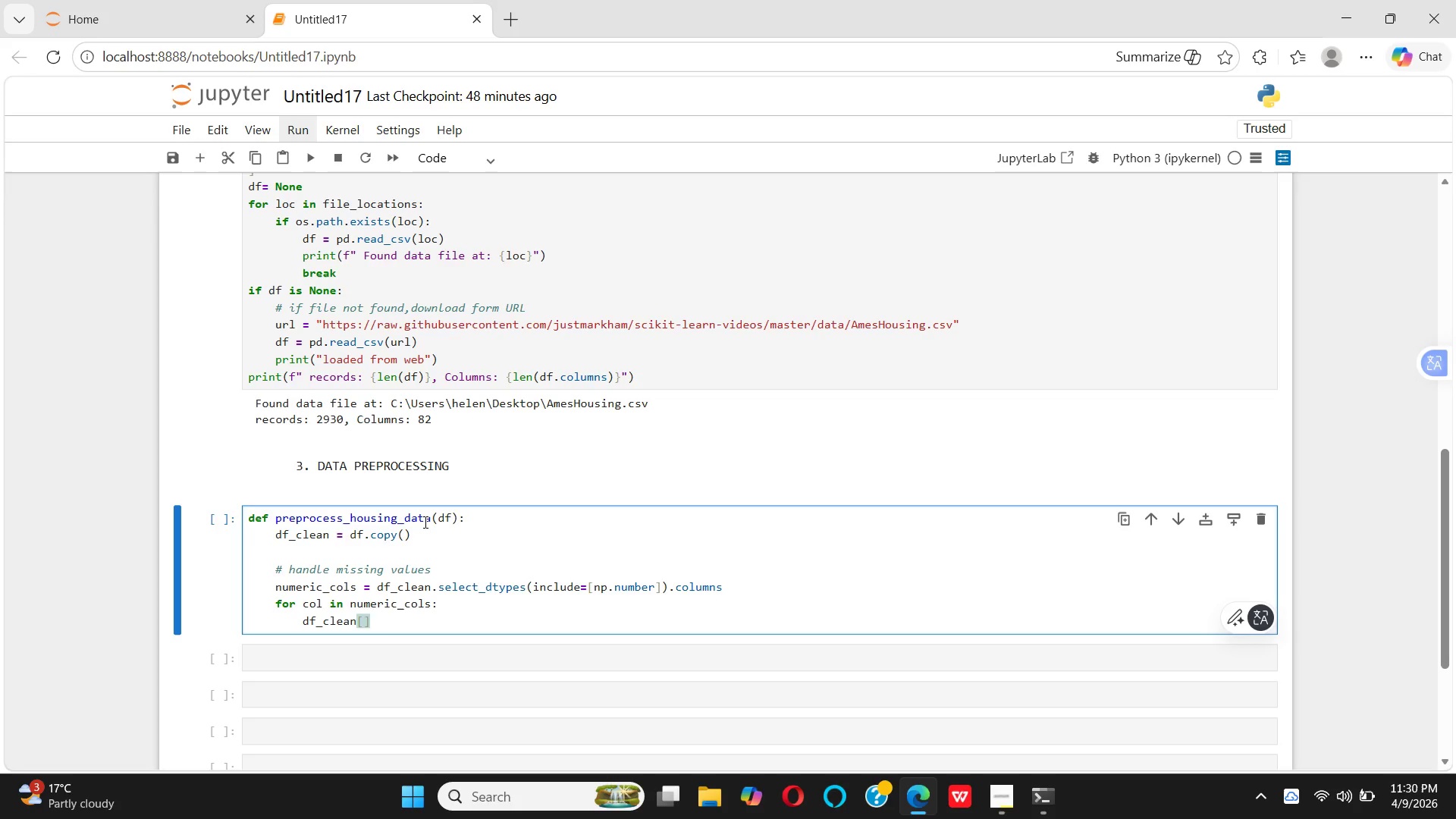 
type(COL)
 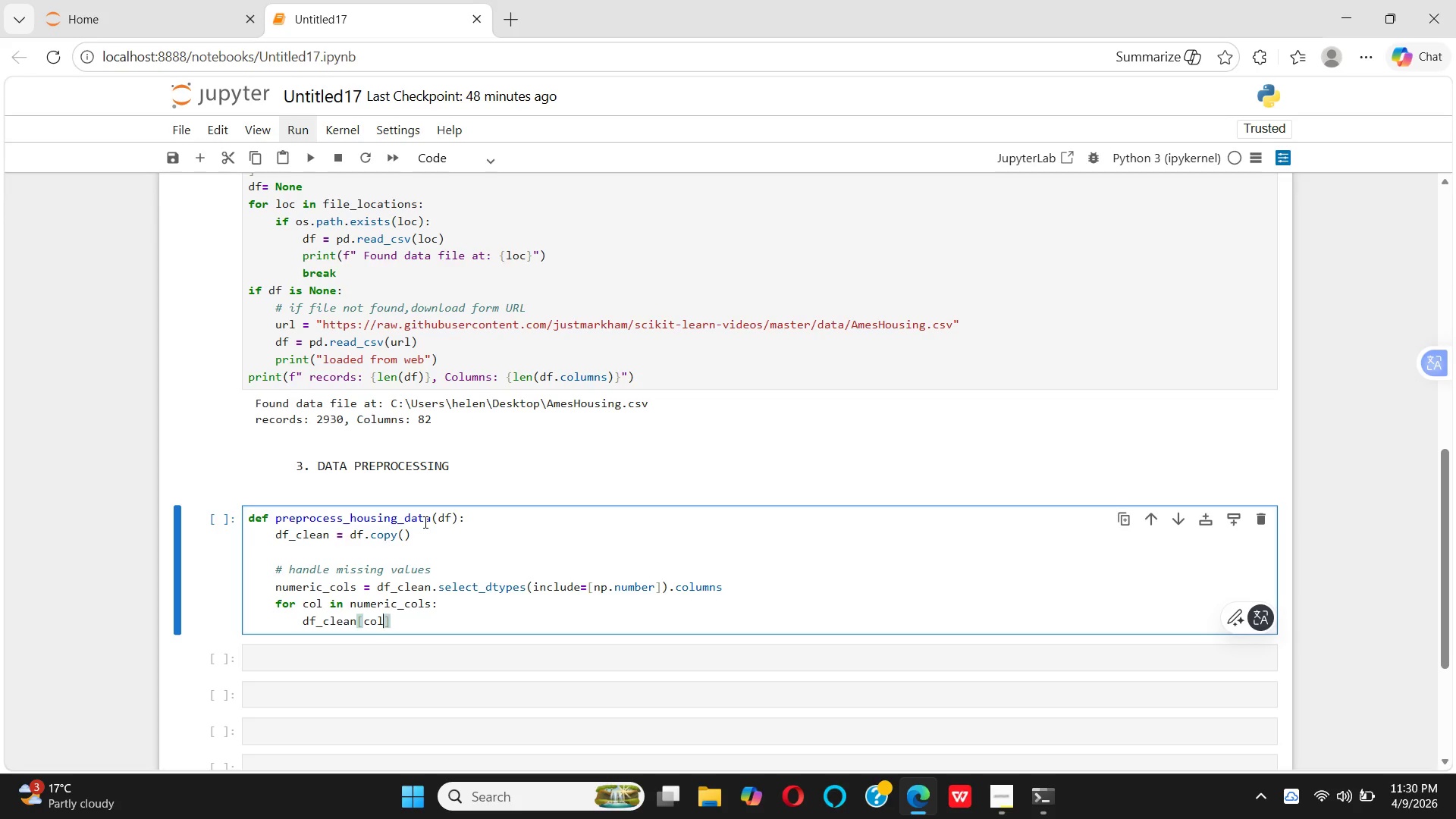 
key(Equal)
 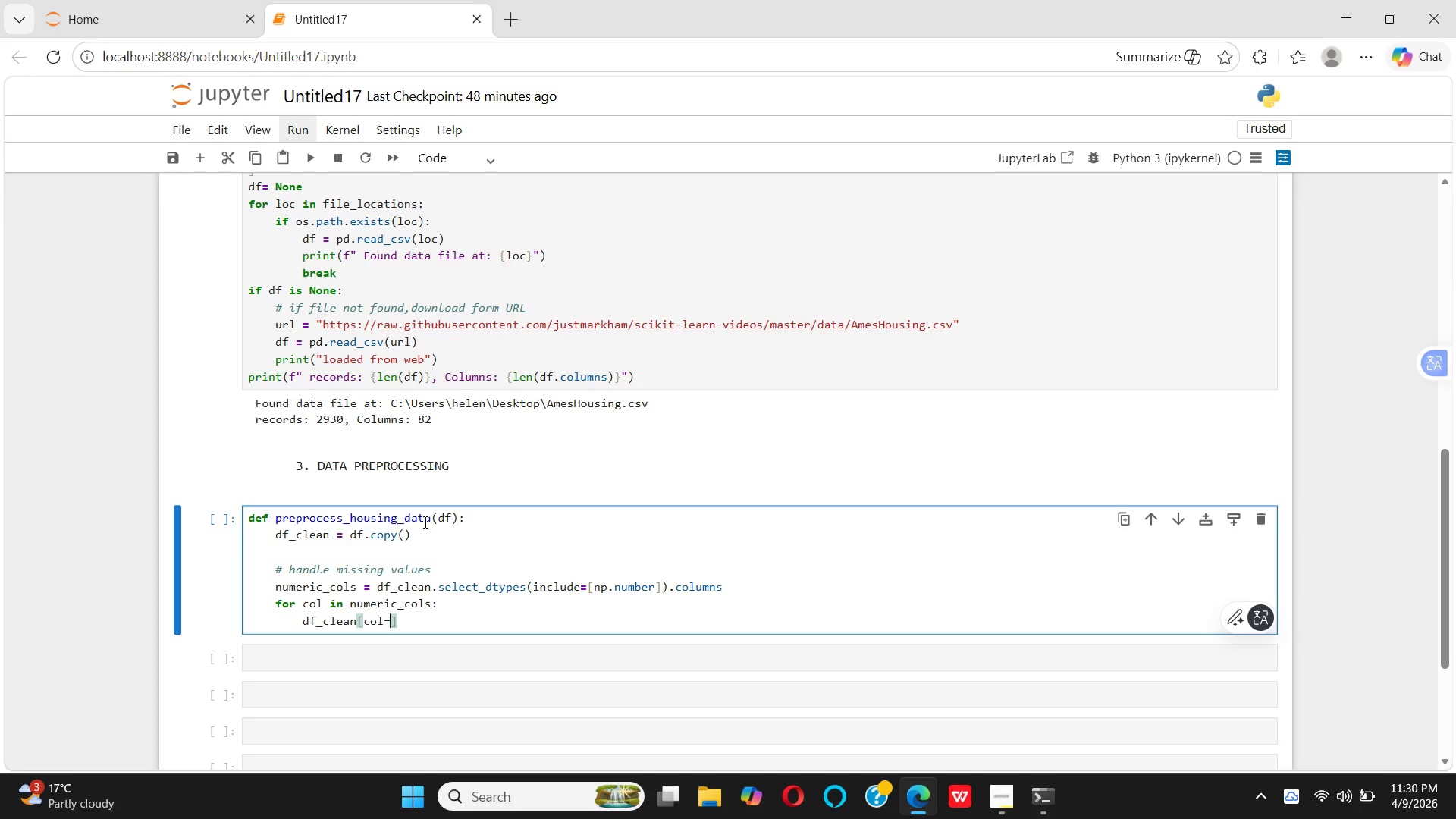 
key(Backspace)
 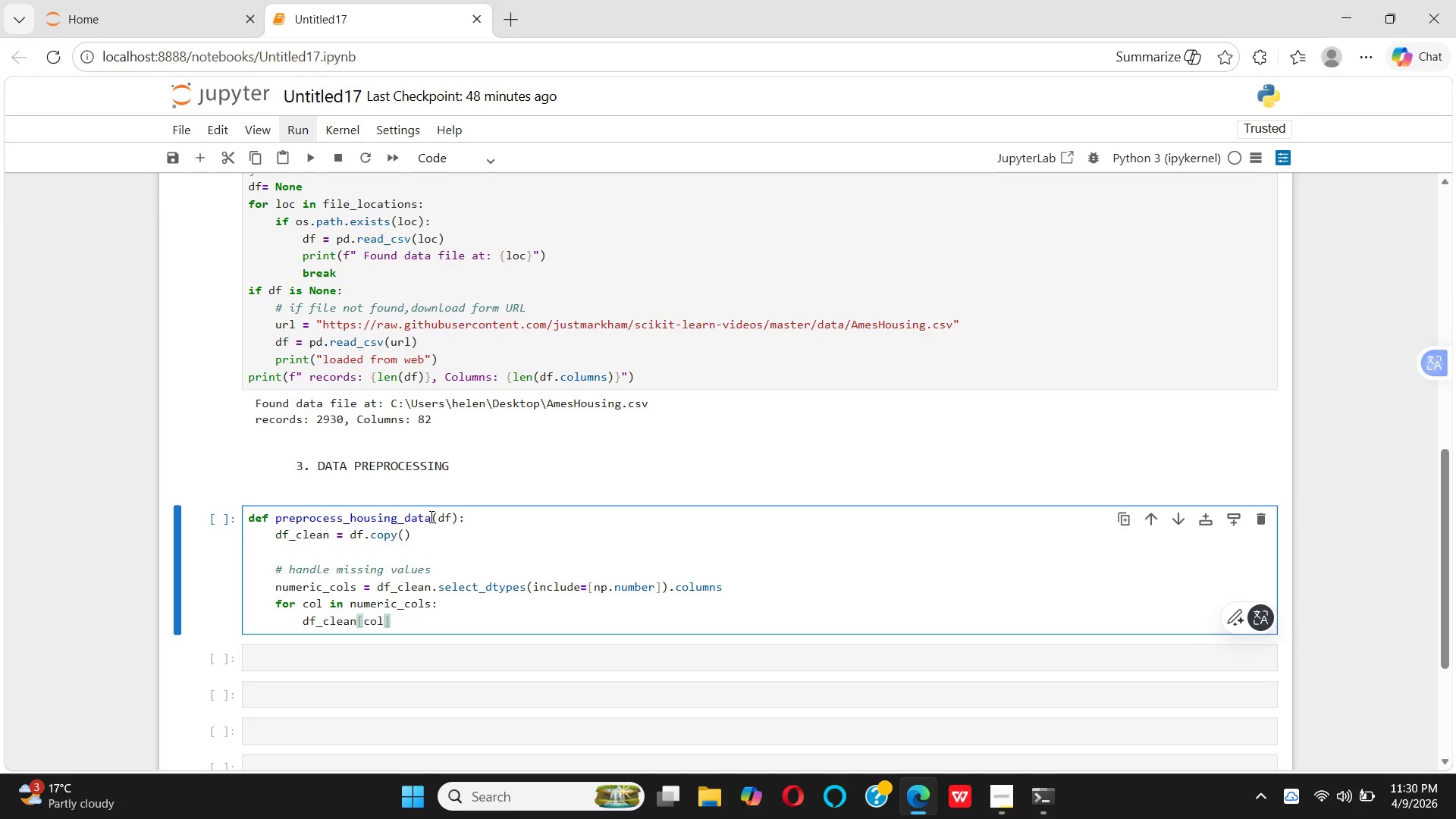 
key(ArrowRight)
 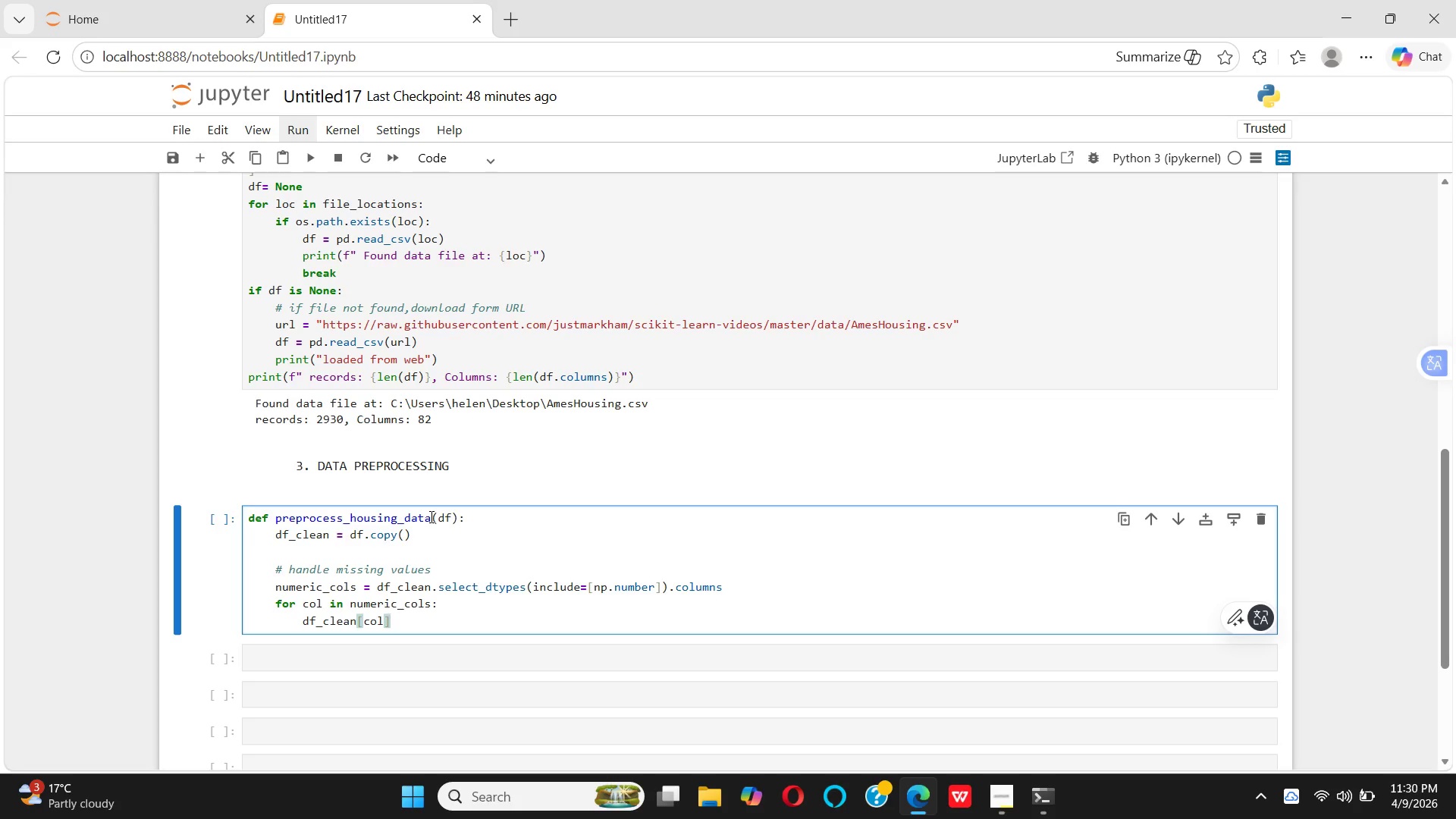 
type( = DF_)
 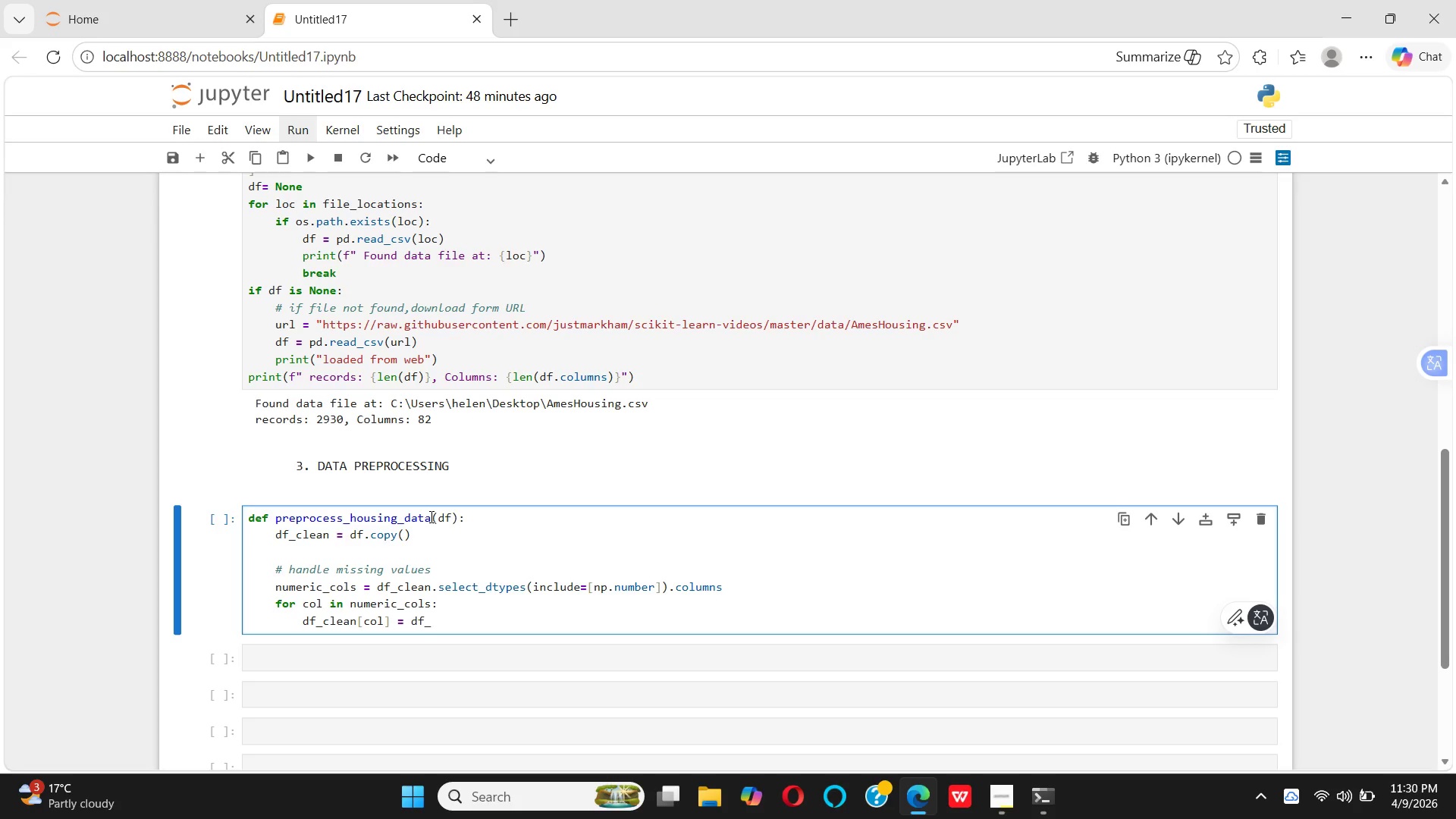 
wait(5.25)
 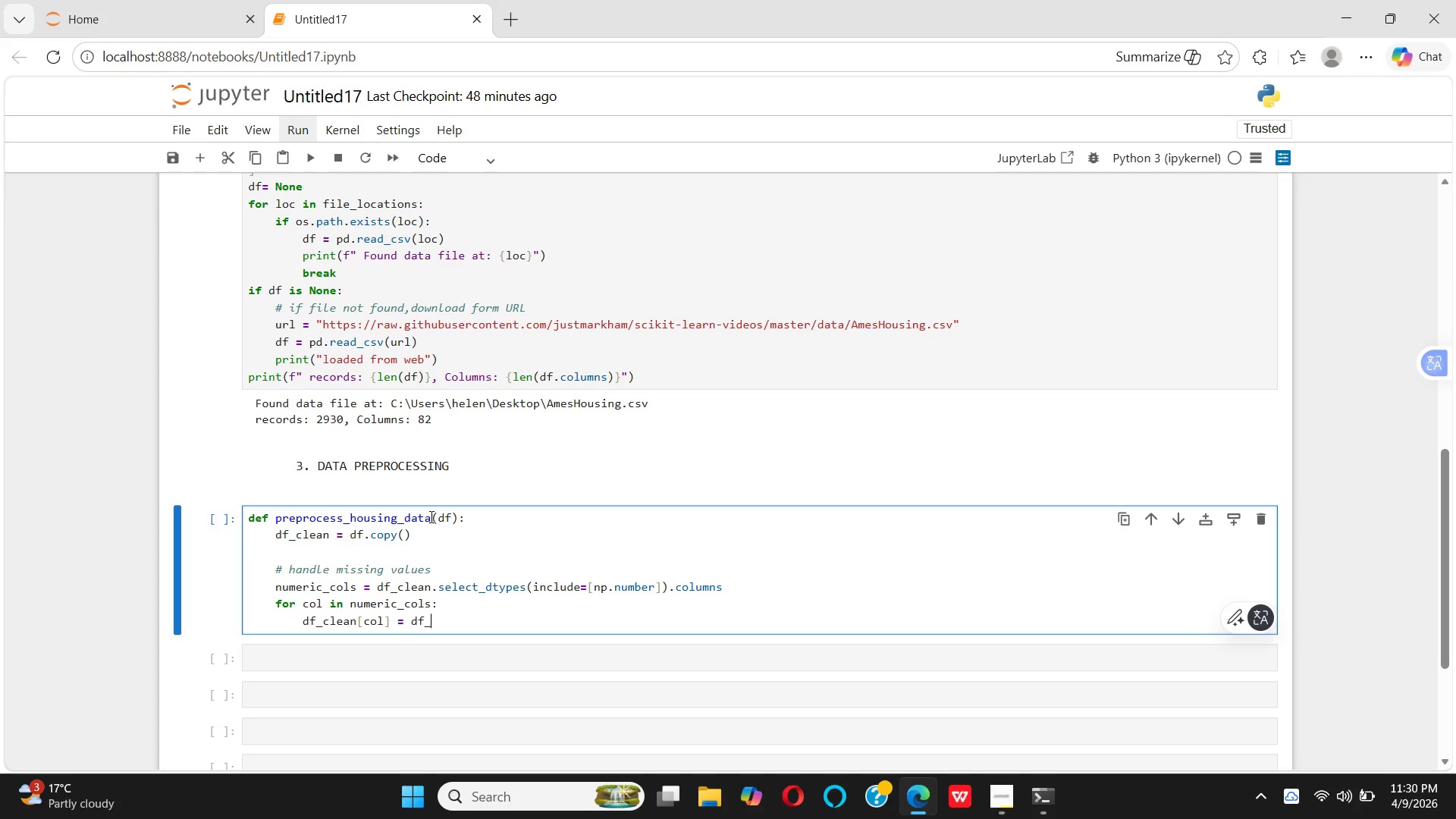 
type(CLEAN)
 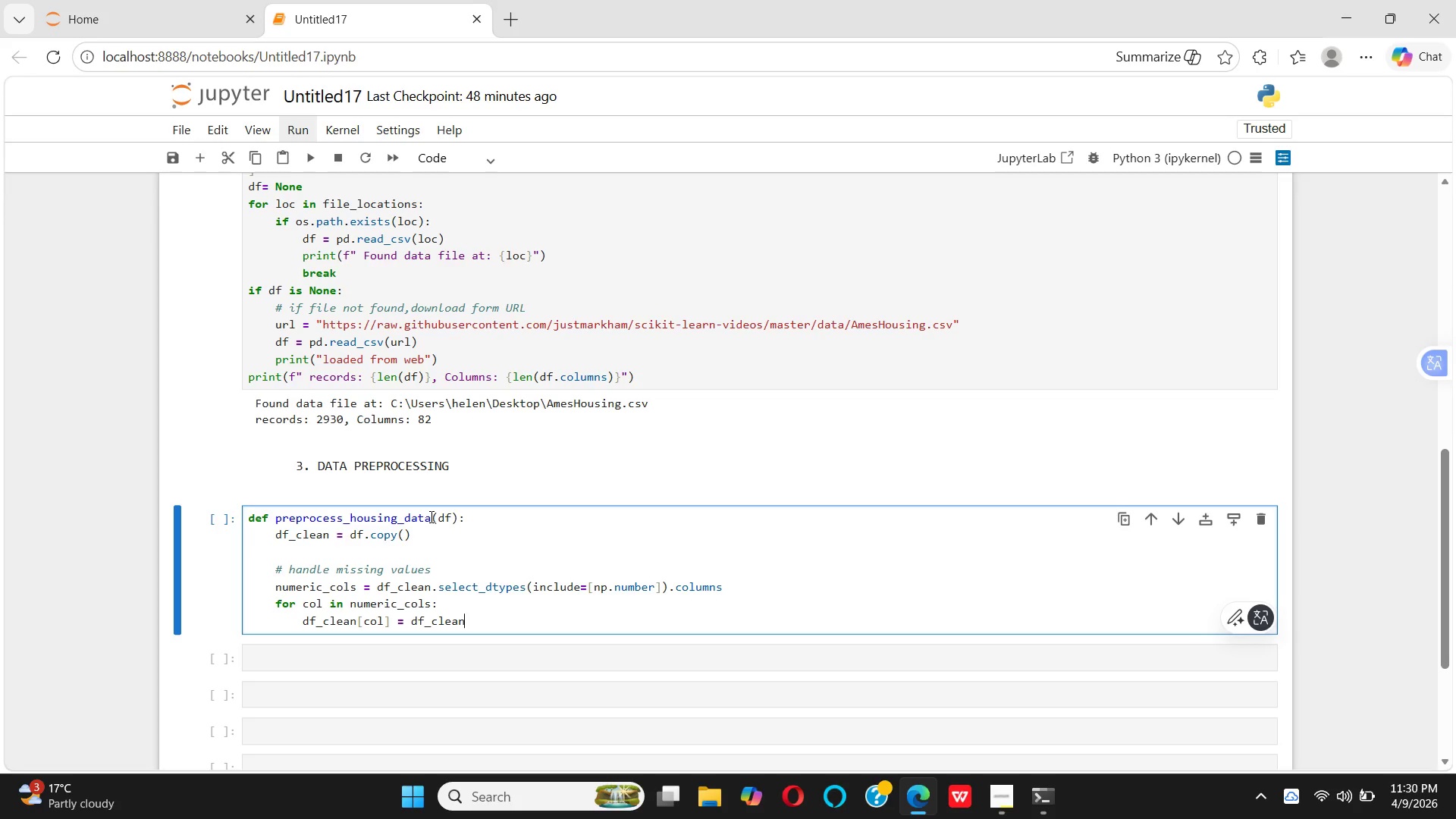 
wait(9.91)
 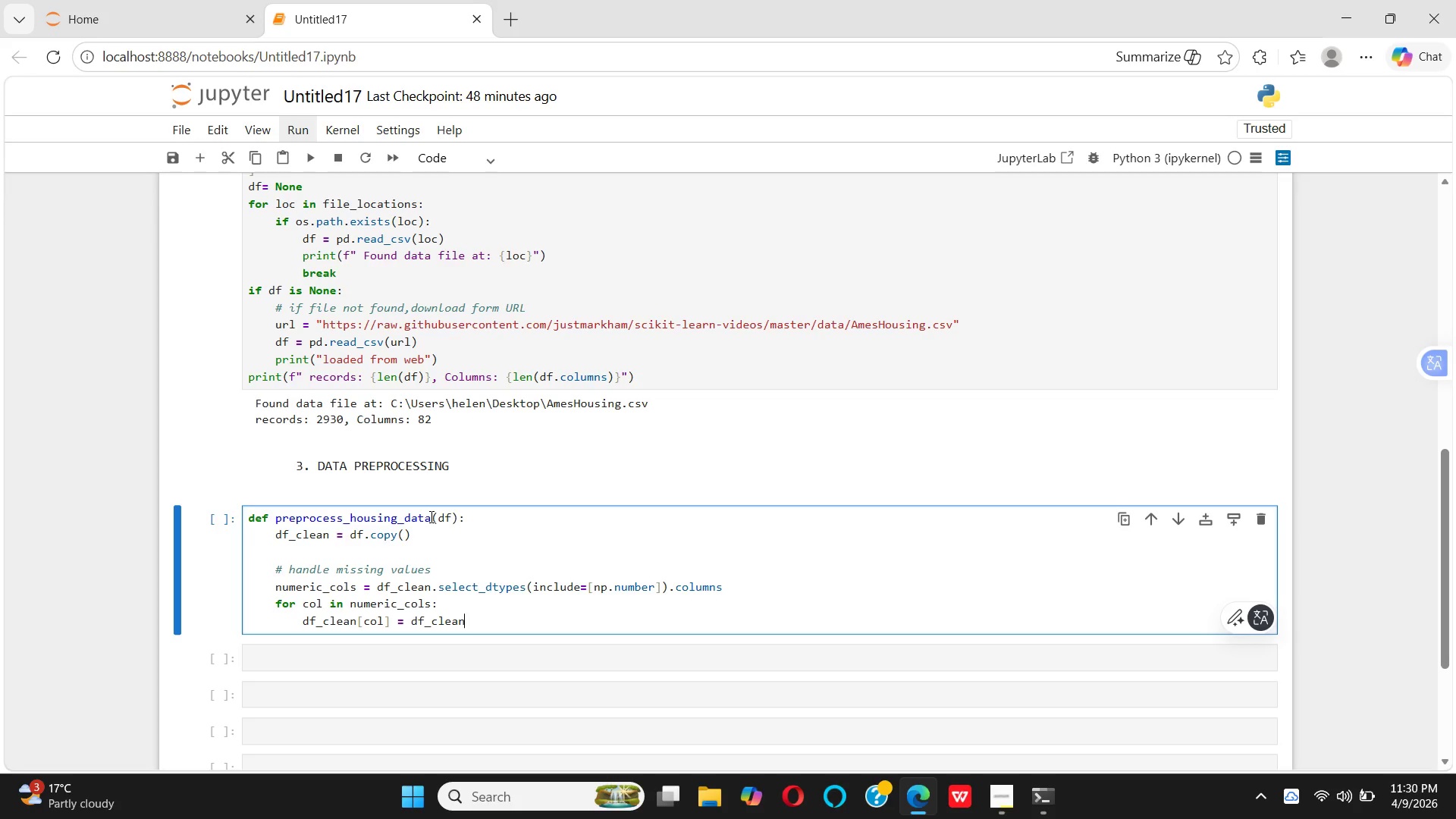 
key(BracketLeft)
 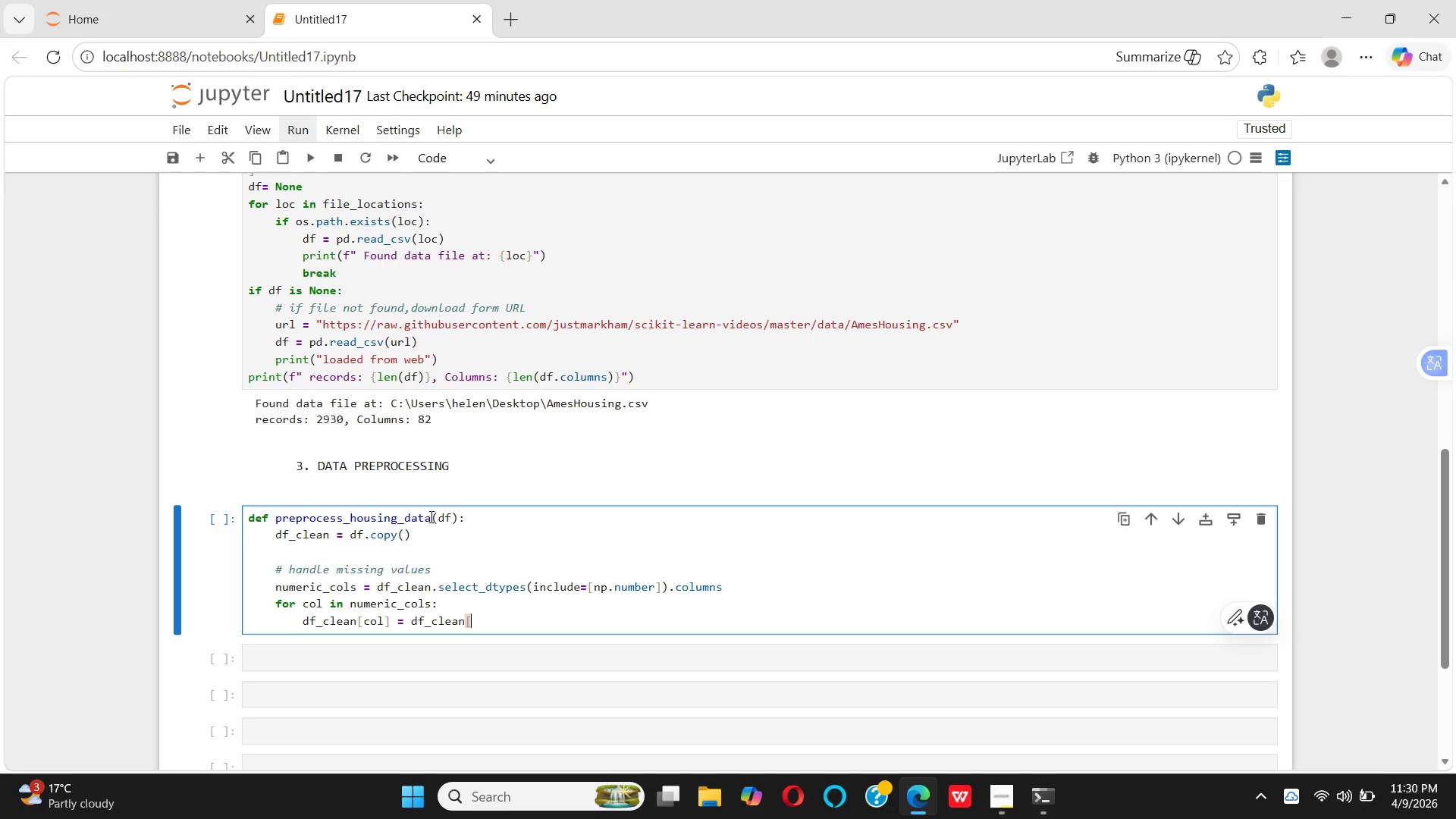 
key(BracketRight)
 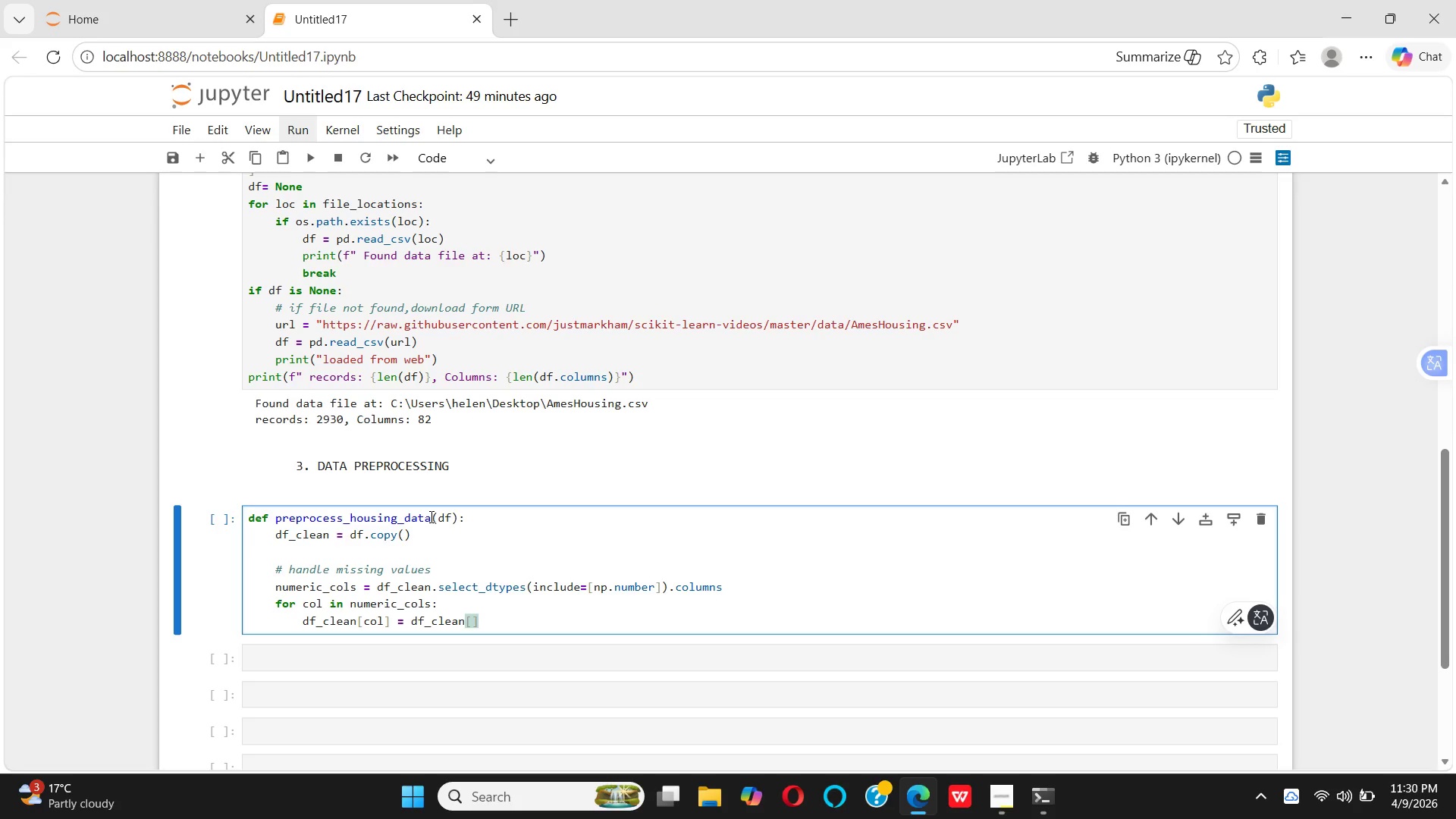 
key(ArrowLeft)
 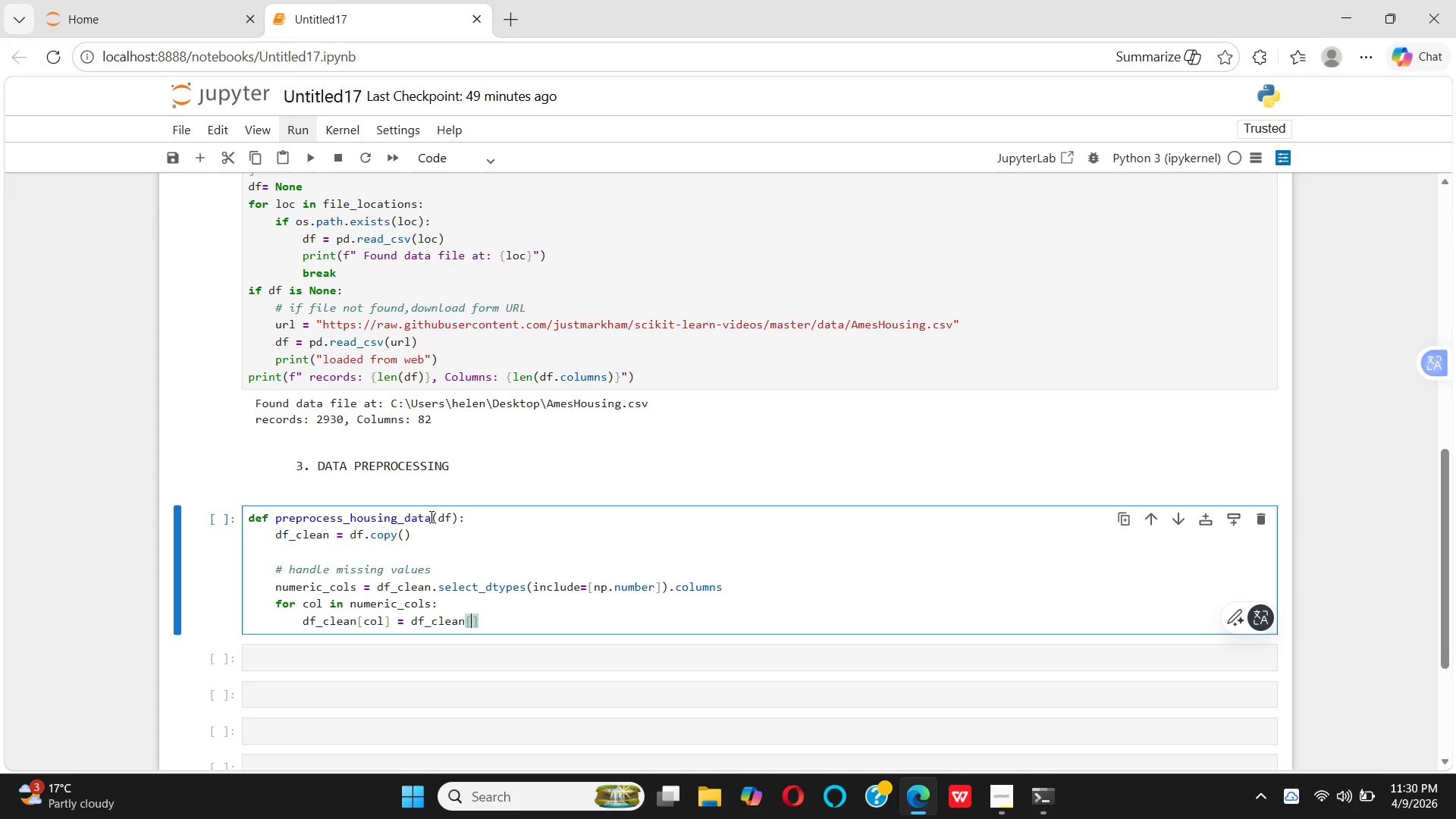 
type(COL)
 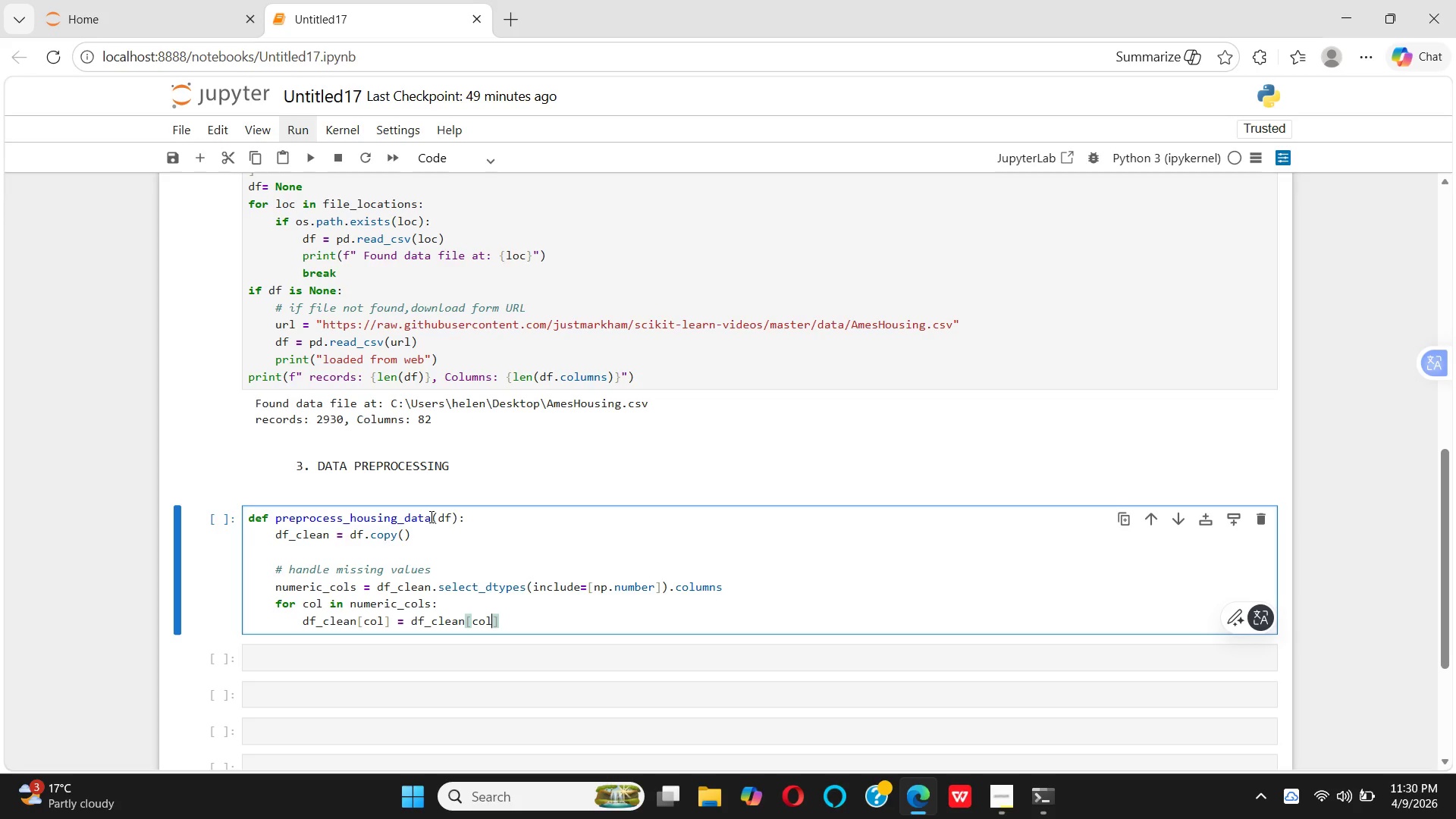 
type(.FILLNA())
 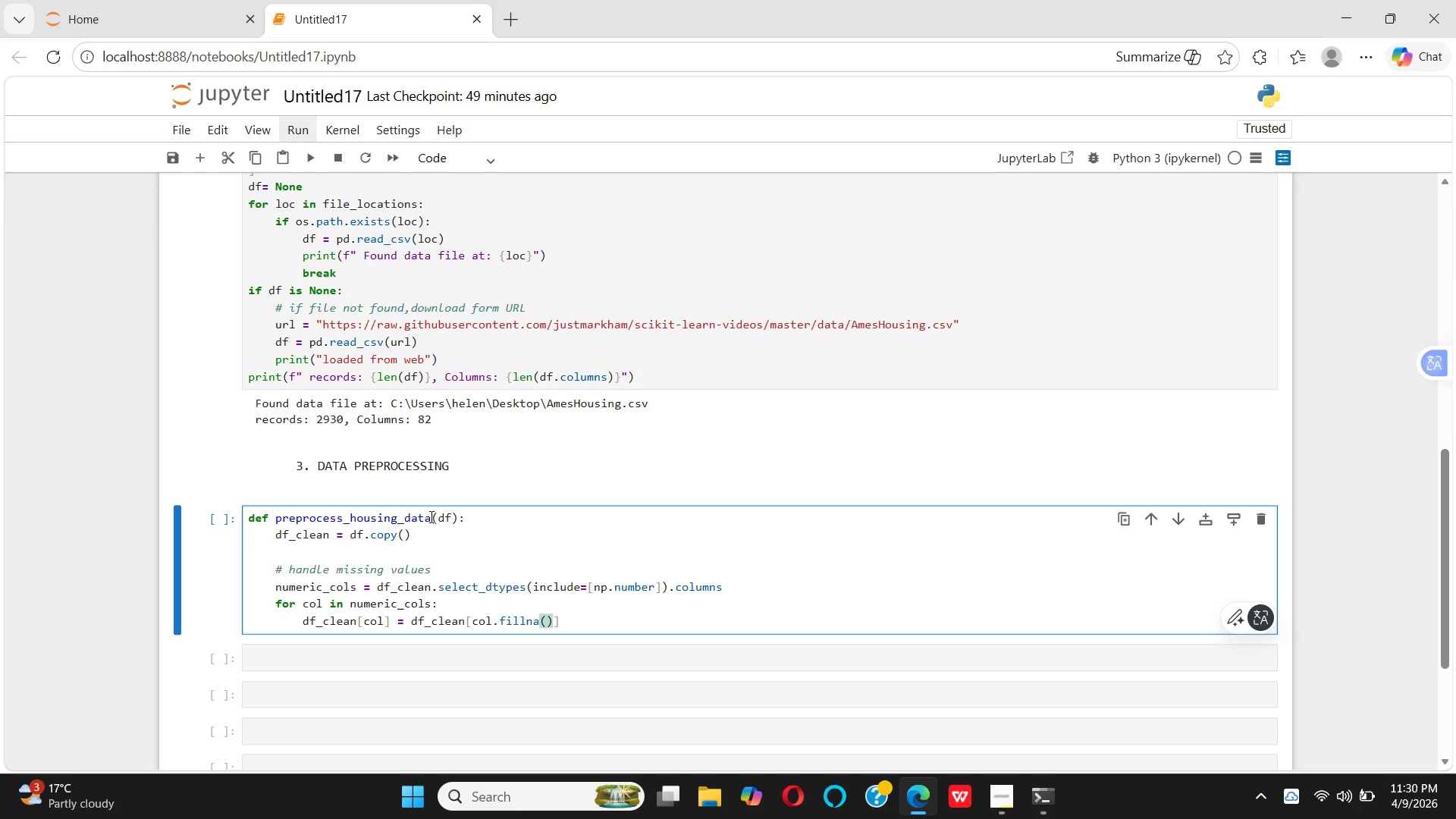 
key(ArrowRight)
 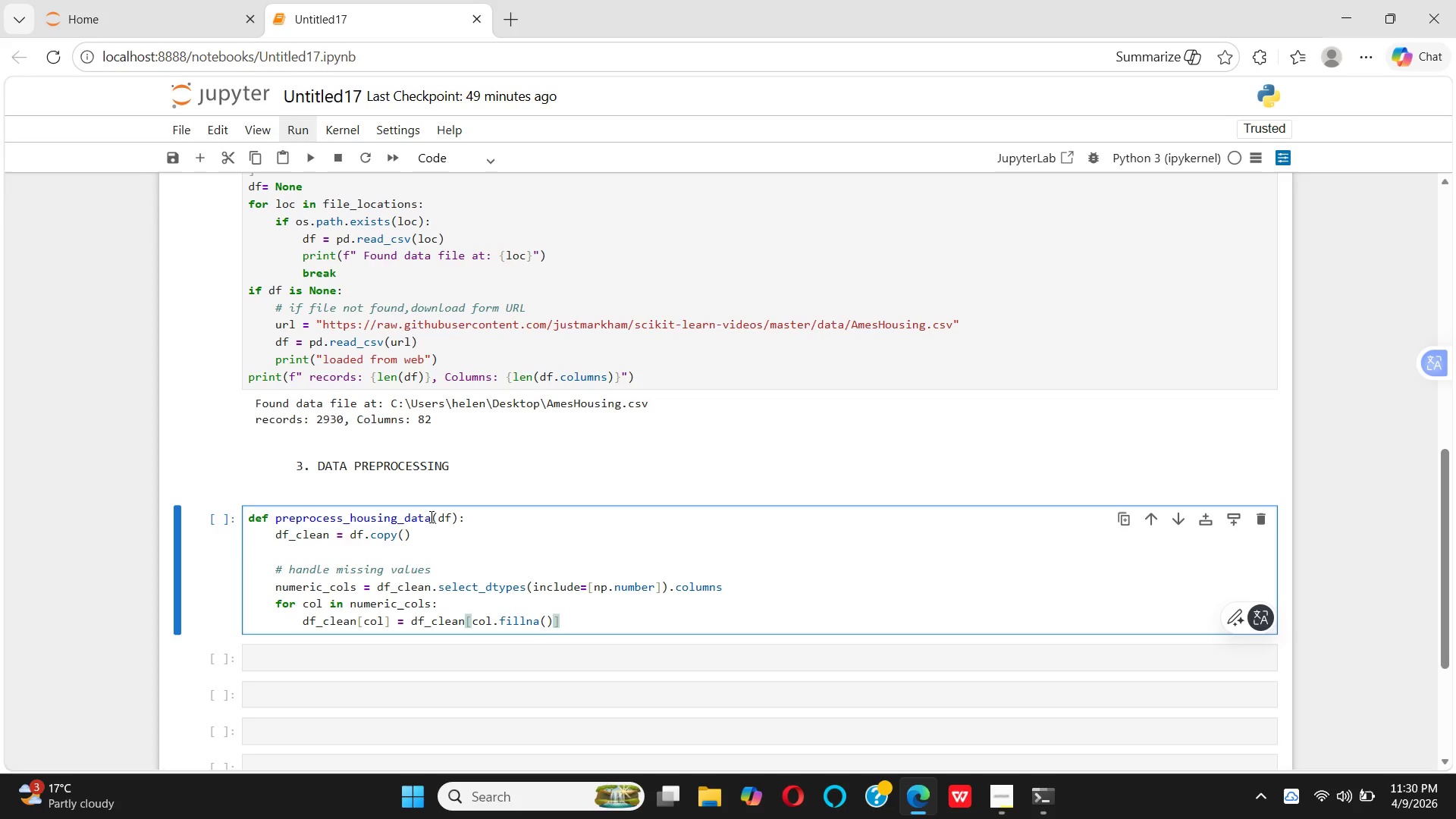 
key(Backspace)
 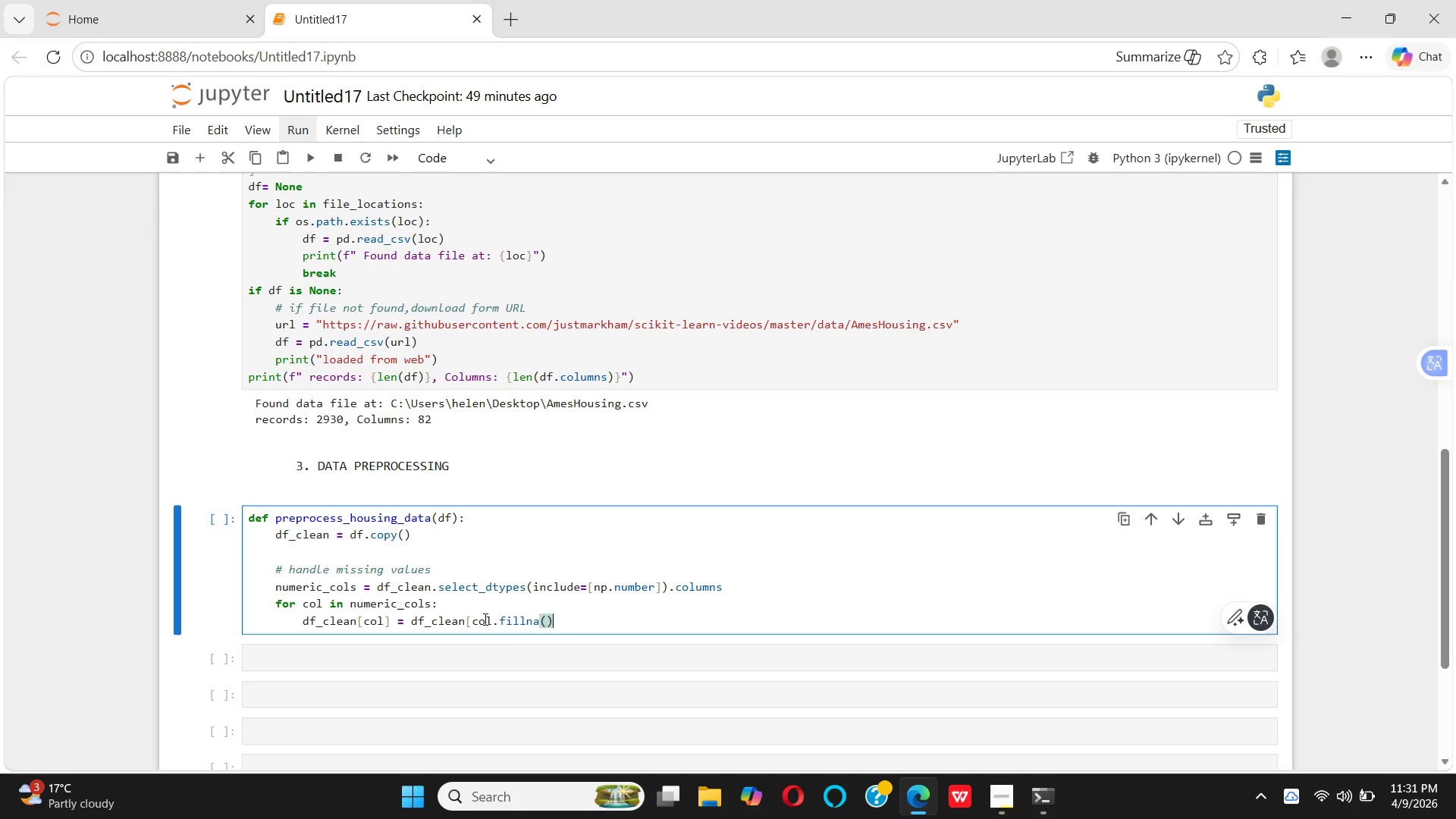 
left_click([494, 620])
 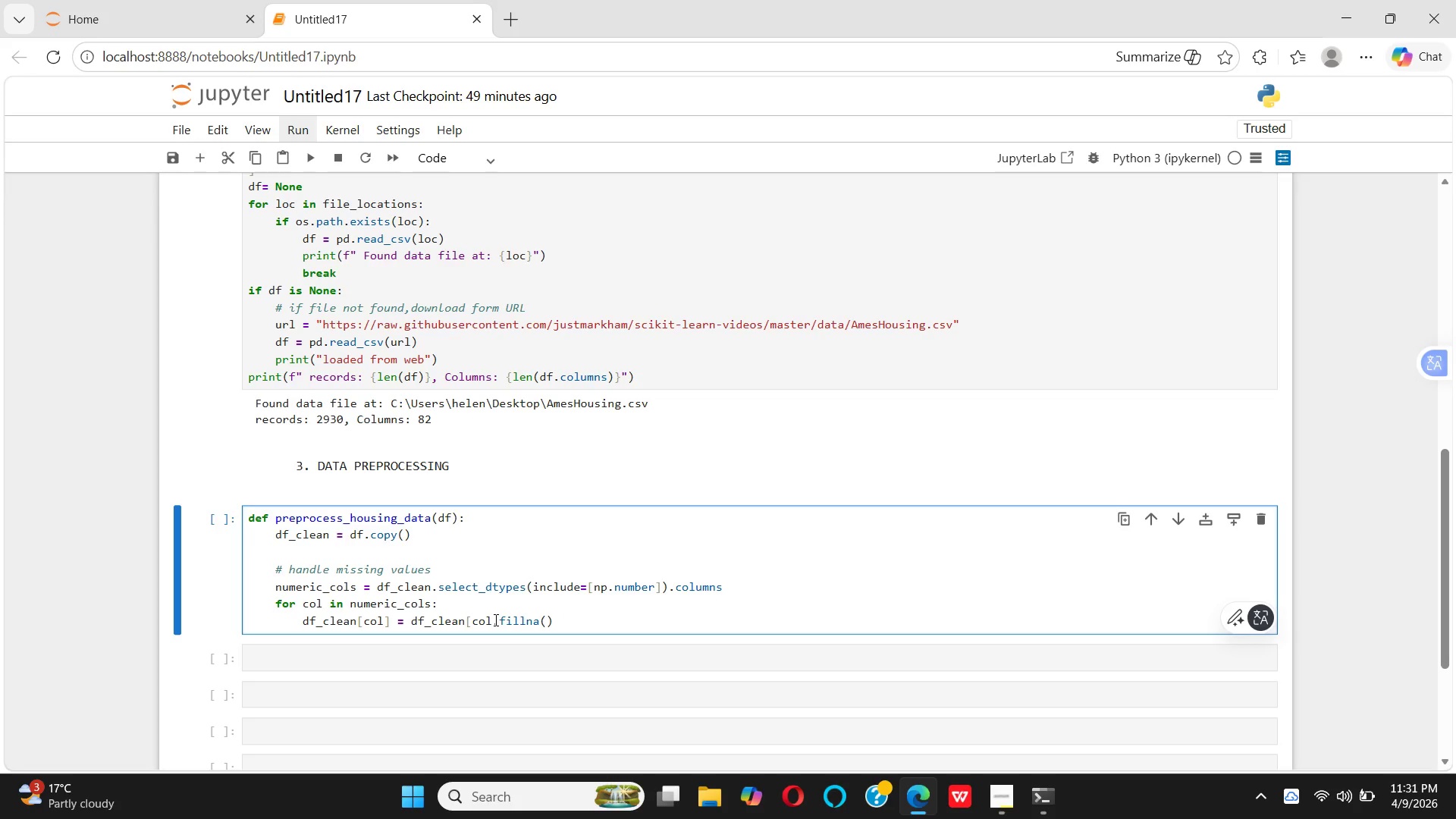 
key(BracketRight)
 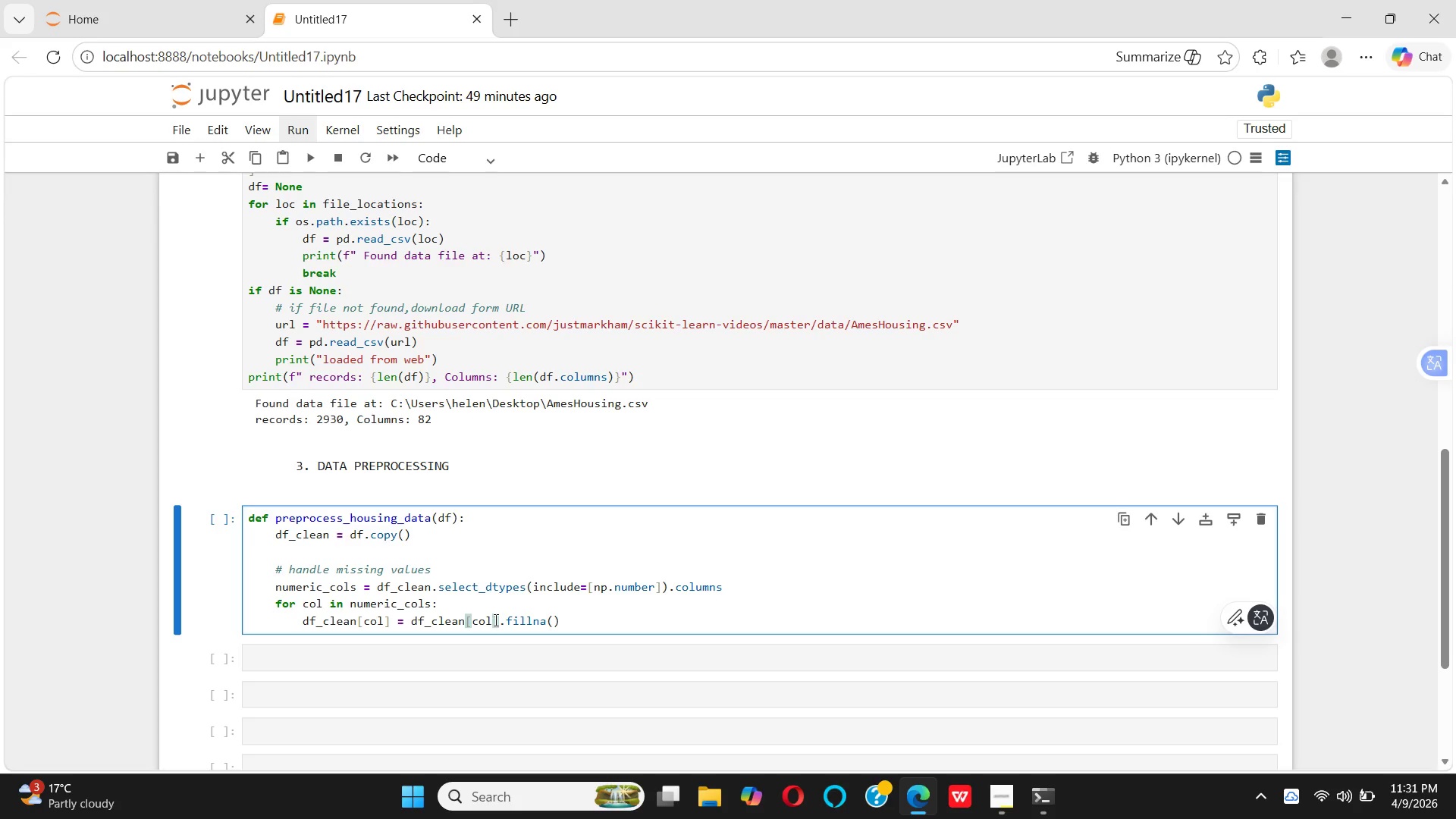 
key(ArrowRight)
 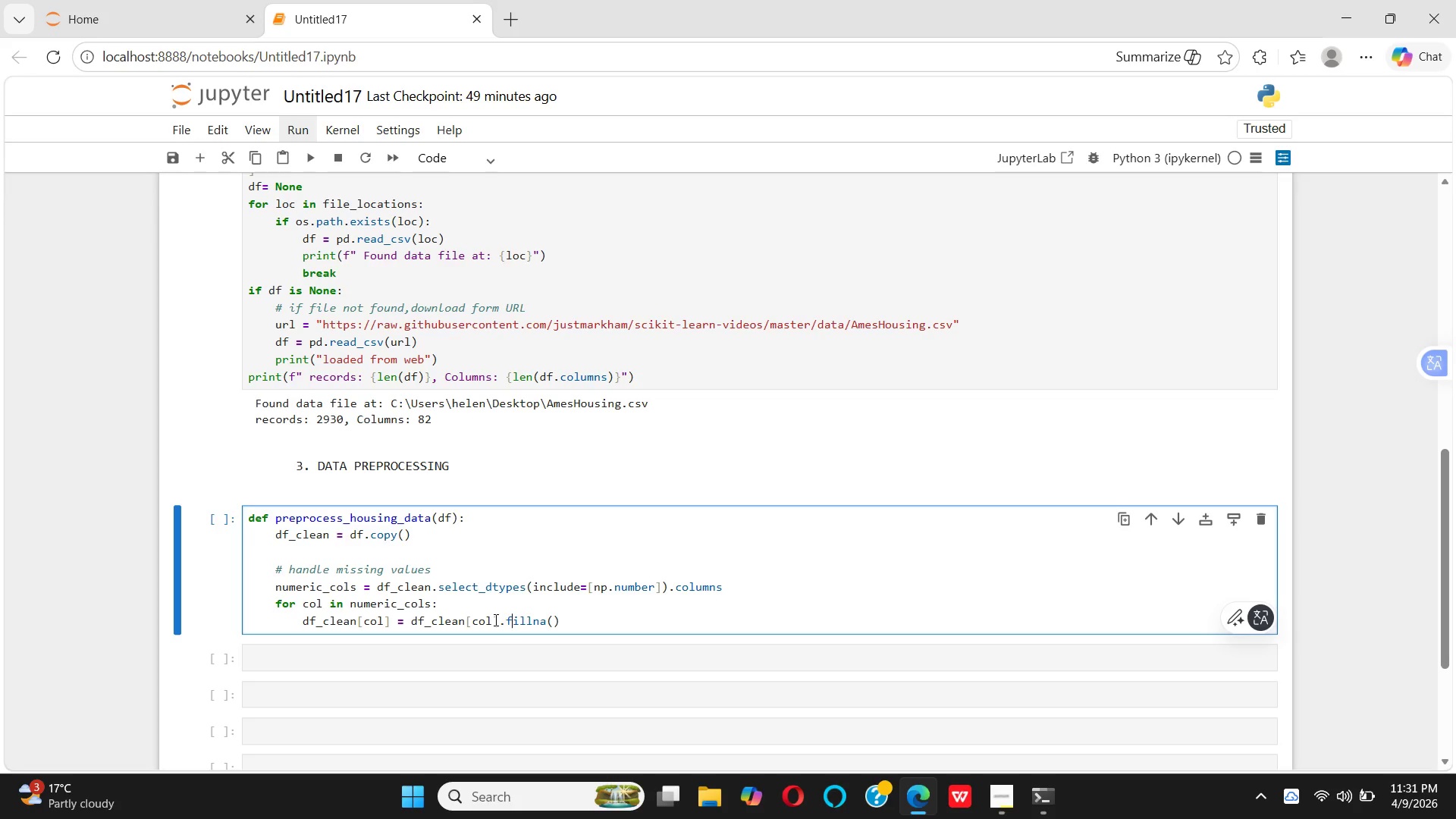 
key(ArrowRight)
 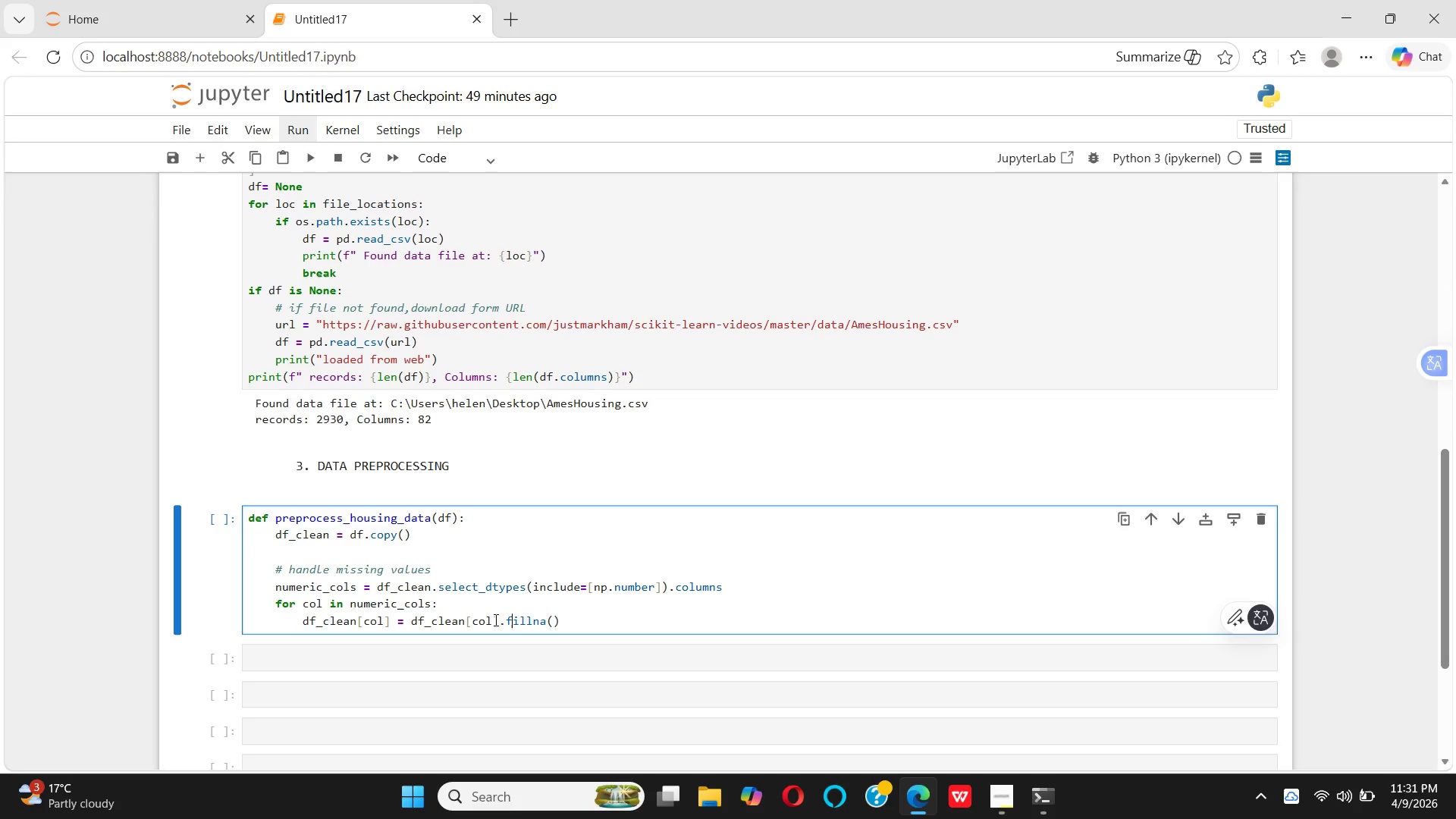 
key(ArrowRight)
 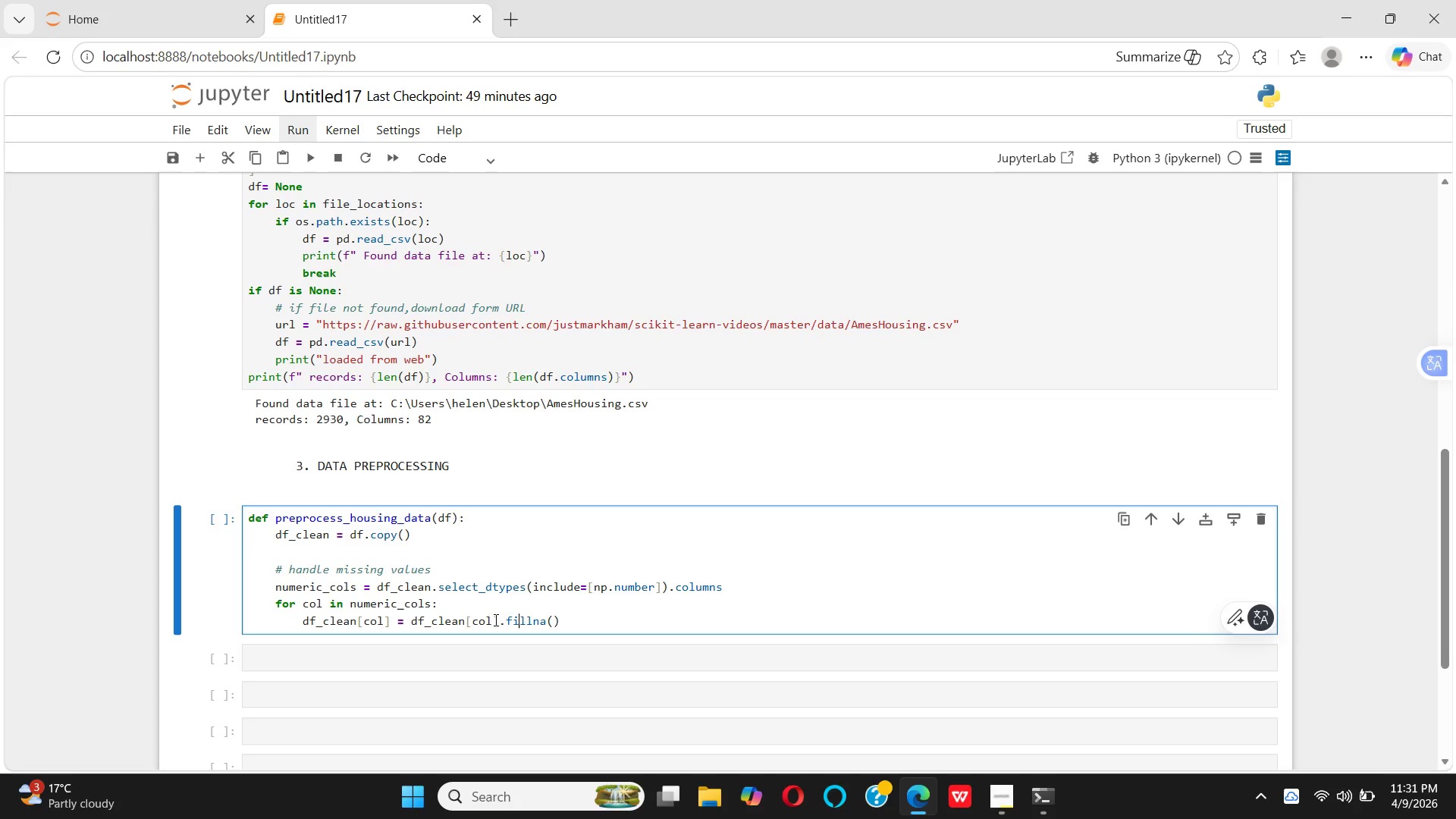 
key(ArrowRight)
 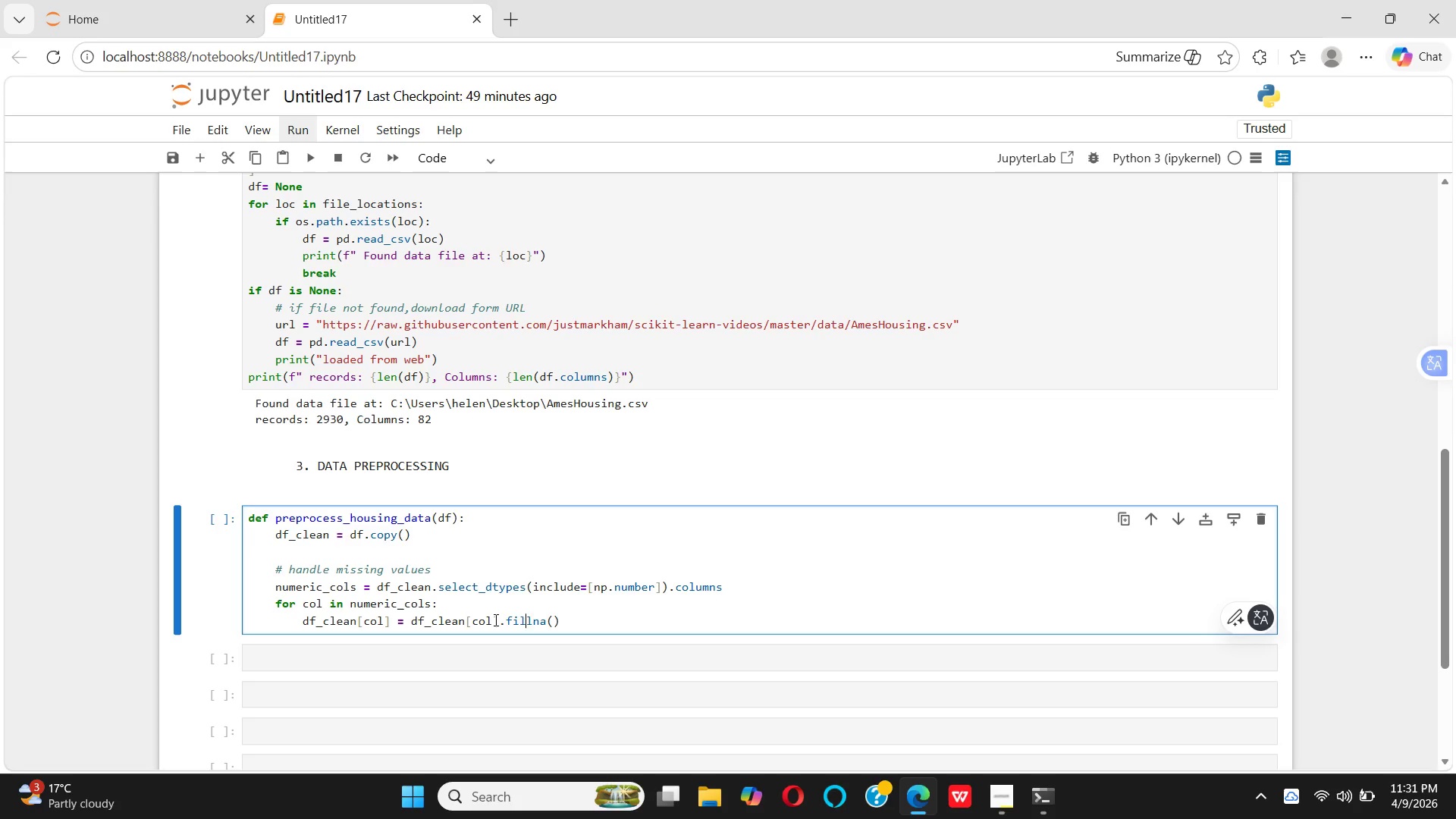 
key(ArrowRight)
 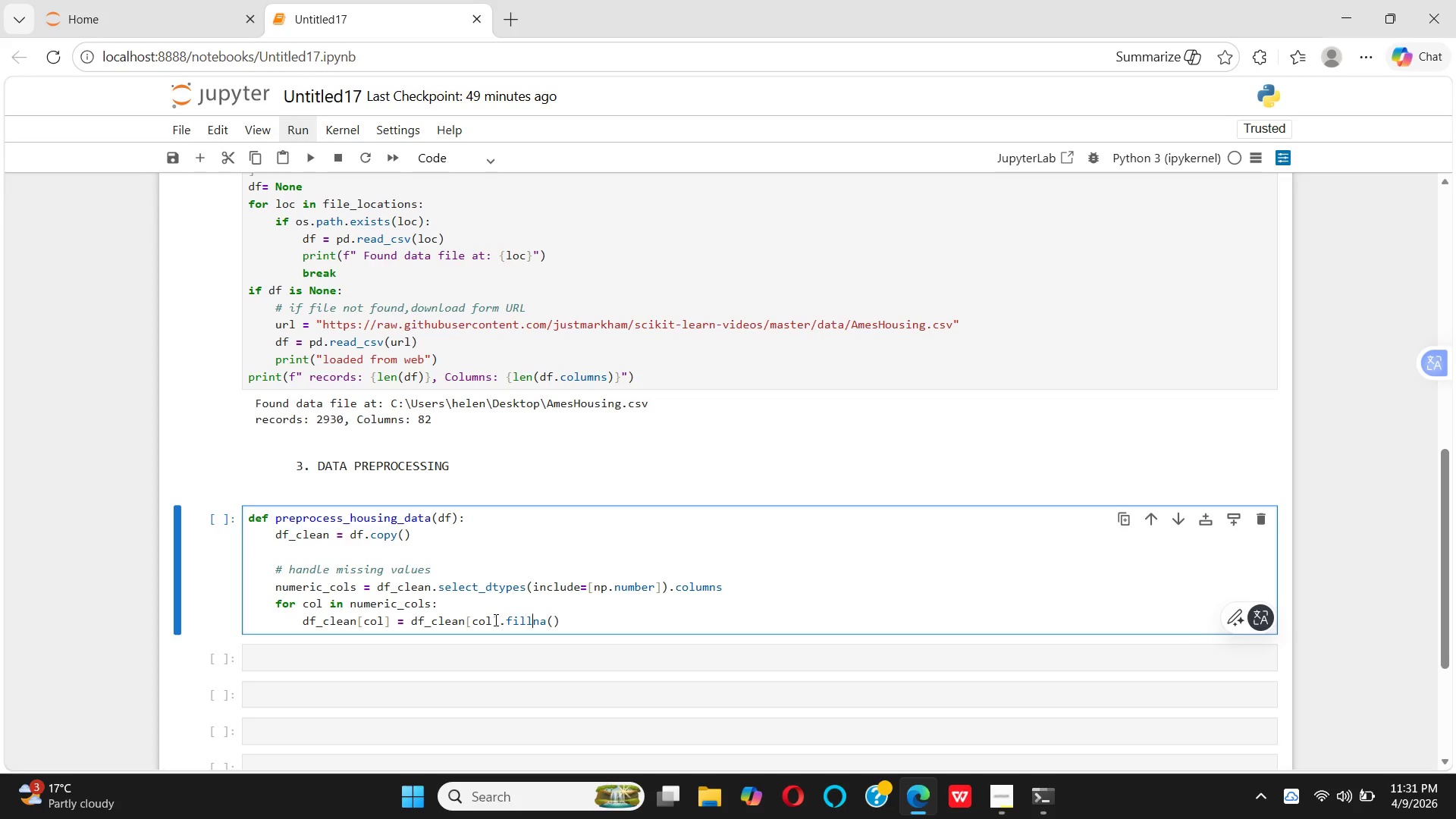 
key(ArrowRight)
 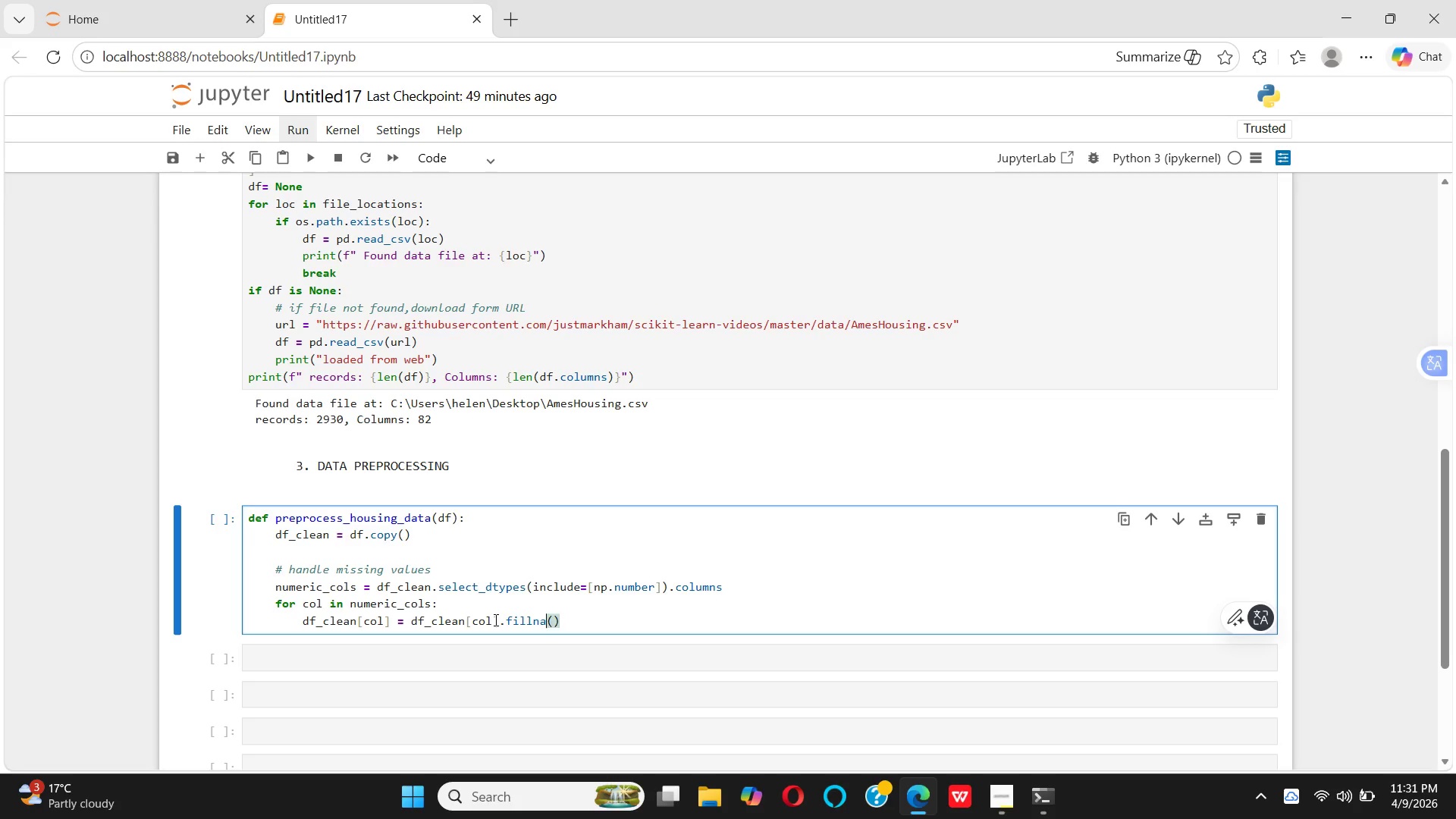 
key(ArrowRight)
 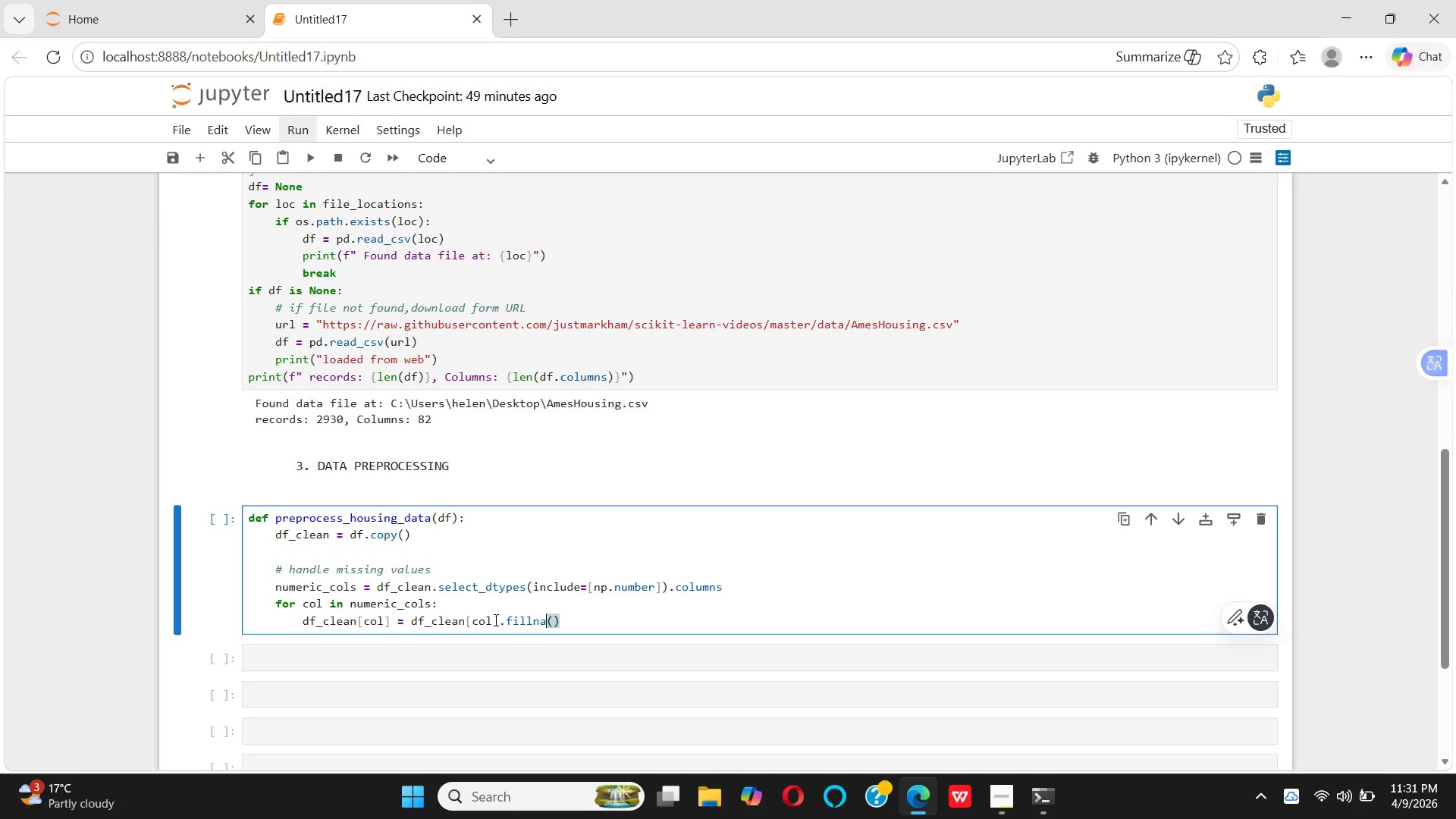 
key(ArrowRight)
 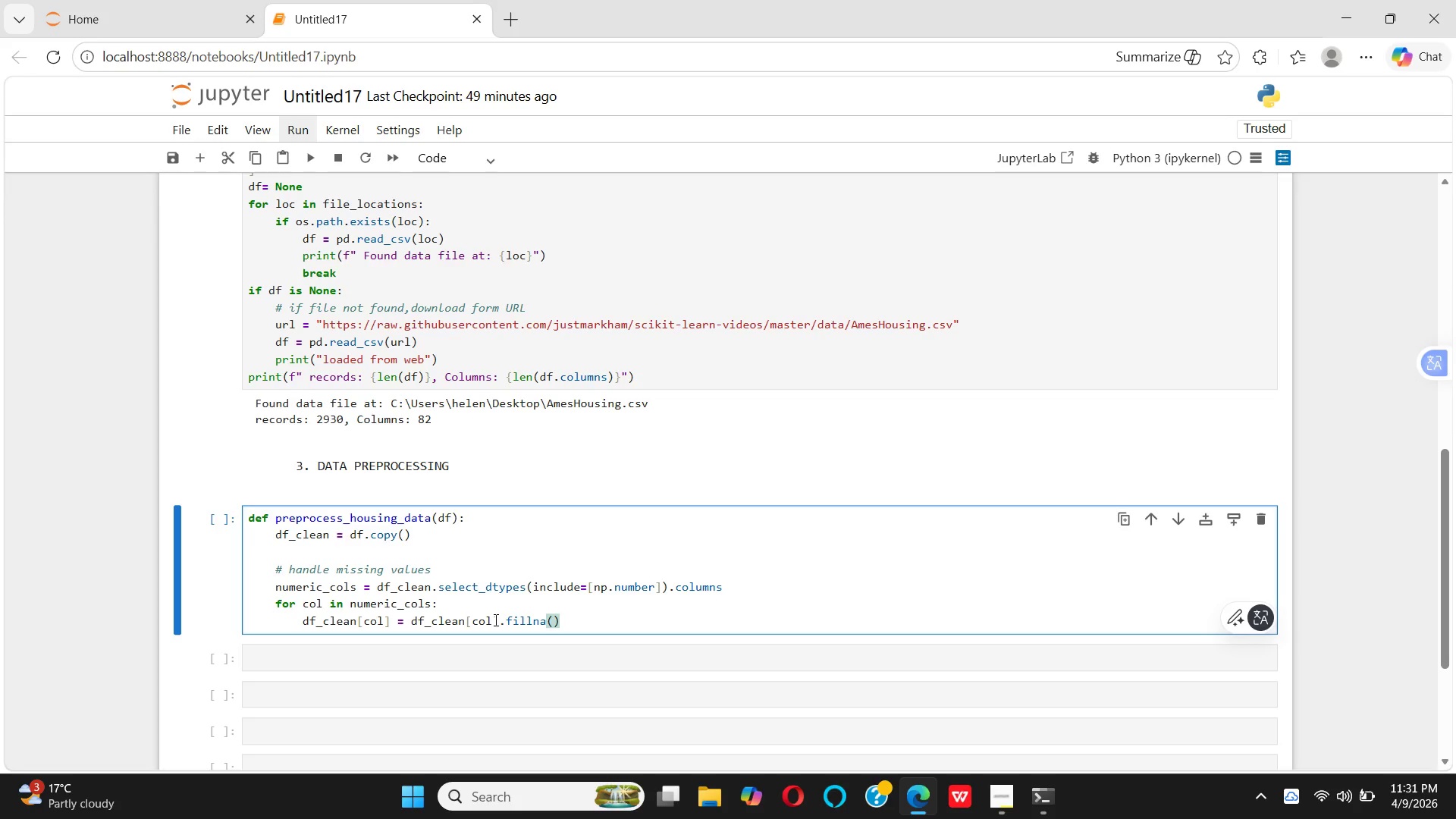 
type(DF_CLEAN[])
 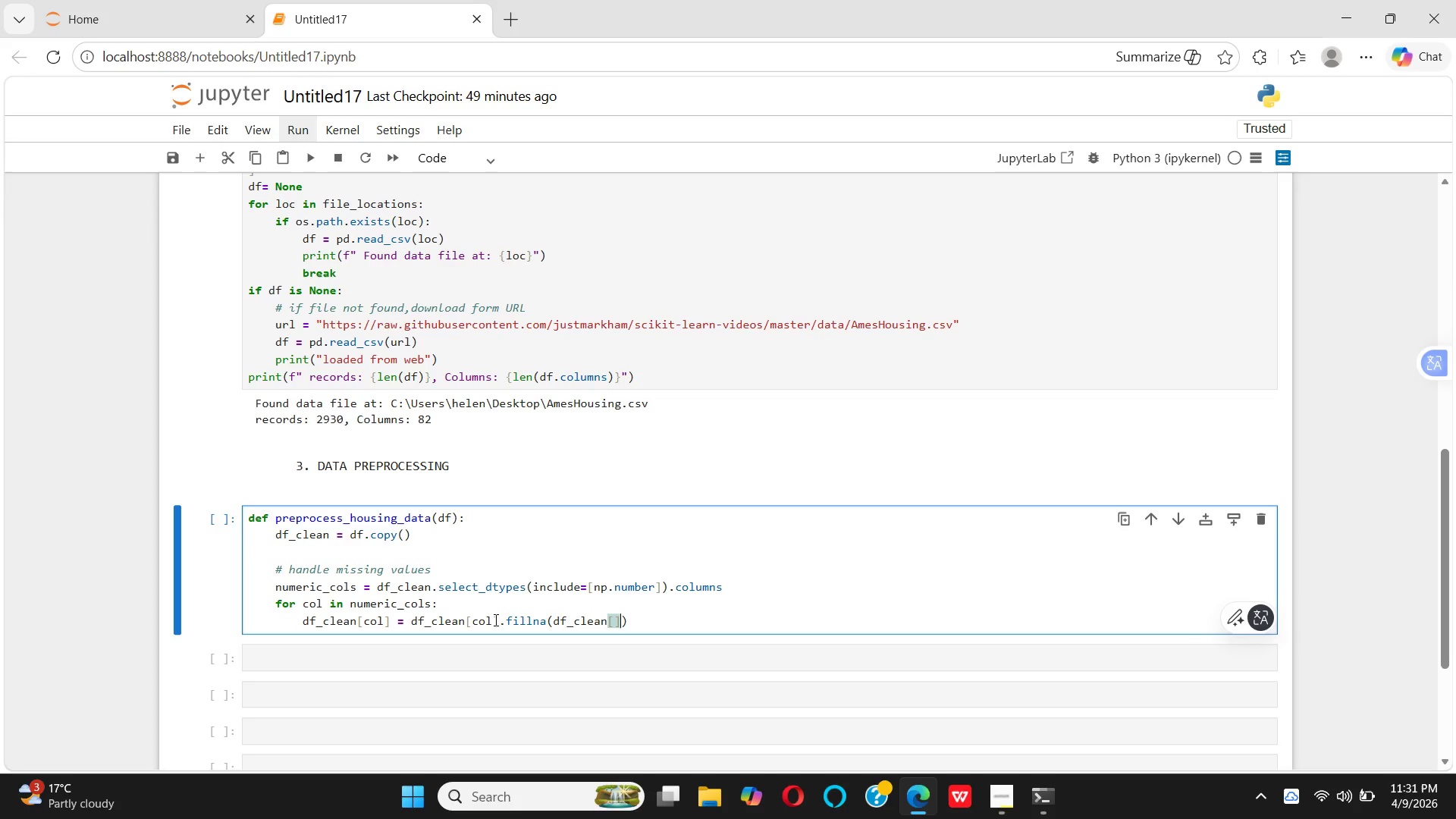 
key(ArrowLeft)
 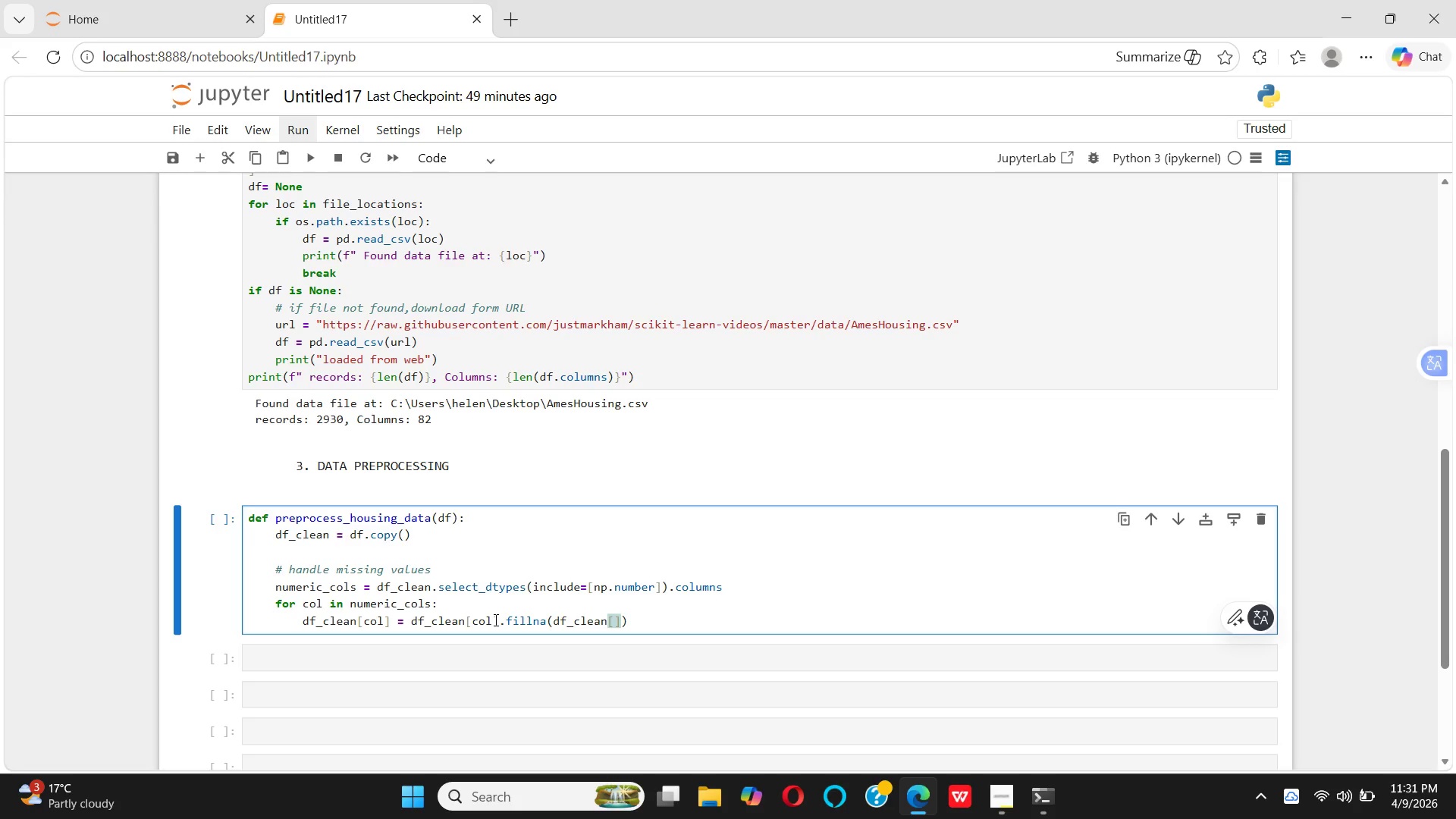 
type(COL)
 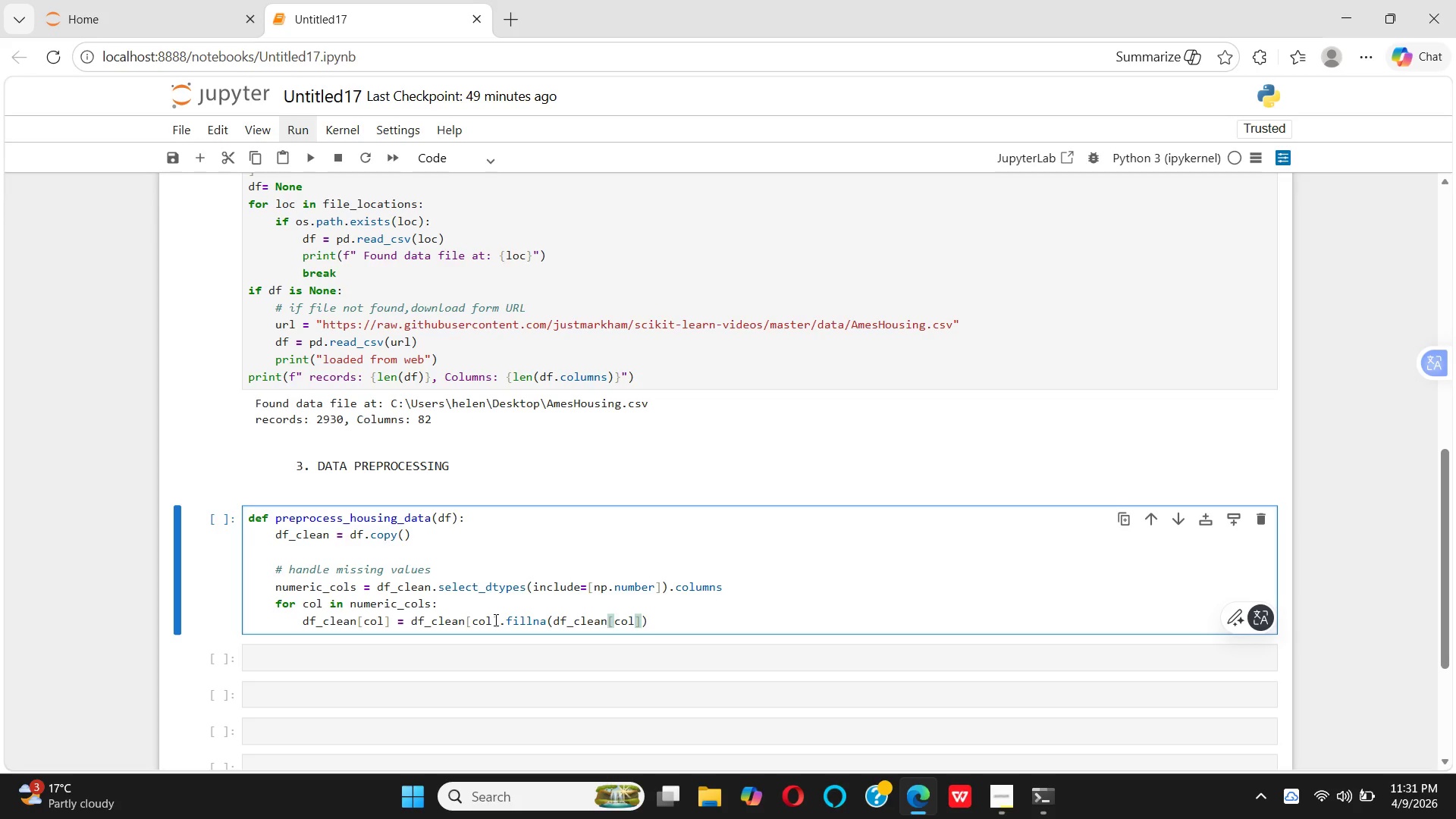 
key(ArrowRight)
 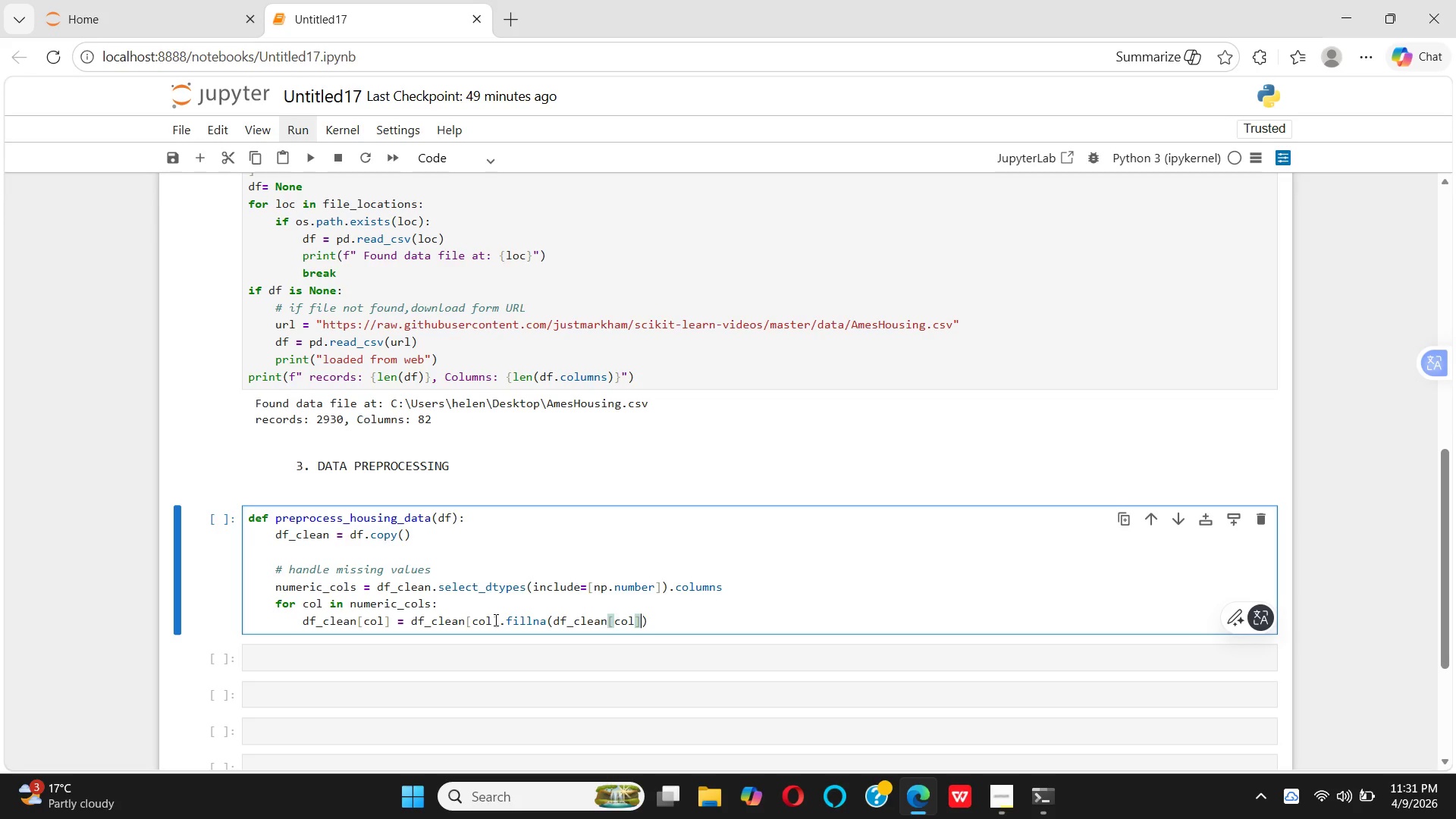 
key(Period)
 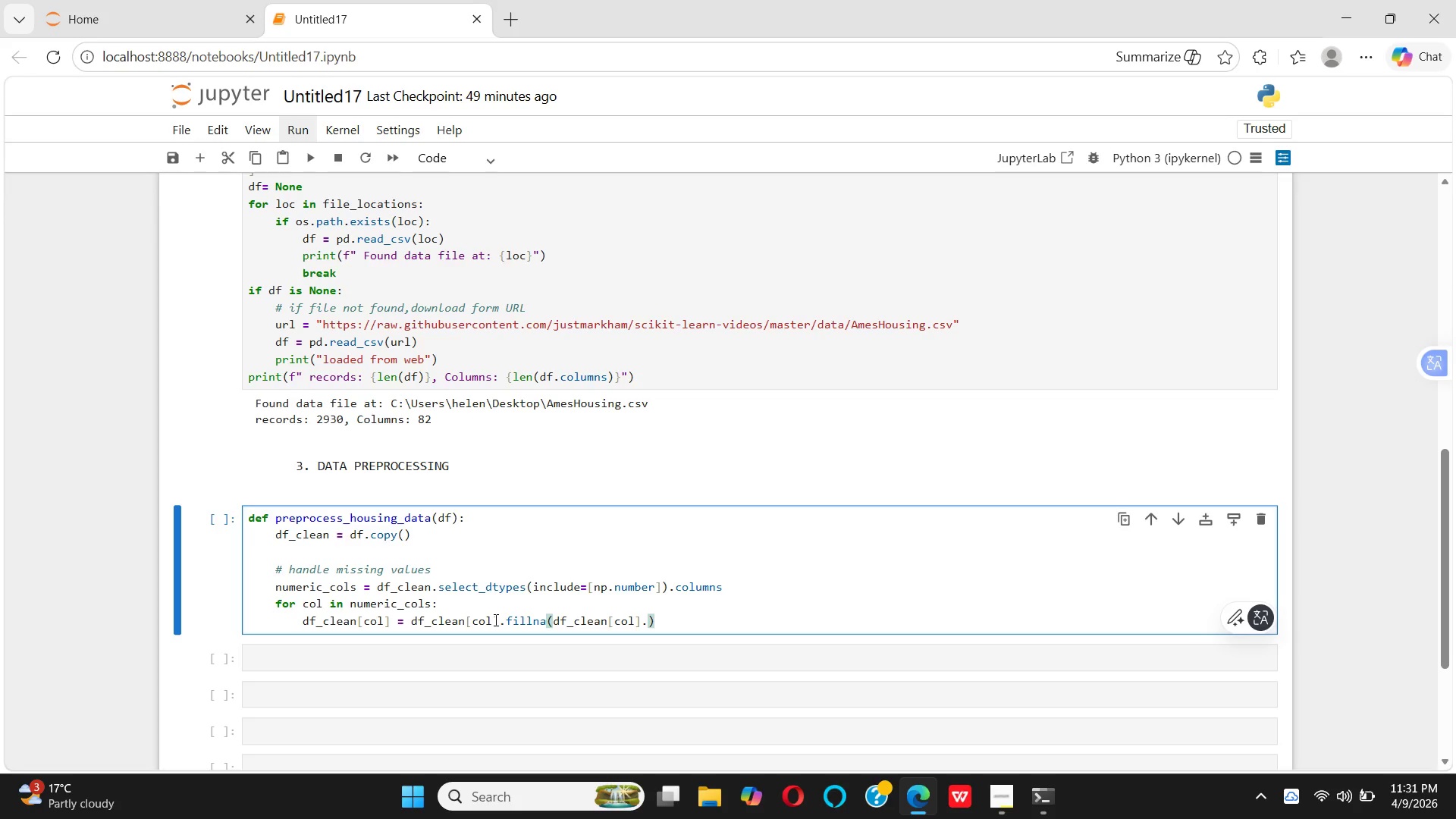 
wait(6.11)
 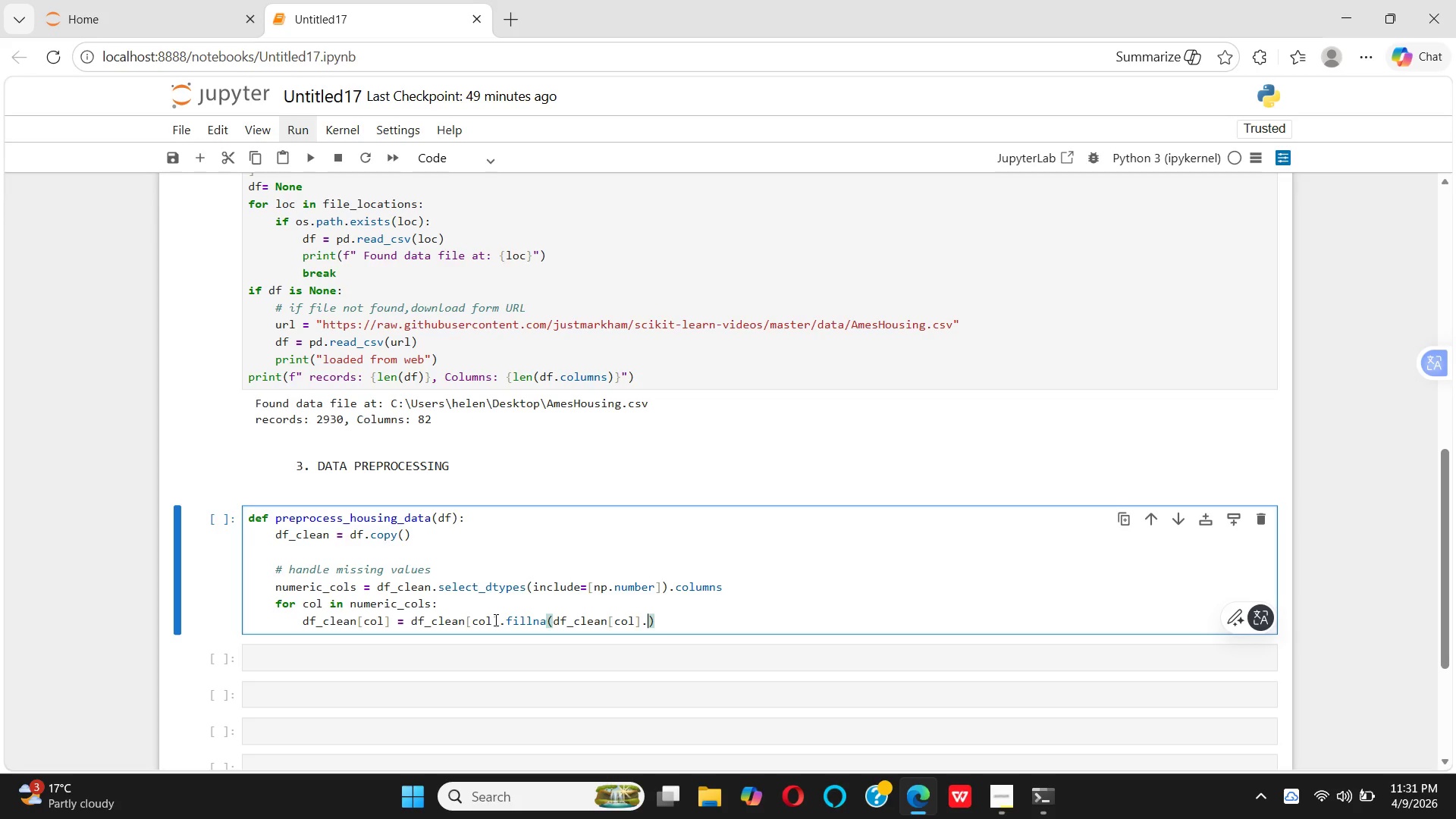 
type(MEDIAN)
 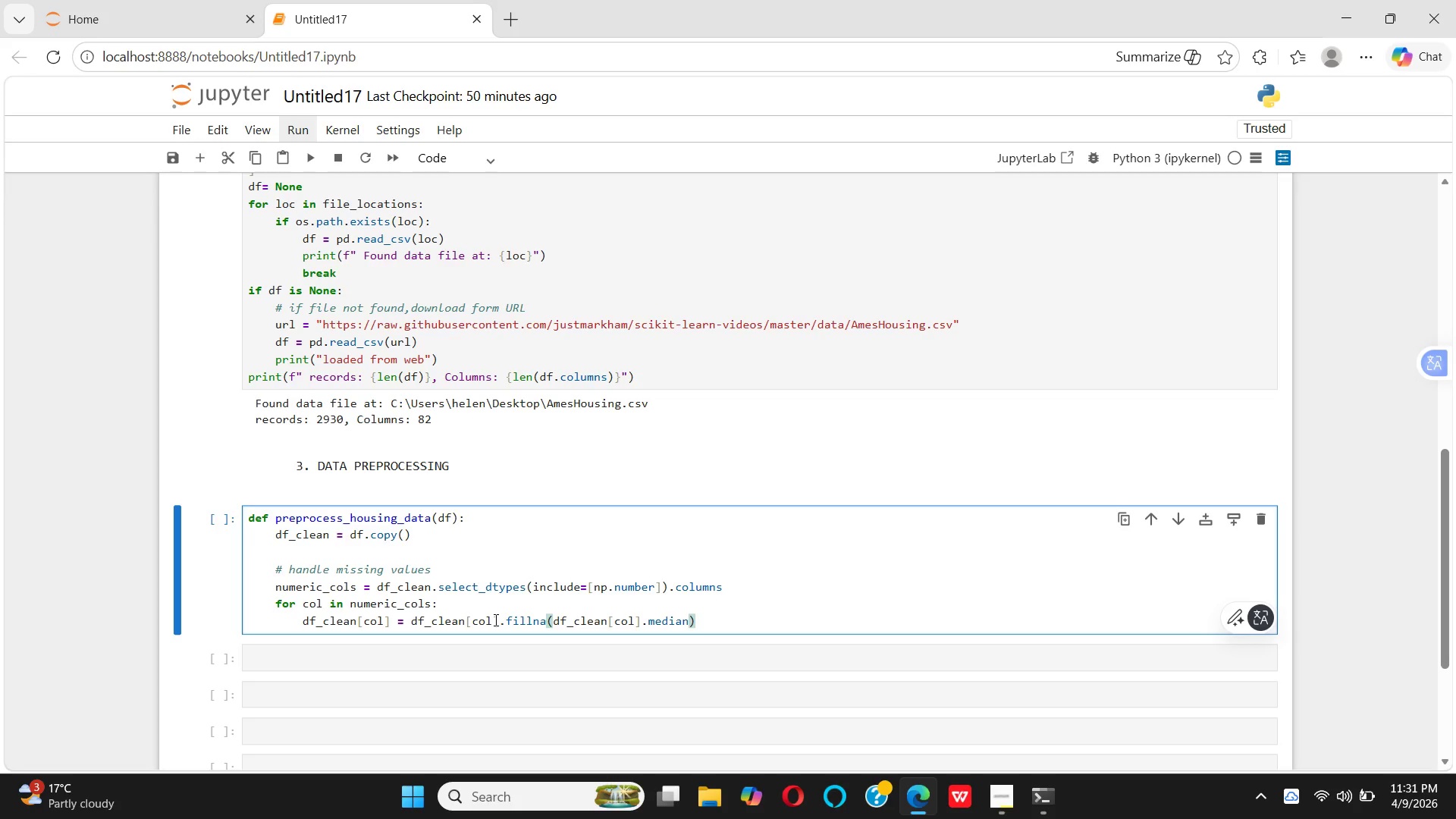 
type(())
 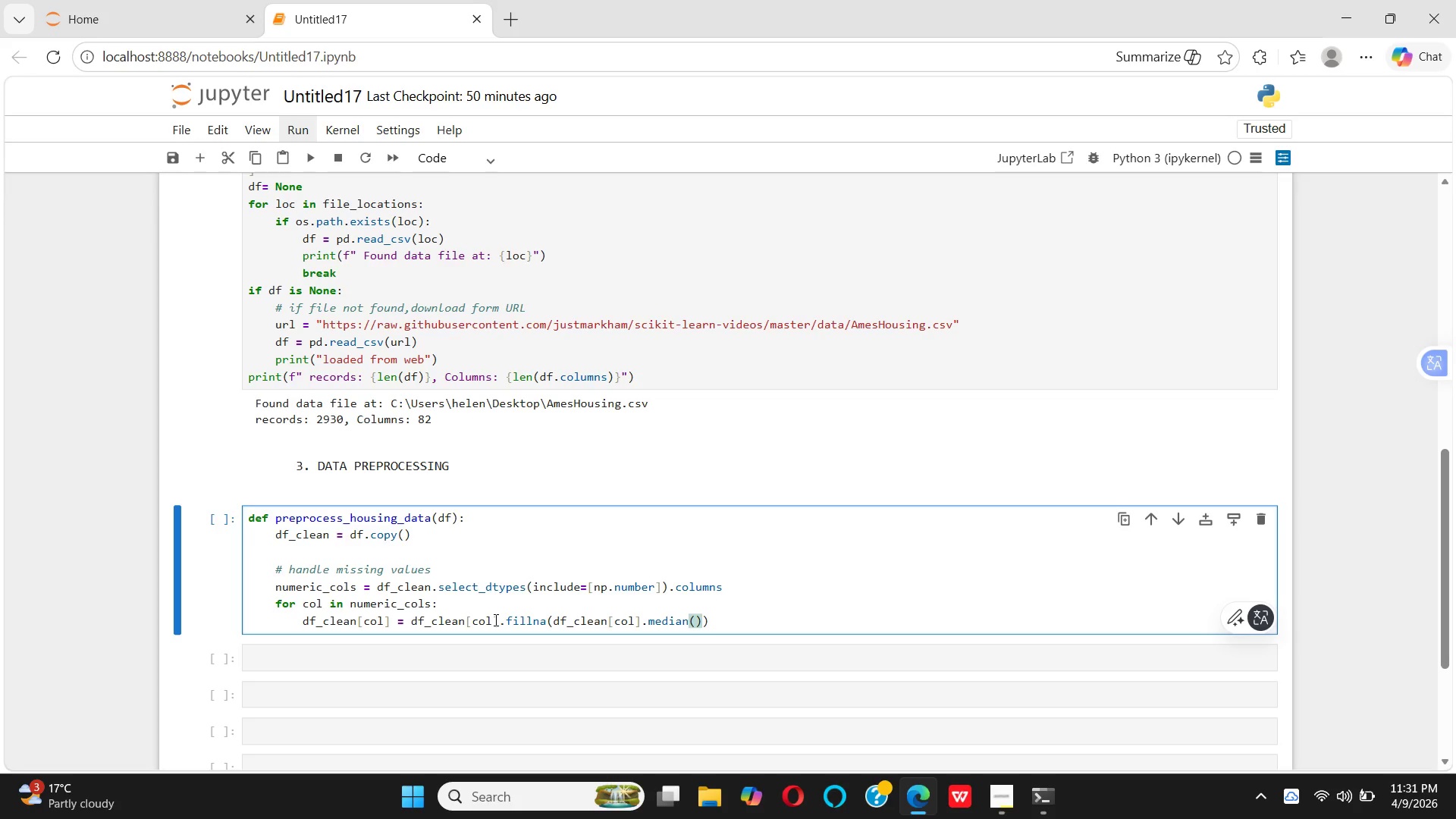 
key(ArrowRight)
 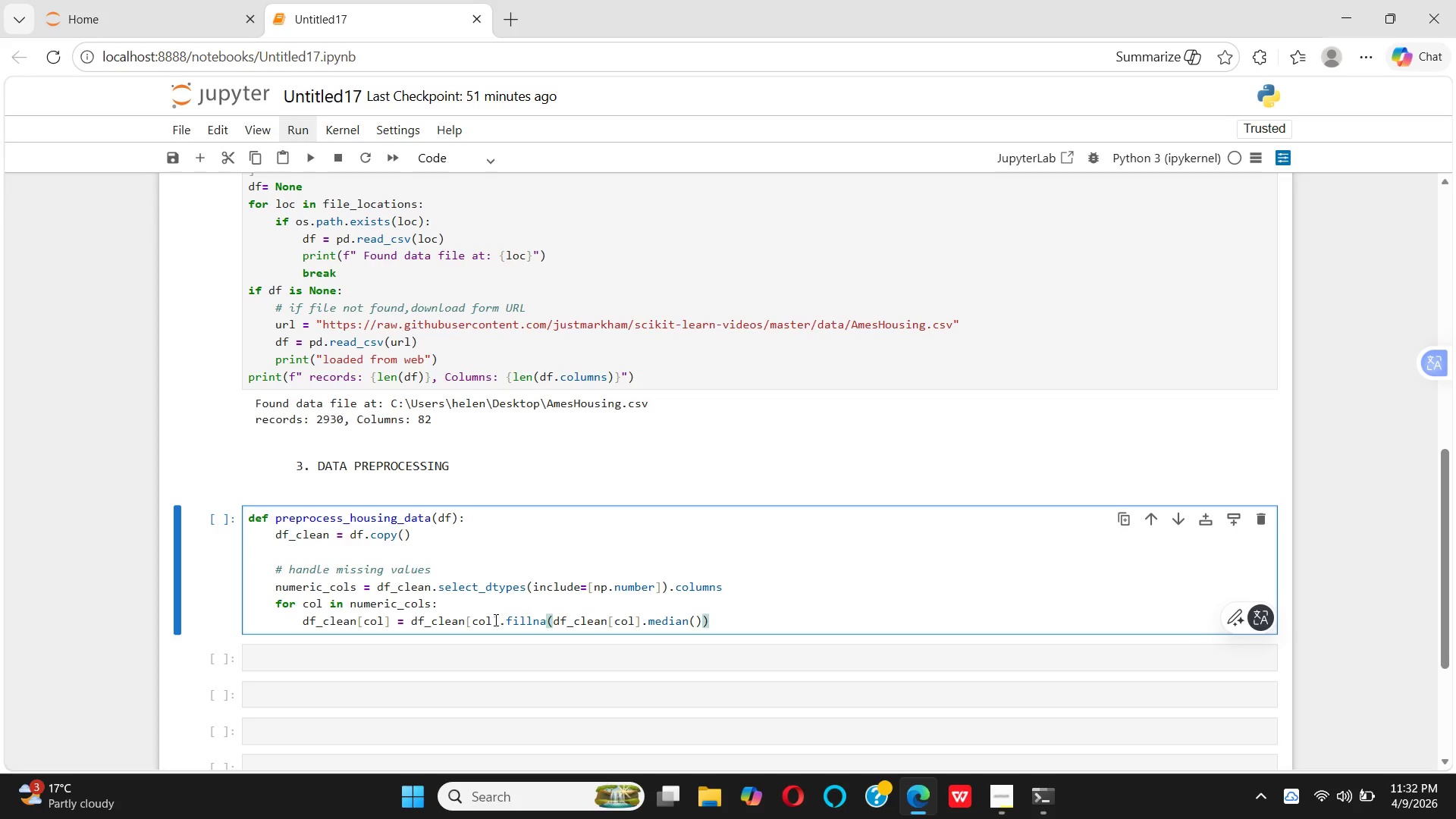 
wait(68.05)
 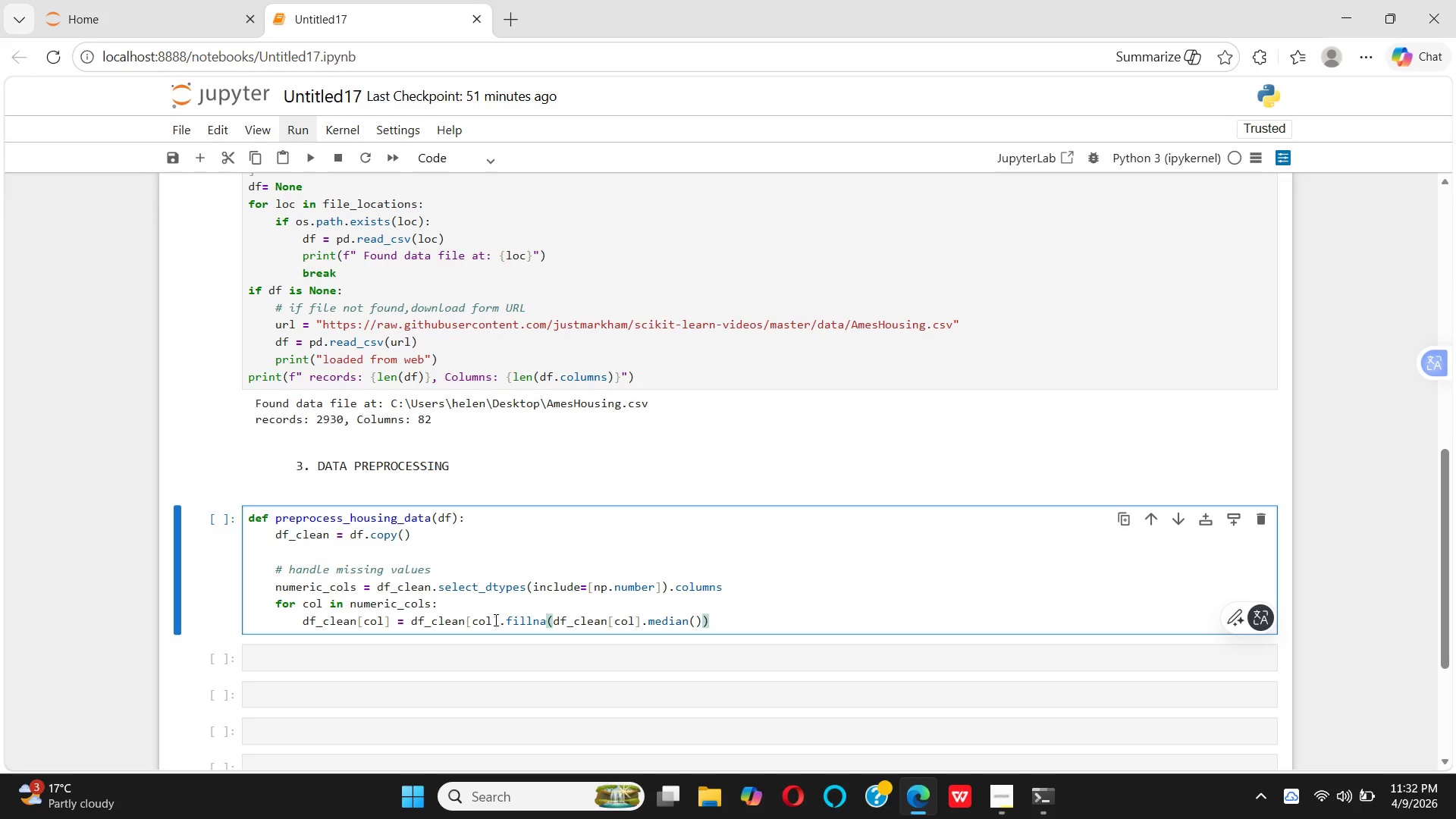 
key(Enter)
 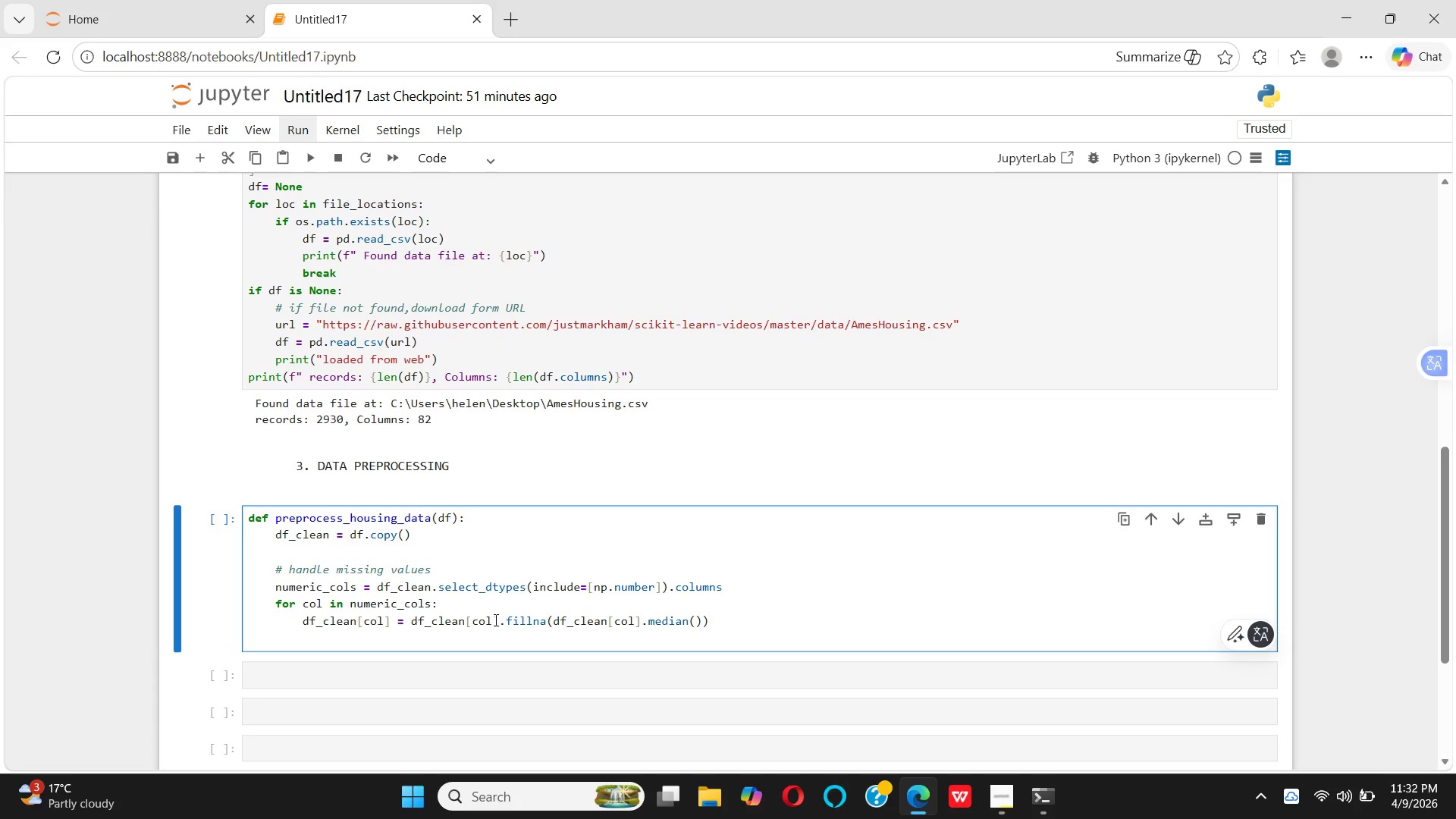 
key(Backspace)
type(CATEGORICAL_CAL)
key(Backspace)
key(Backspace)
type(OLS =)
 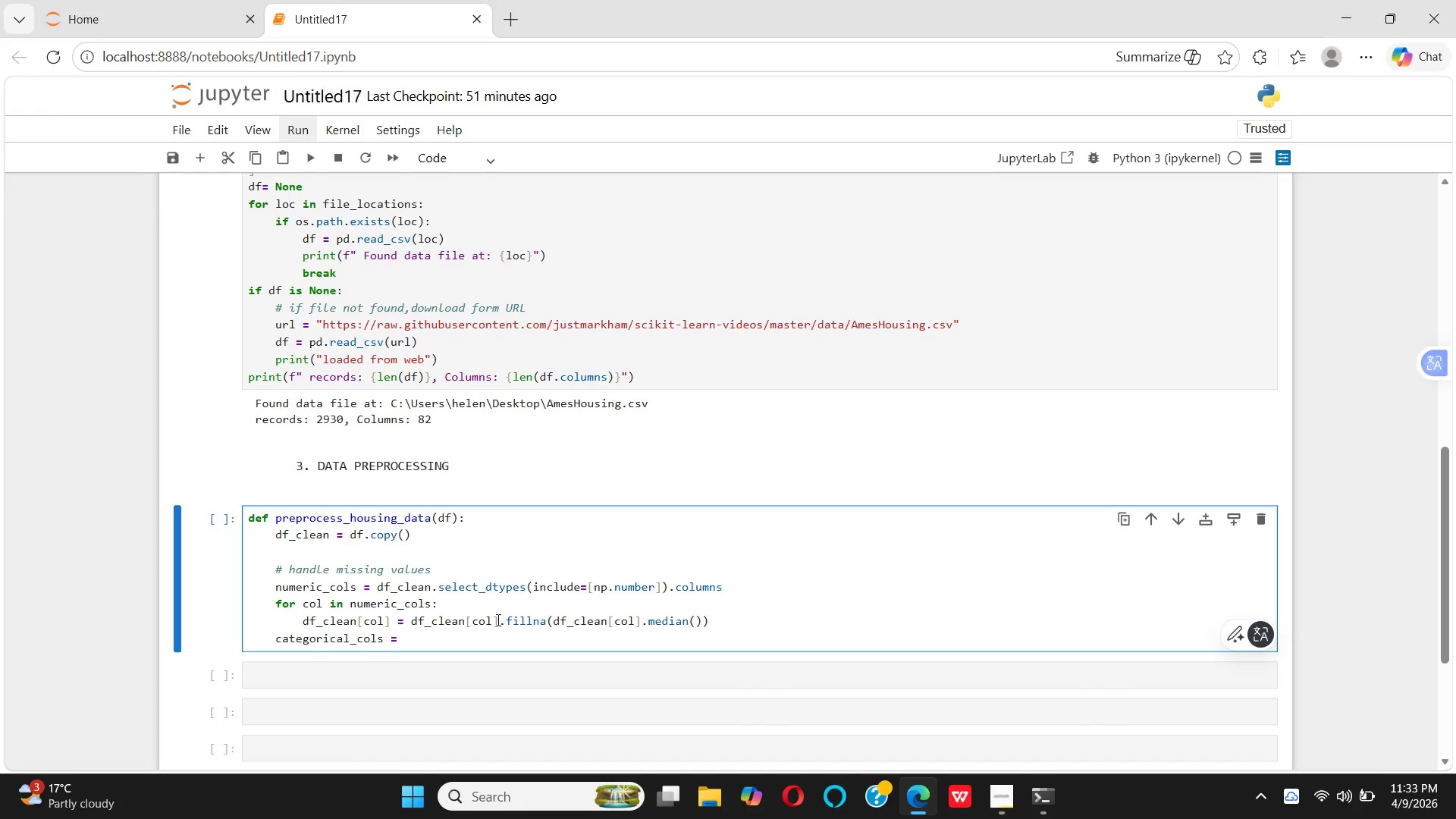 
type( DF_CLEAN.SELECT_)
 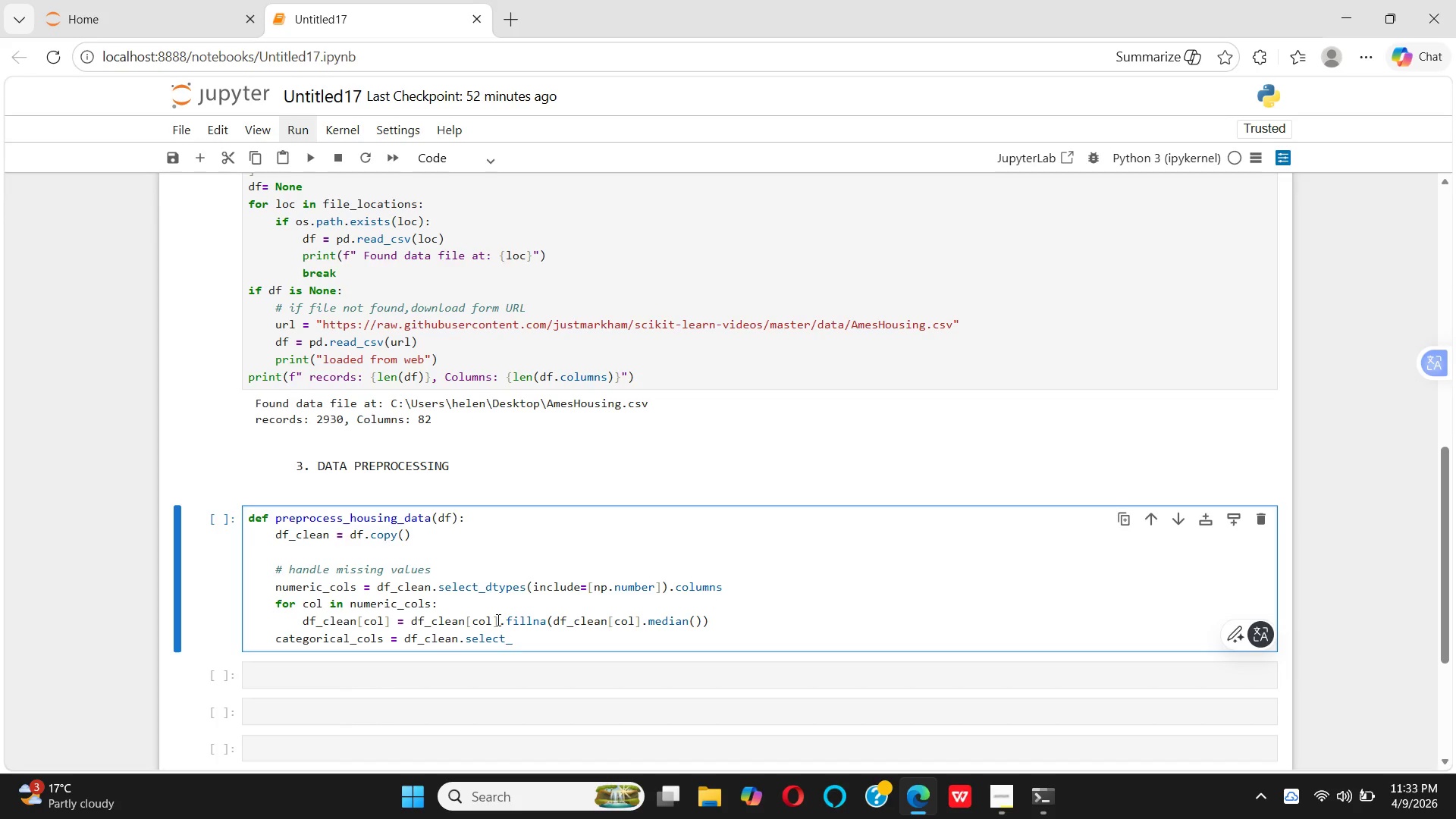 
type(DTYPES)
key(Backspace)
type(()
 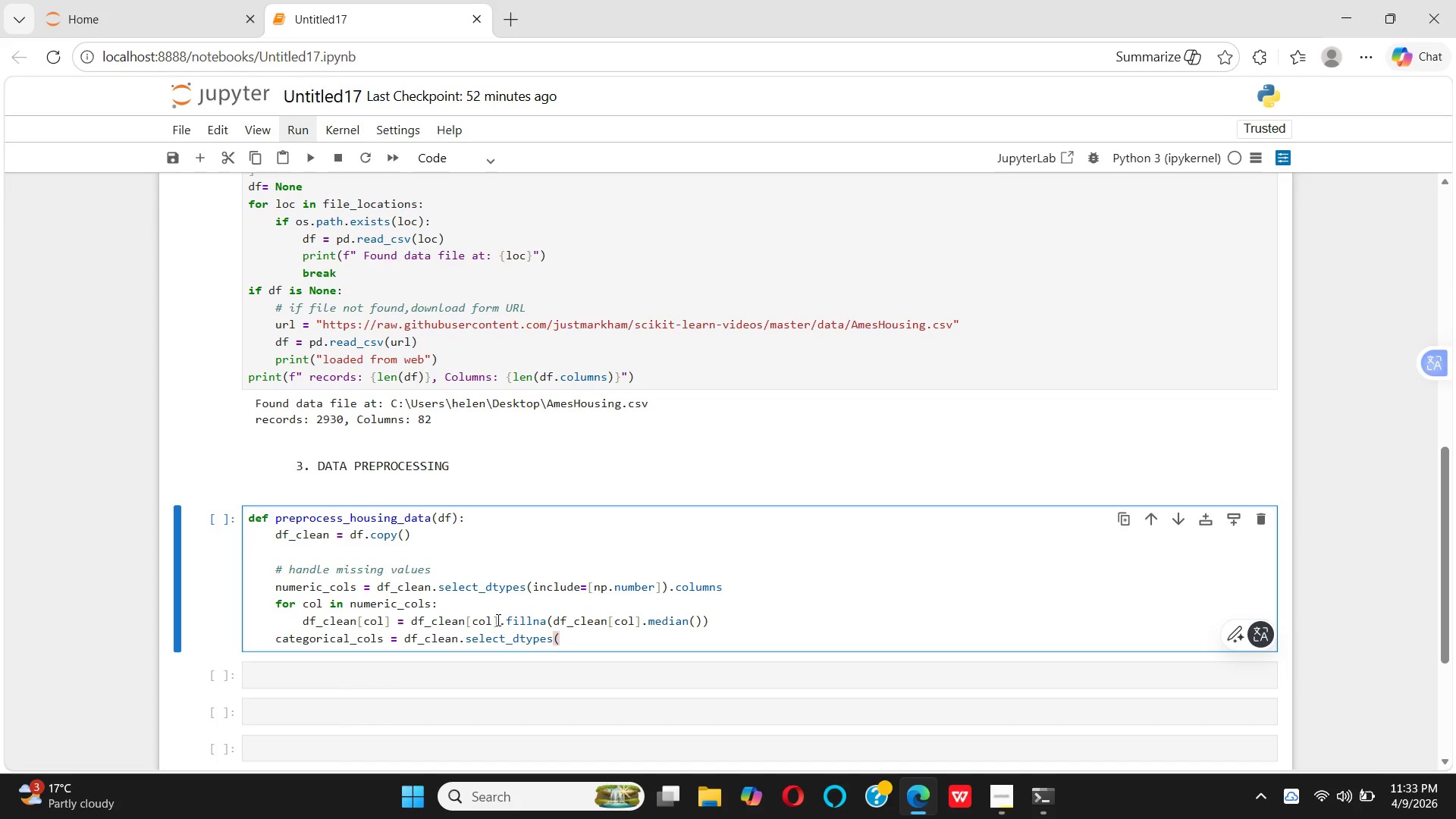 
hold_key(key=0, duration=0.33)
 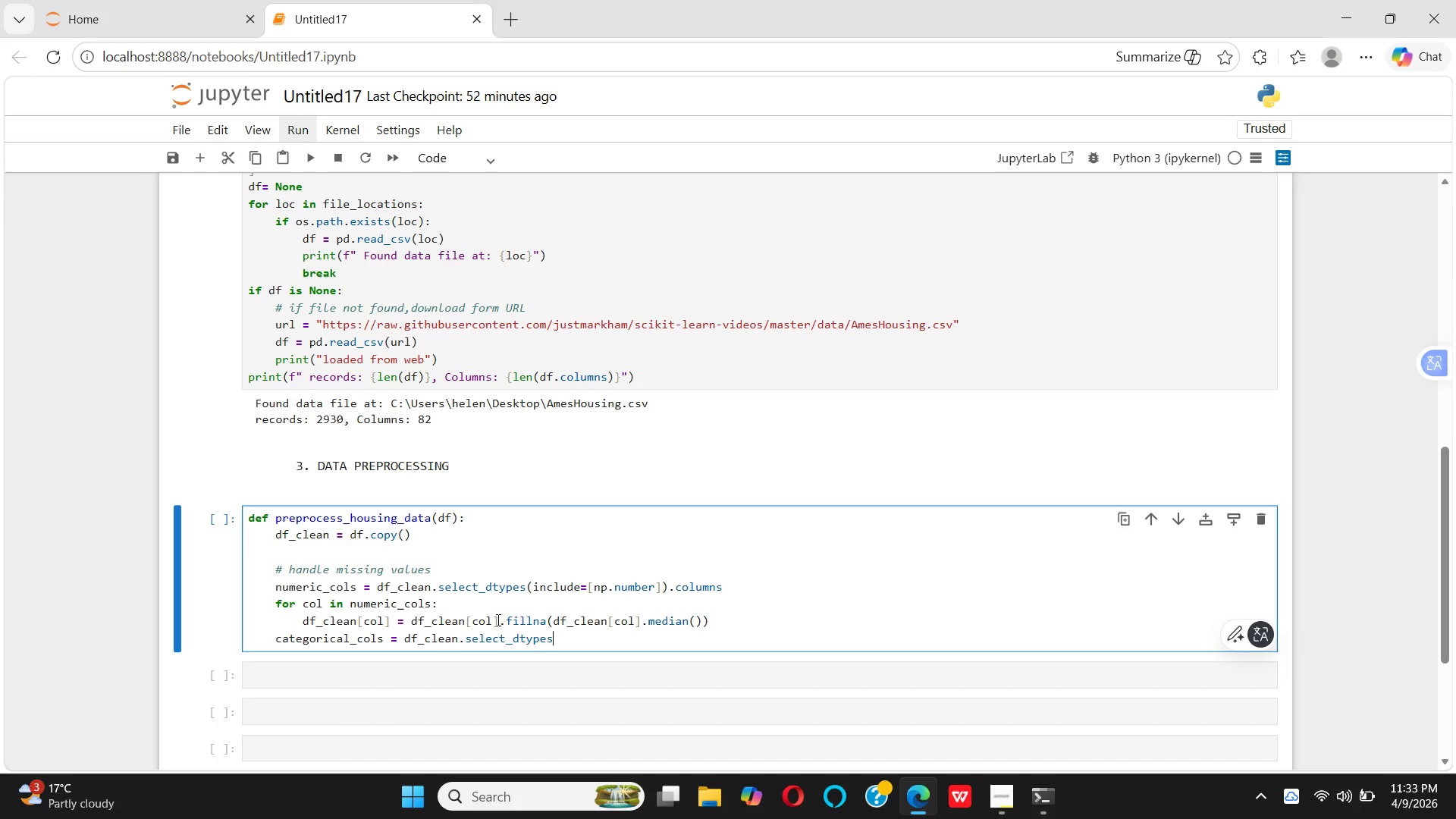 
type(IMCLUDE)
 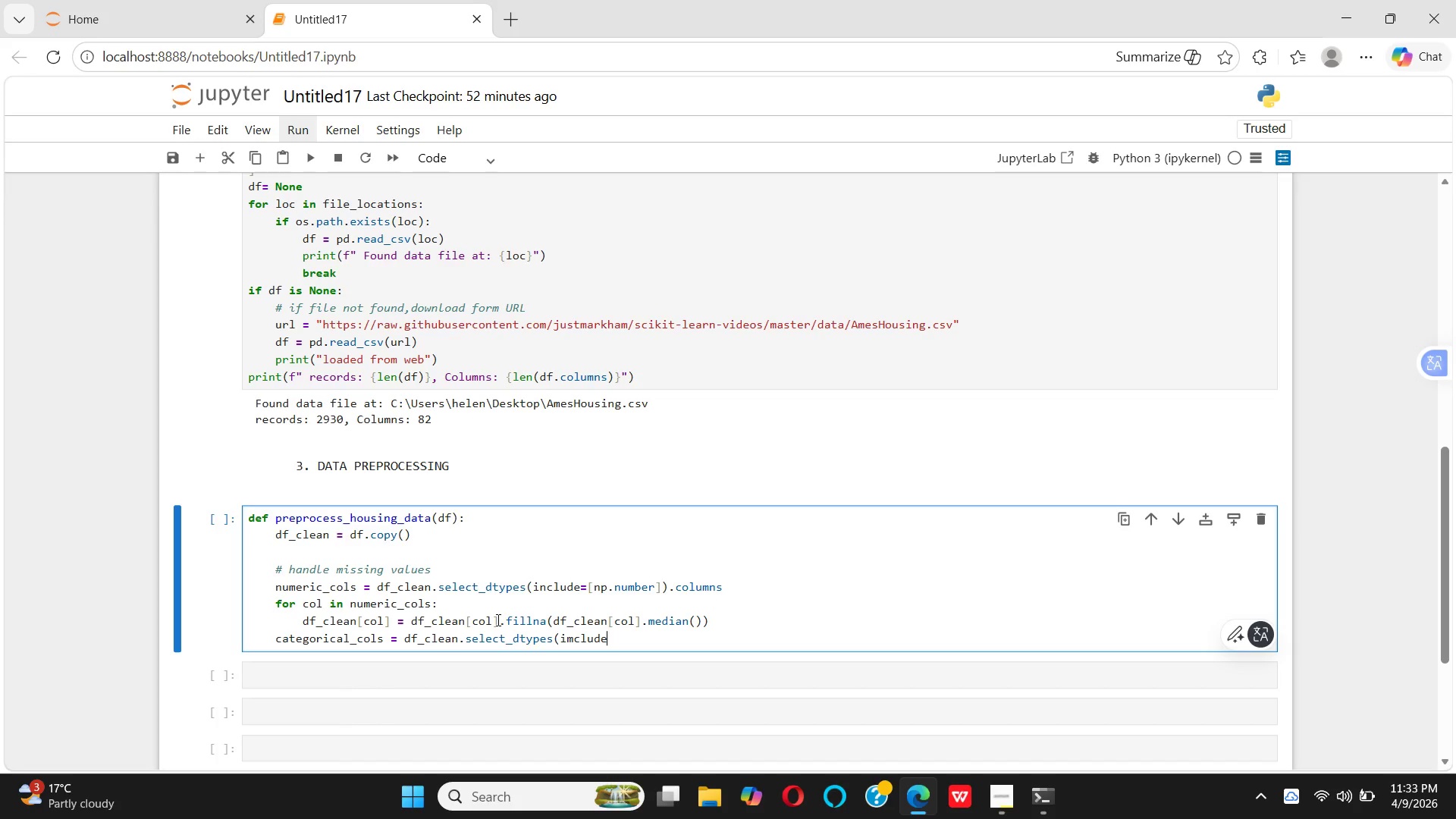 
key(ArrowLeft)
 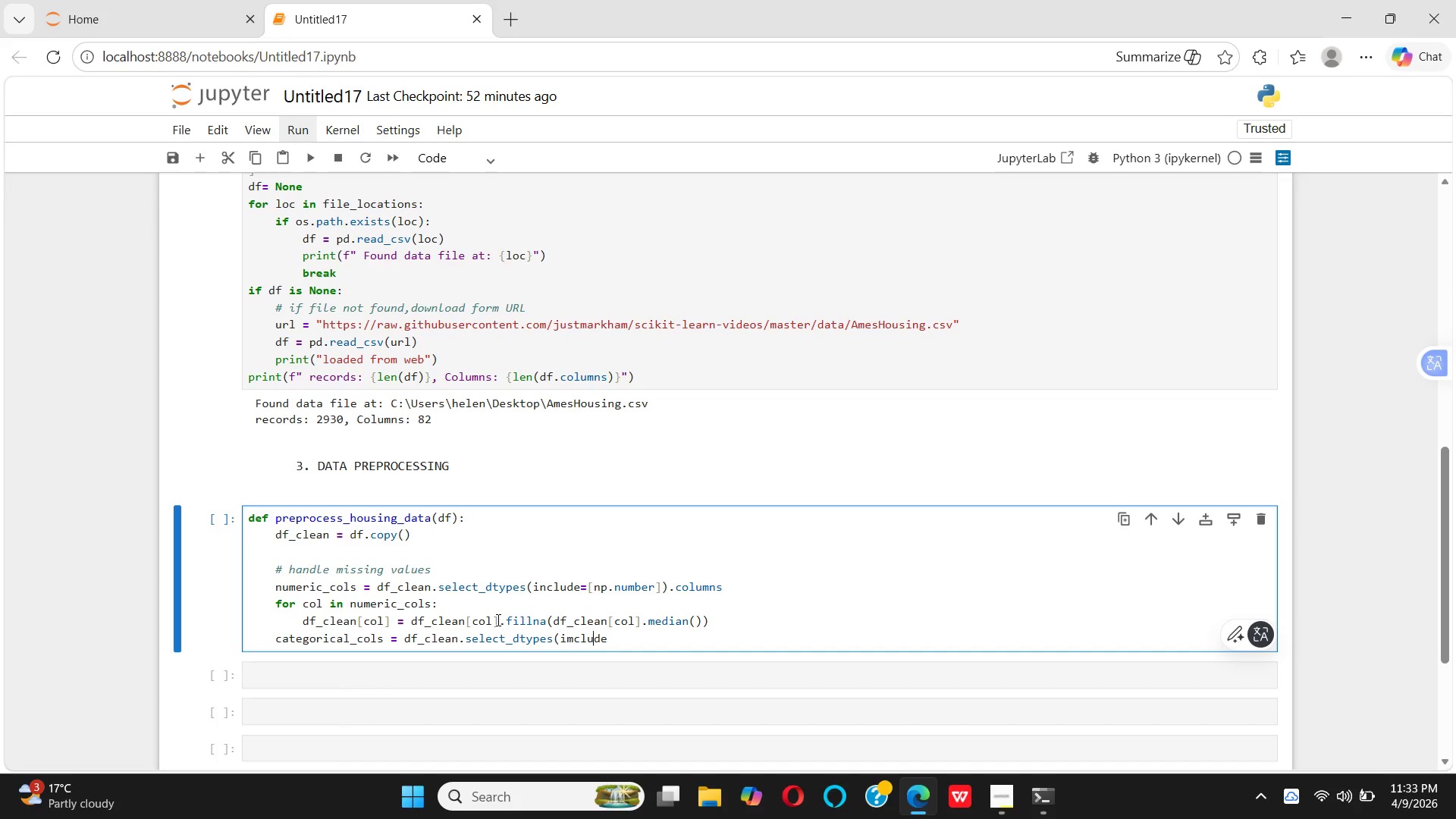 
key(ArrowLeft)
 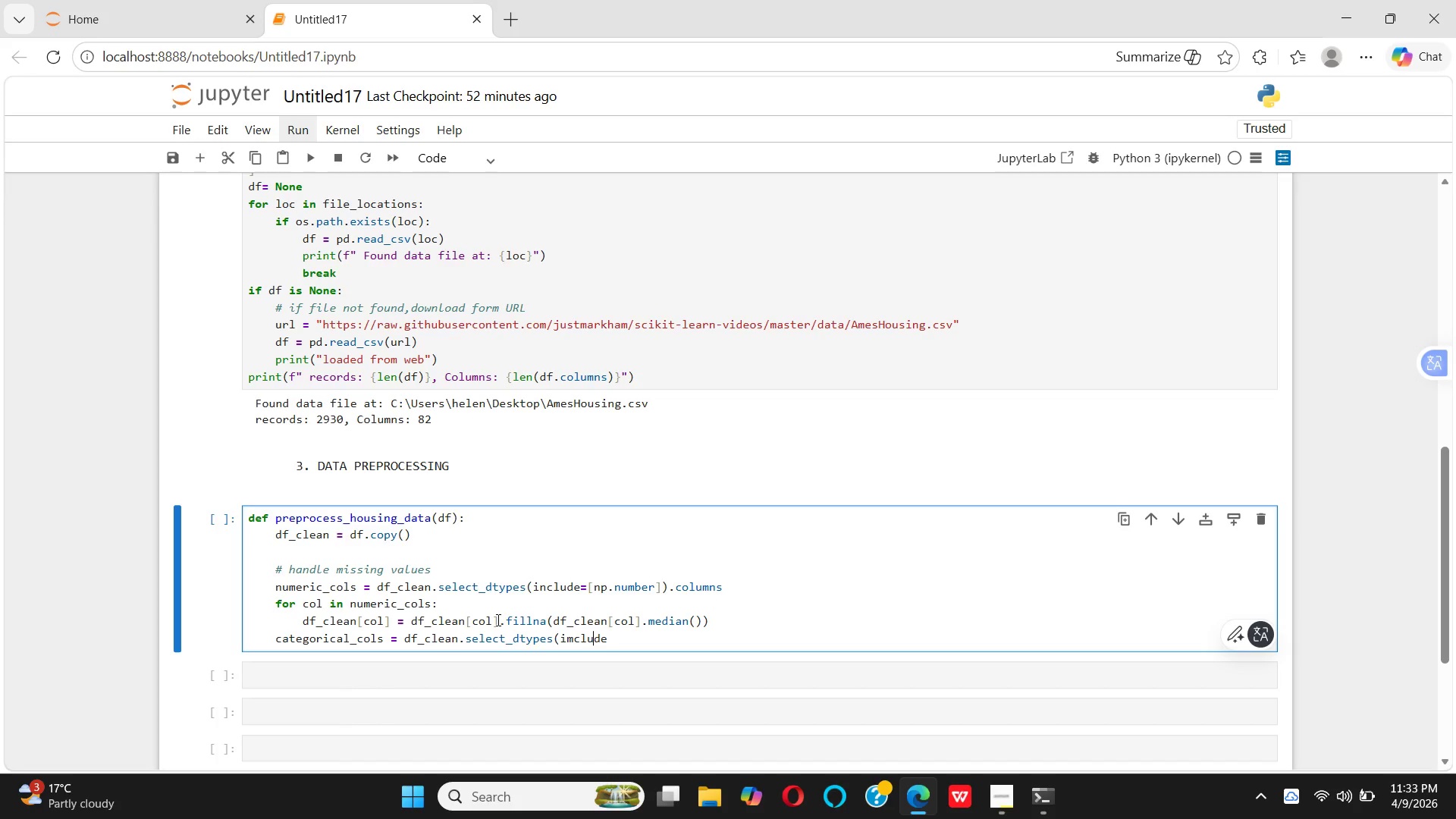 
key(ArrowLeft)
 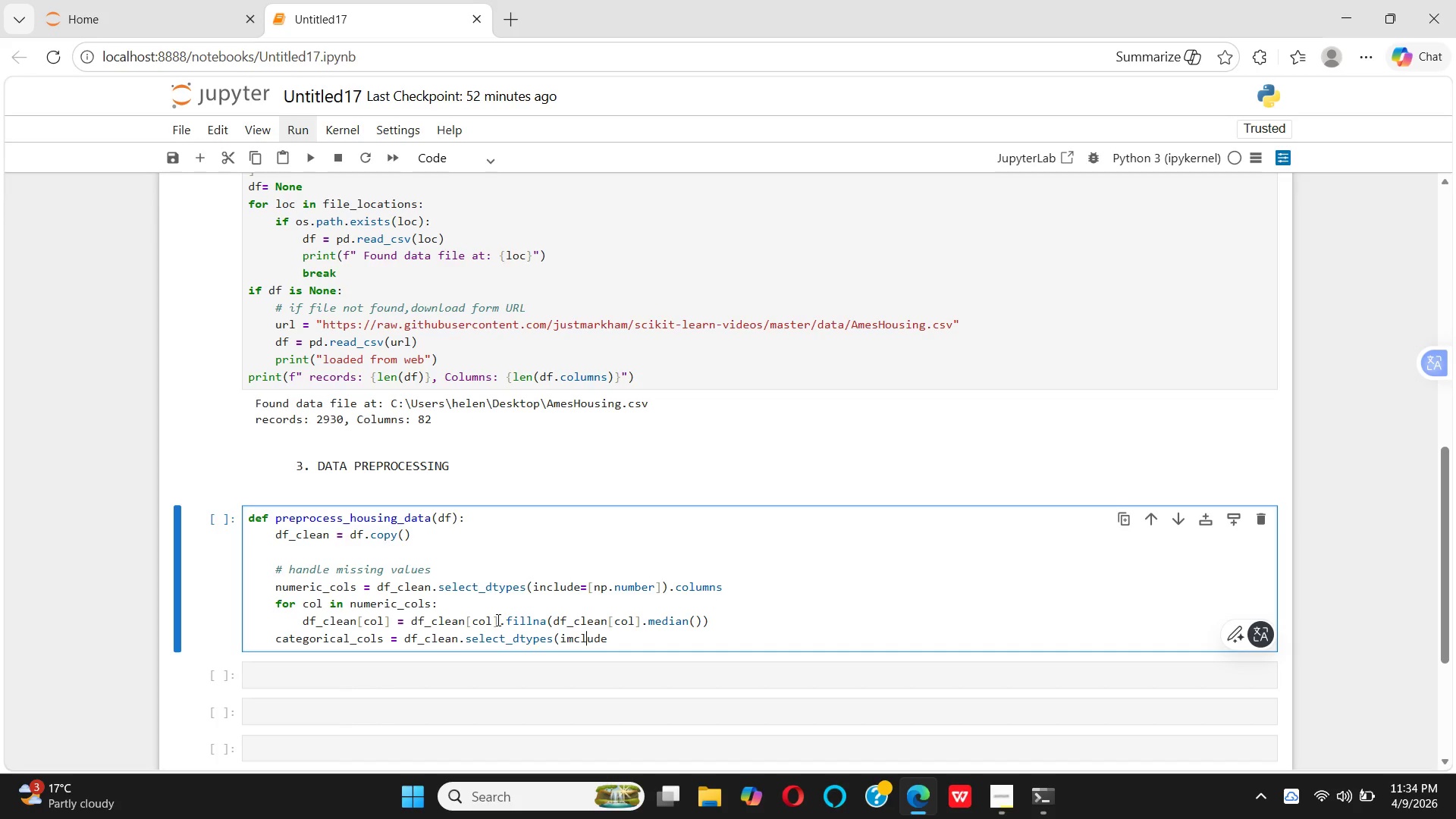 
key(ArrowLeft)
 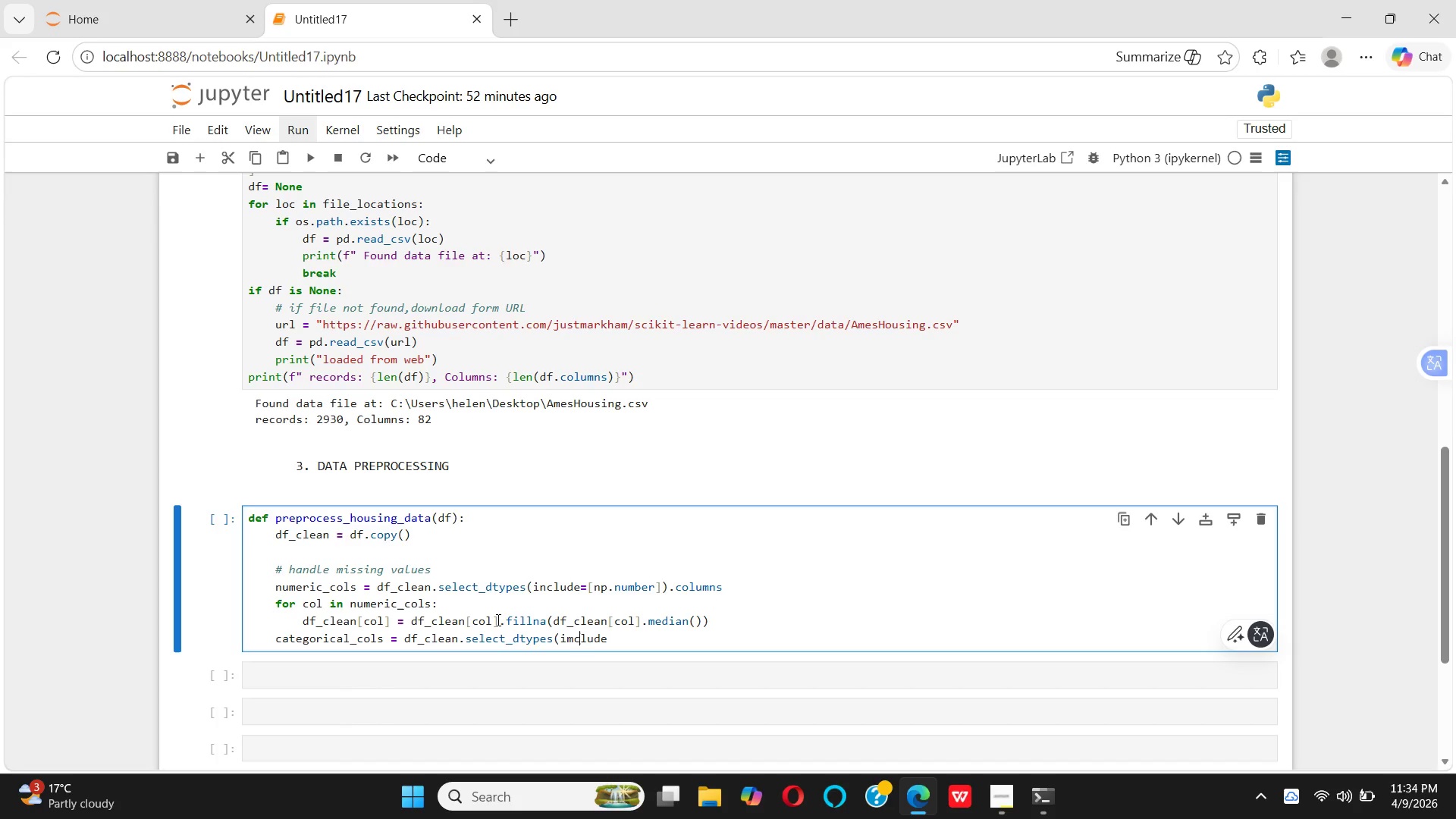 
key(ArrowLeft)
 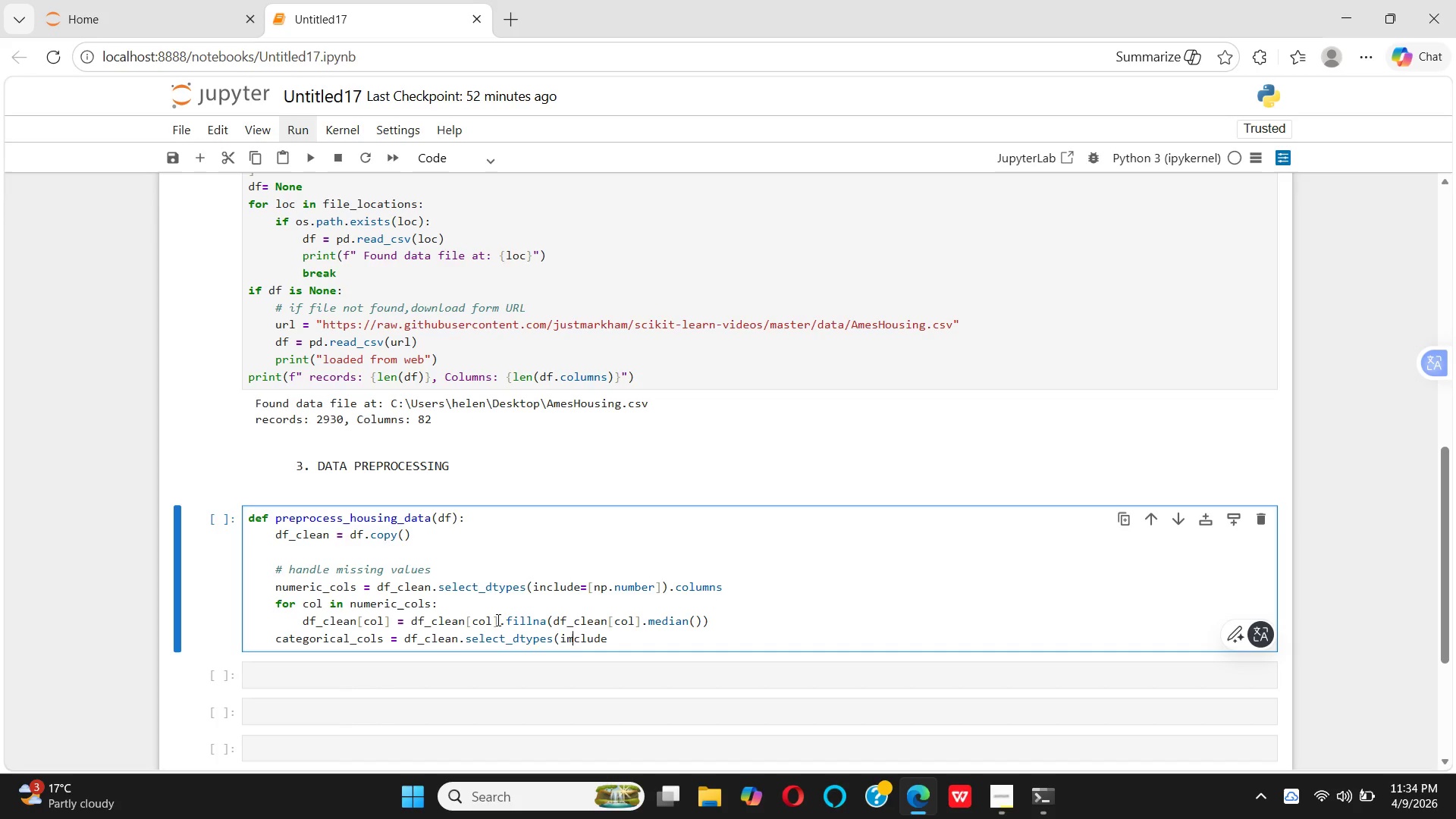 
key(ArrowLeft)
 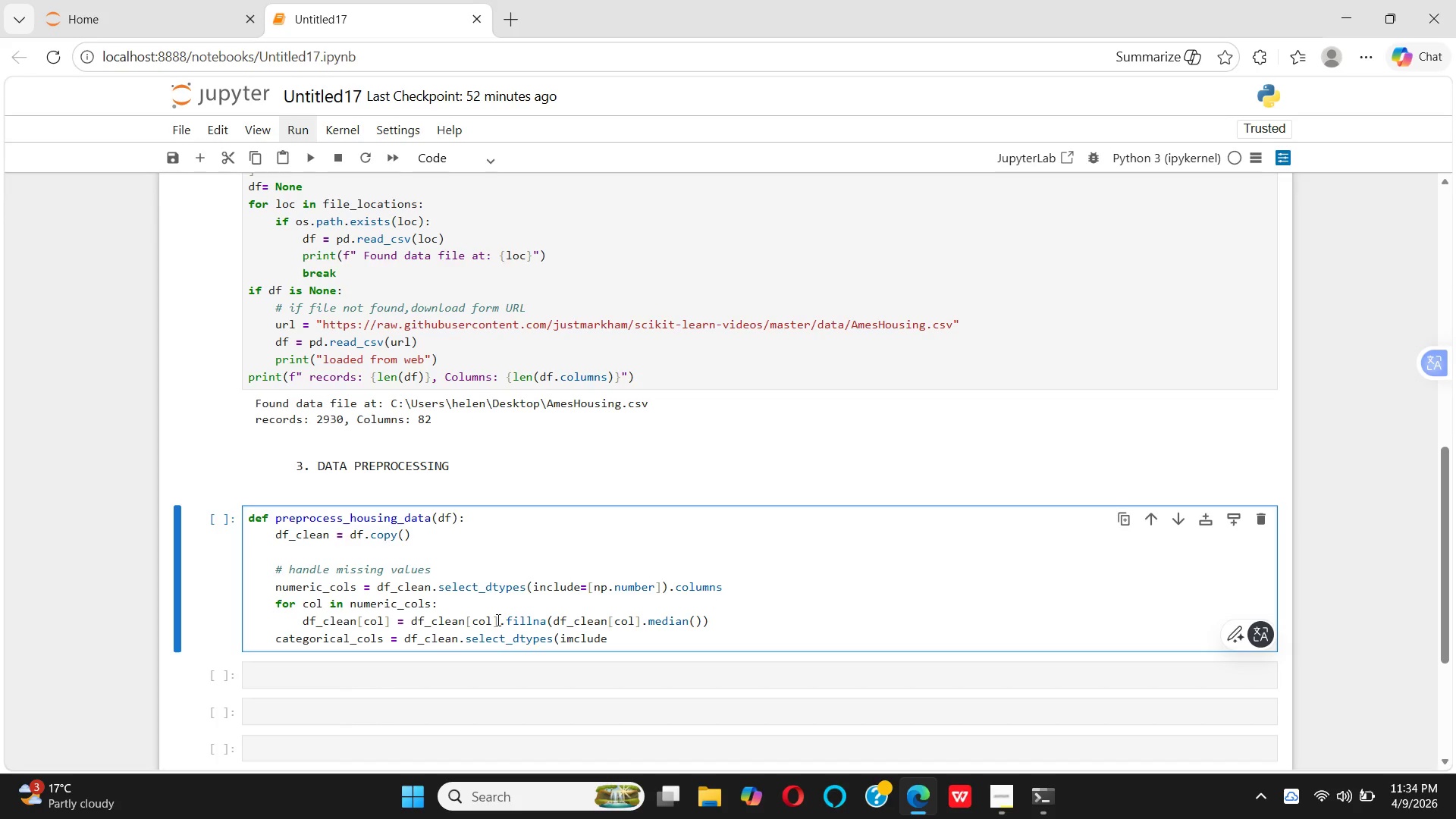 
key(ArrowRight)
 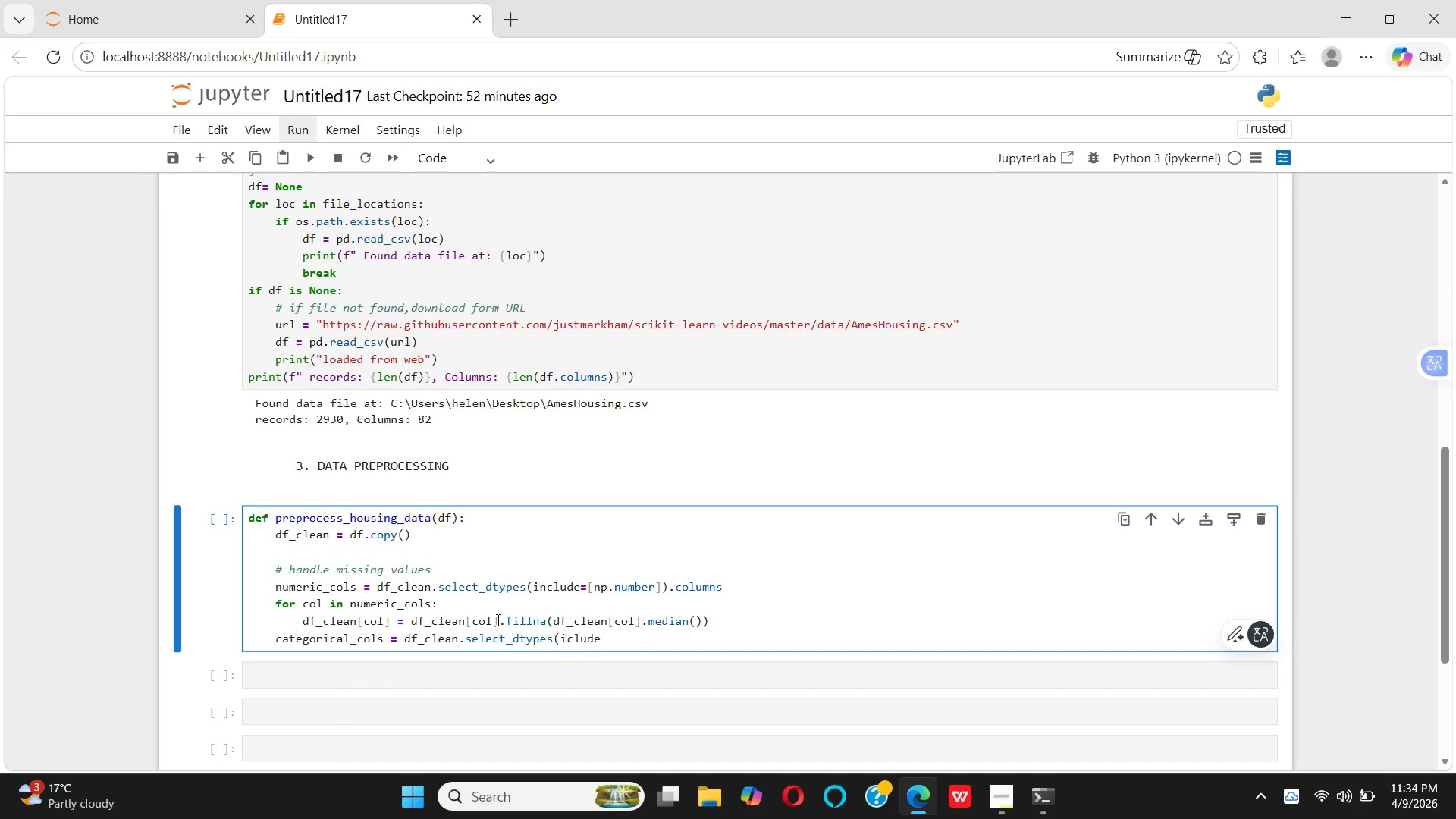 
key(Backspace)
 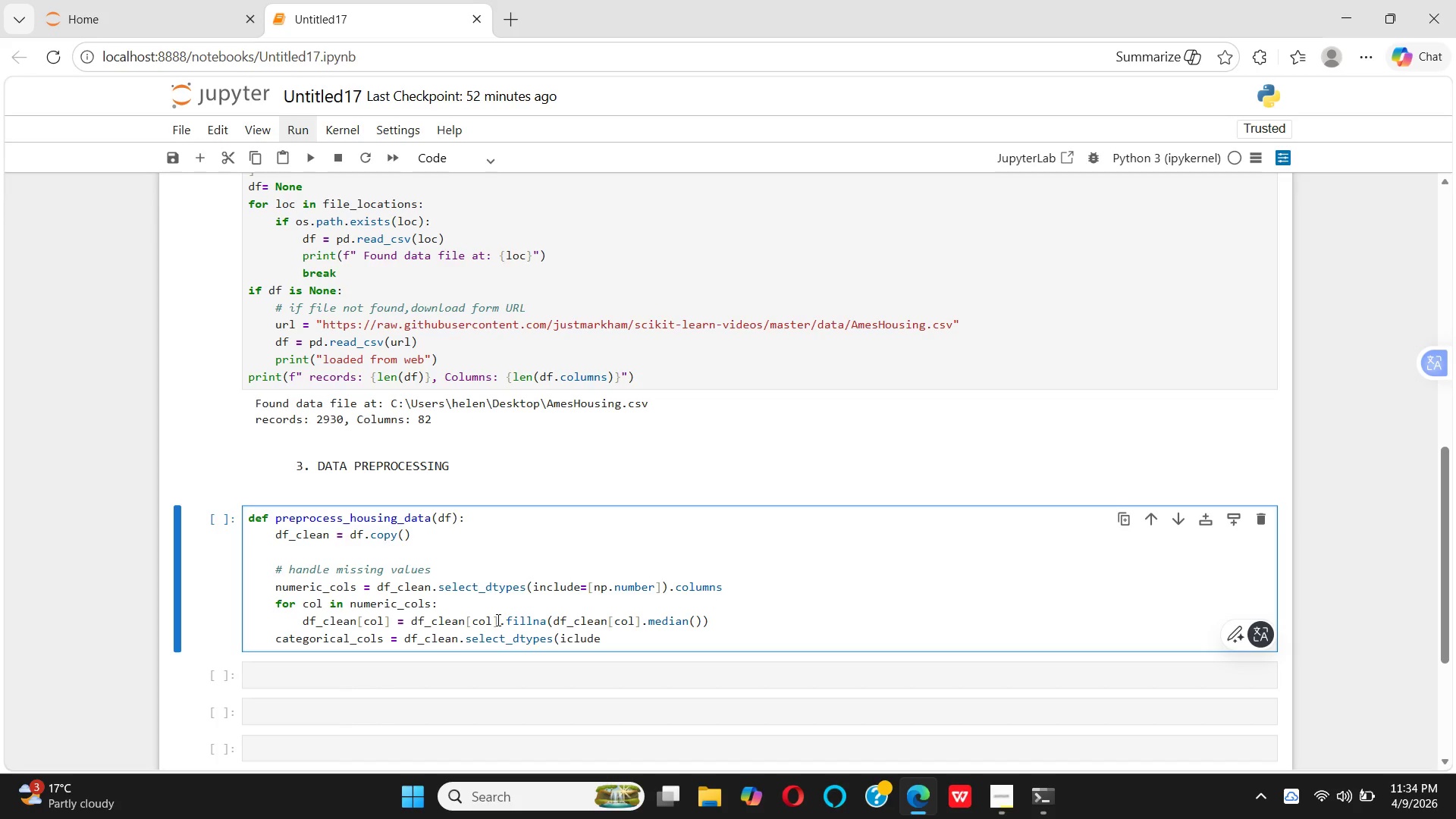 
key(N)
 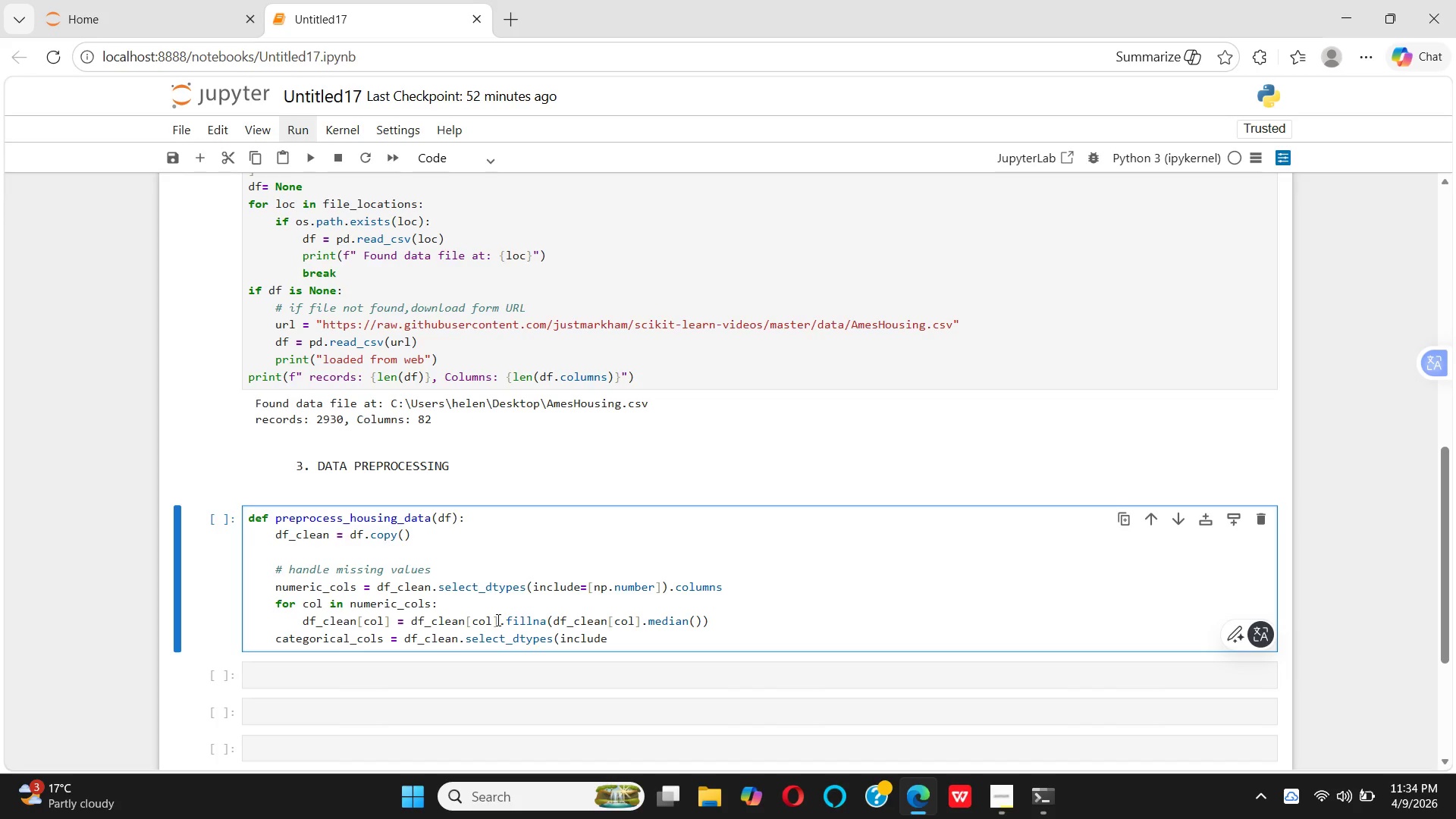 
key(ArrowRight)
 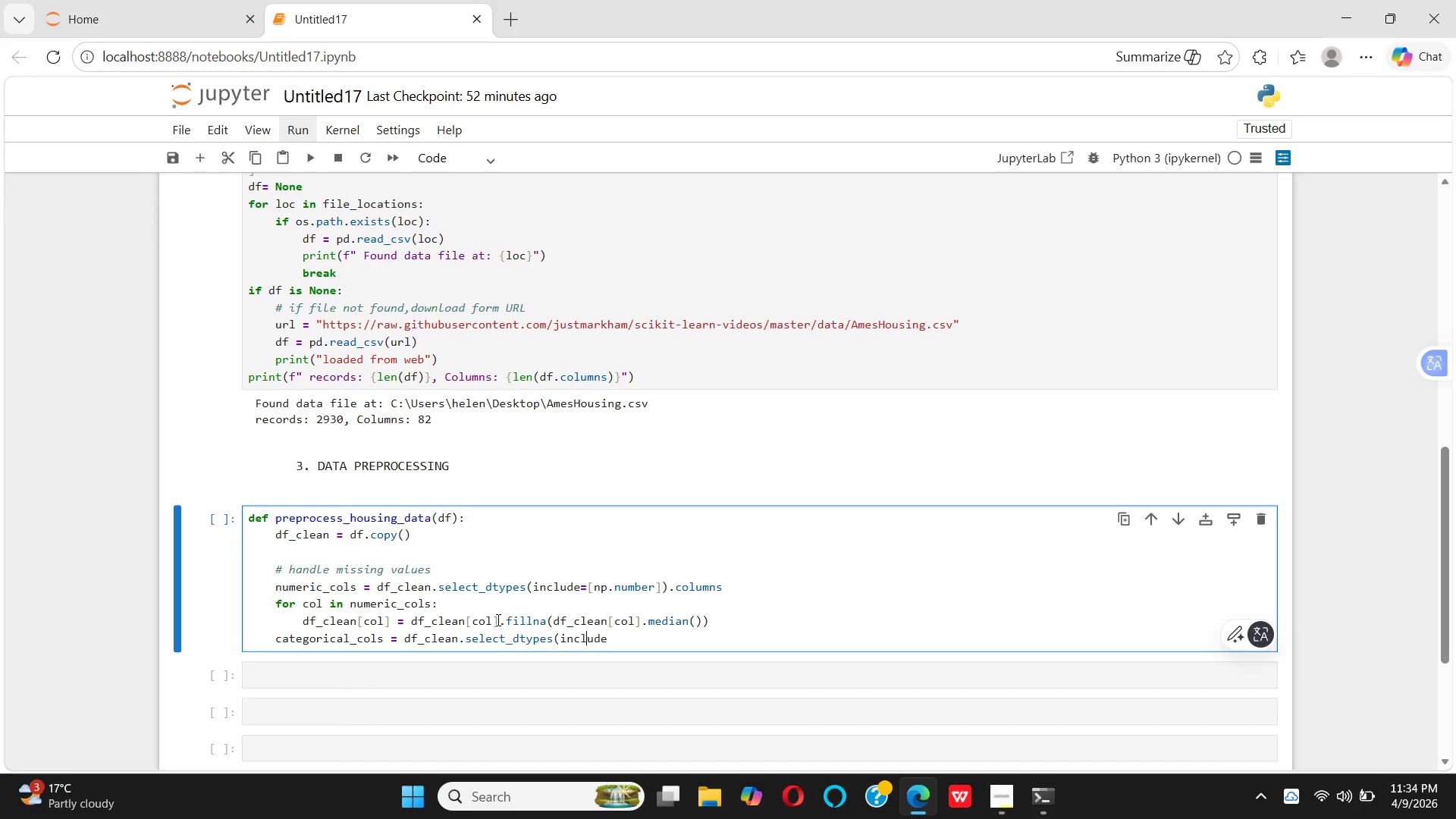 
key(ArrowRight)
 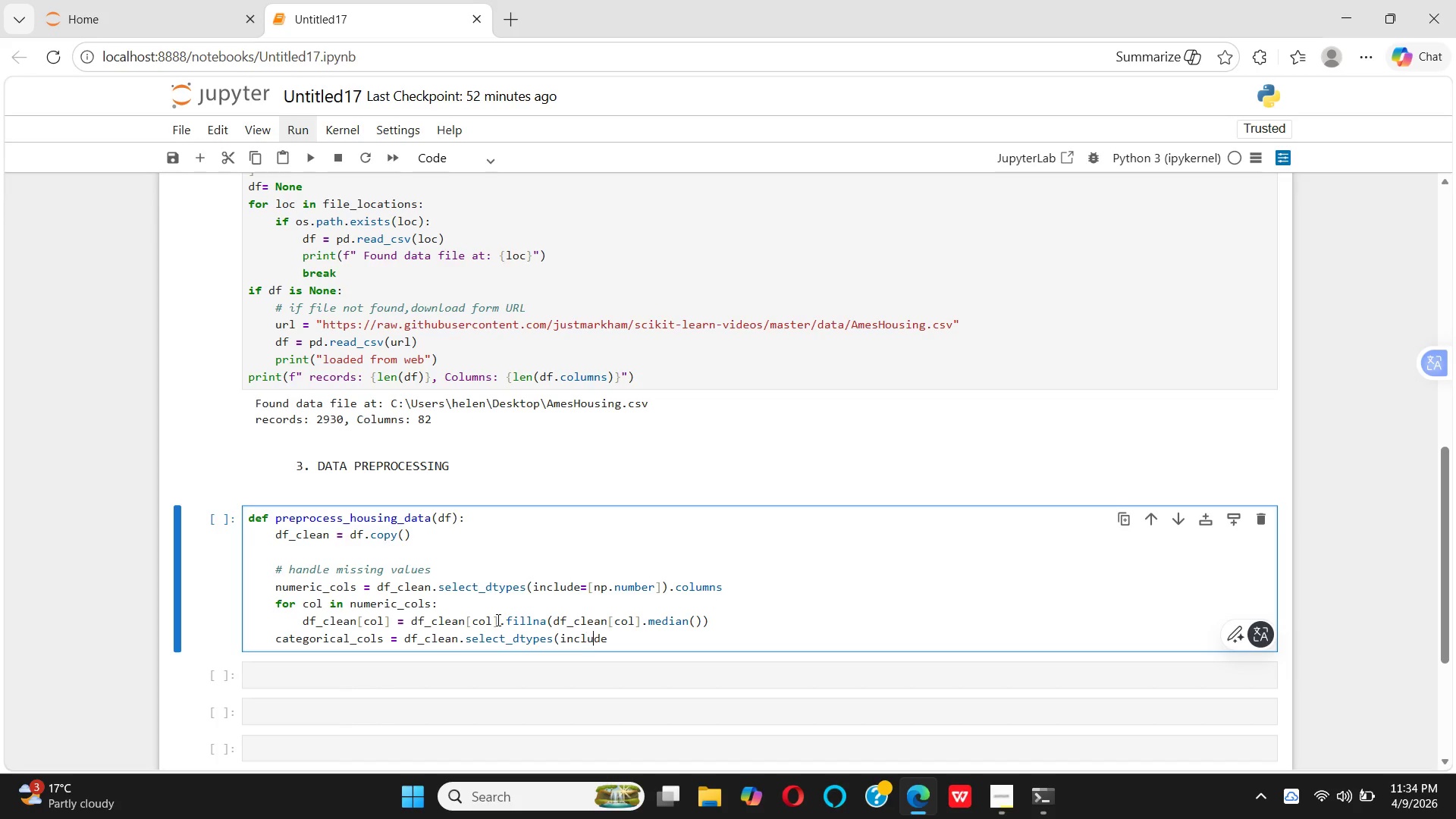 
key(ArrowRight)
 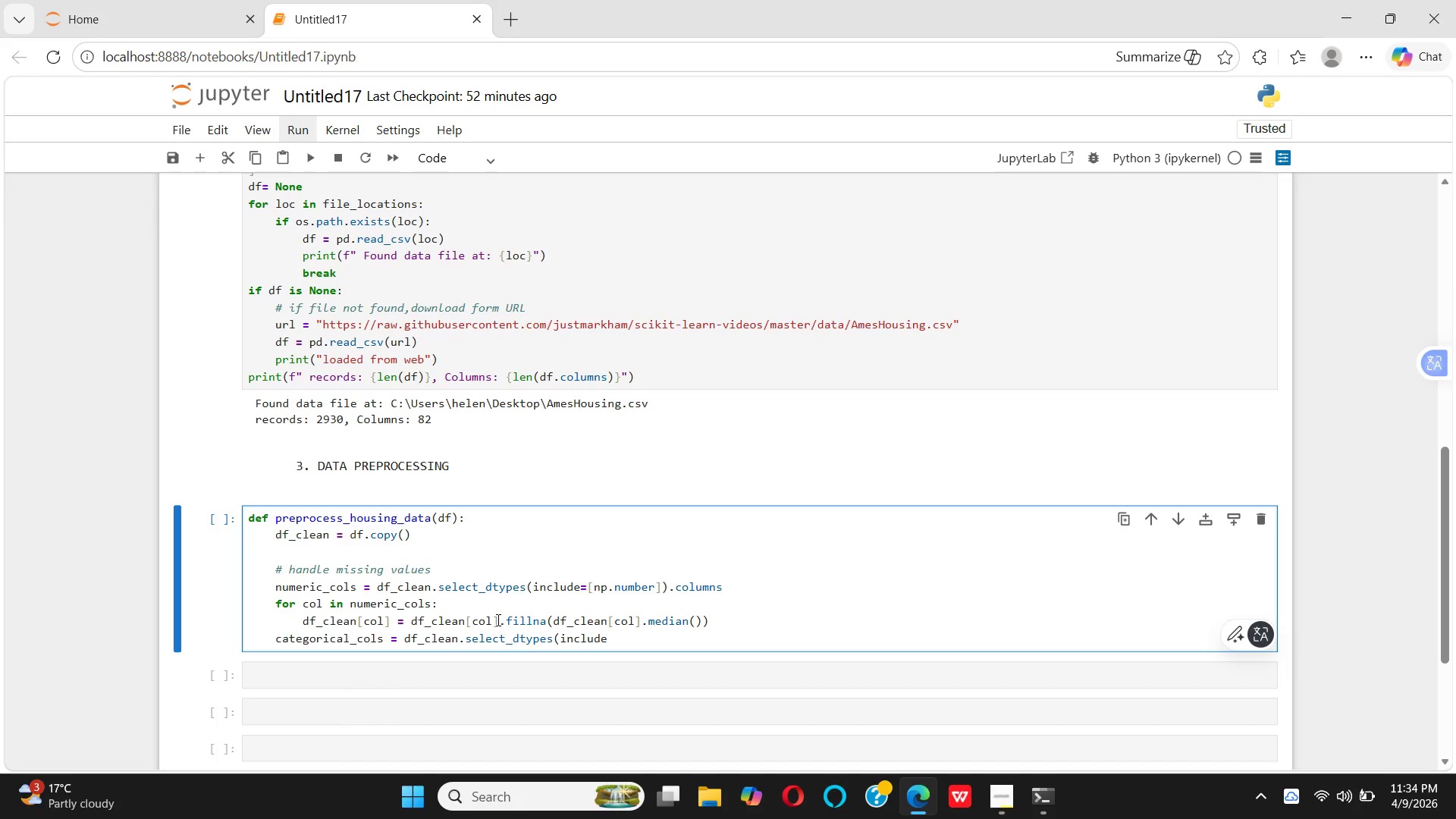 
key(ArrowRight)
 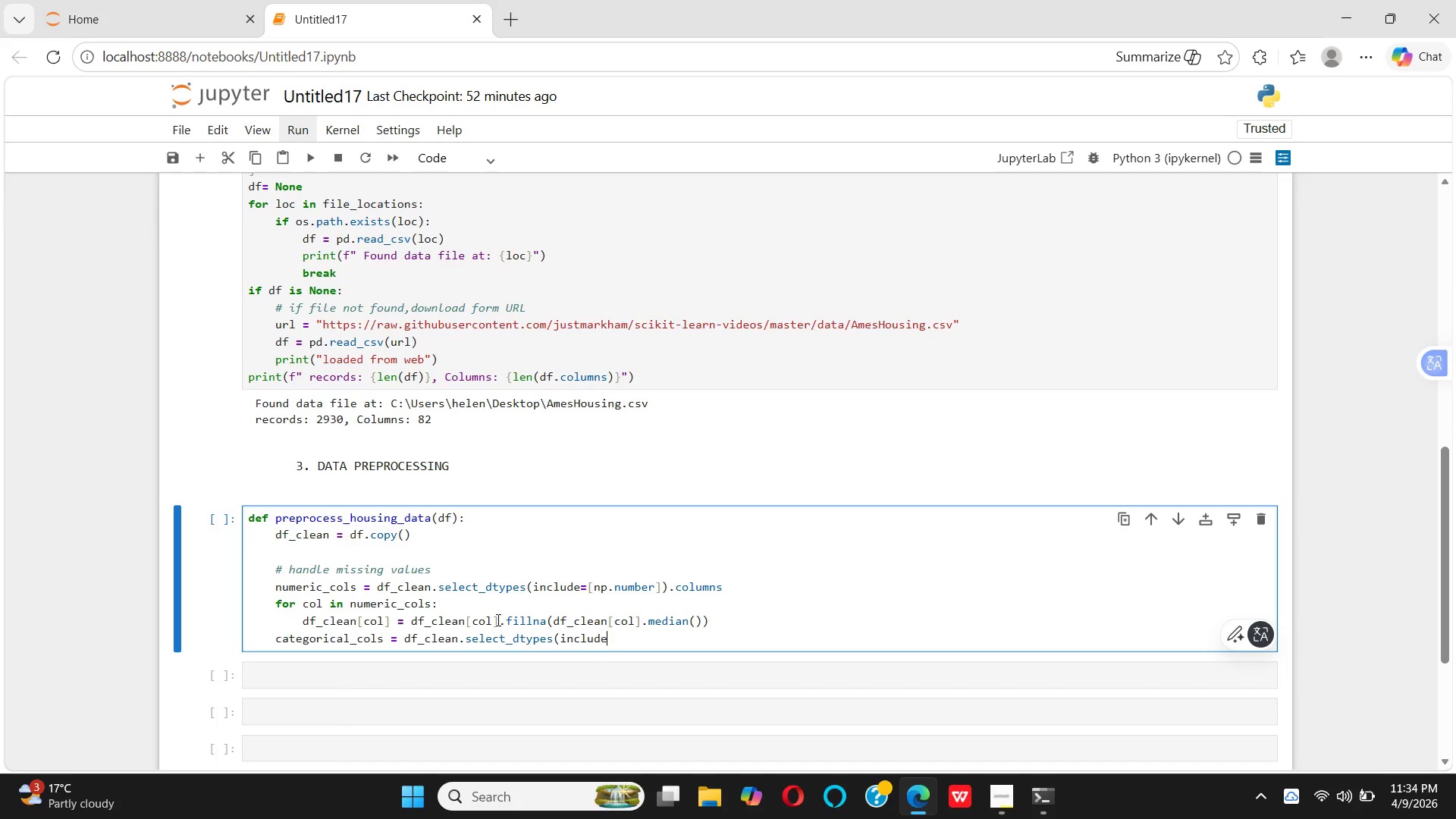 
key(ArrowRight)
 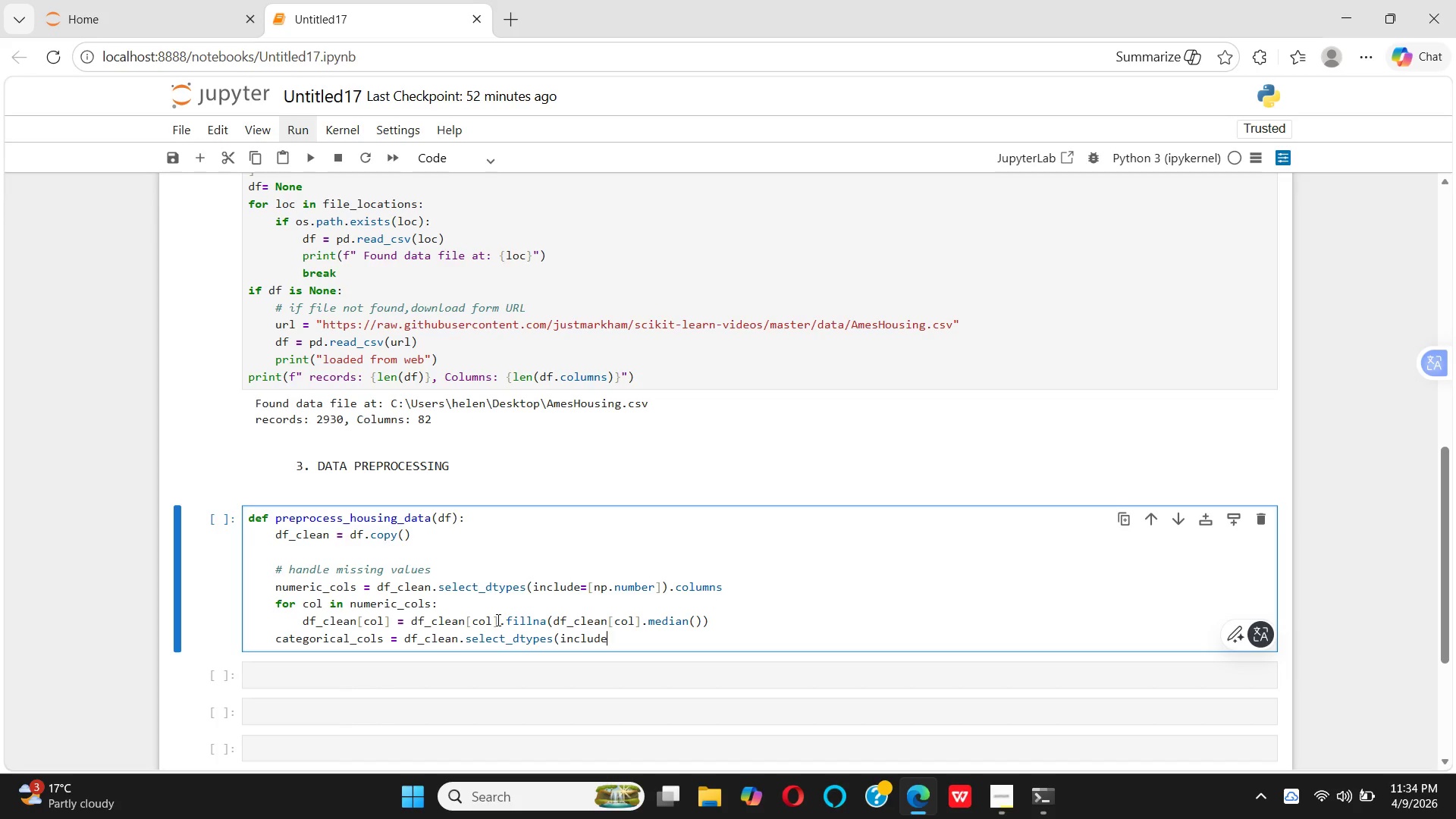 
key(Space)
 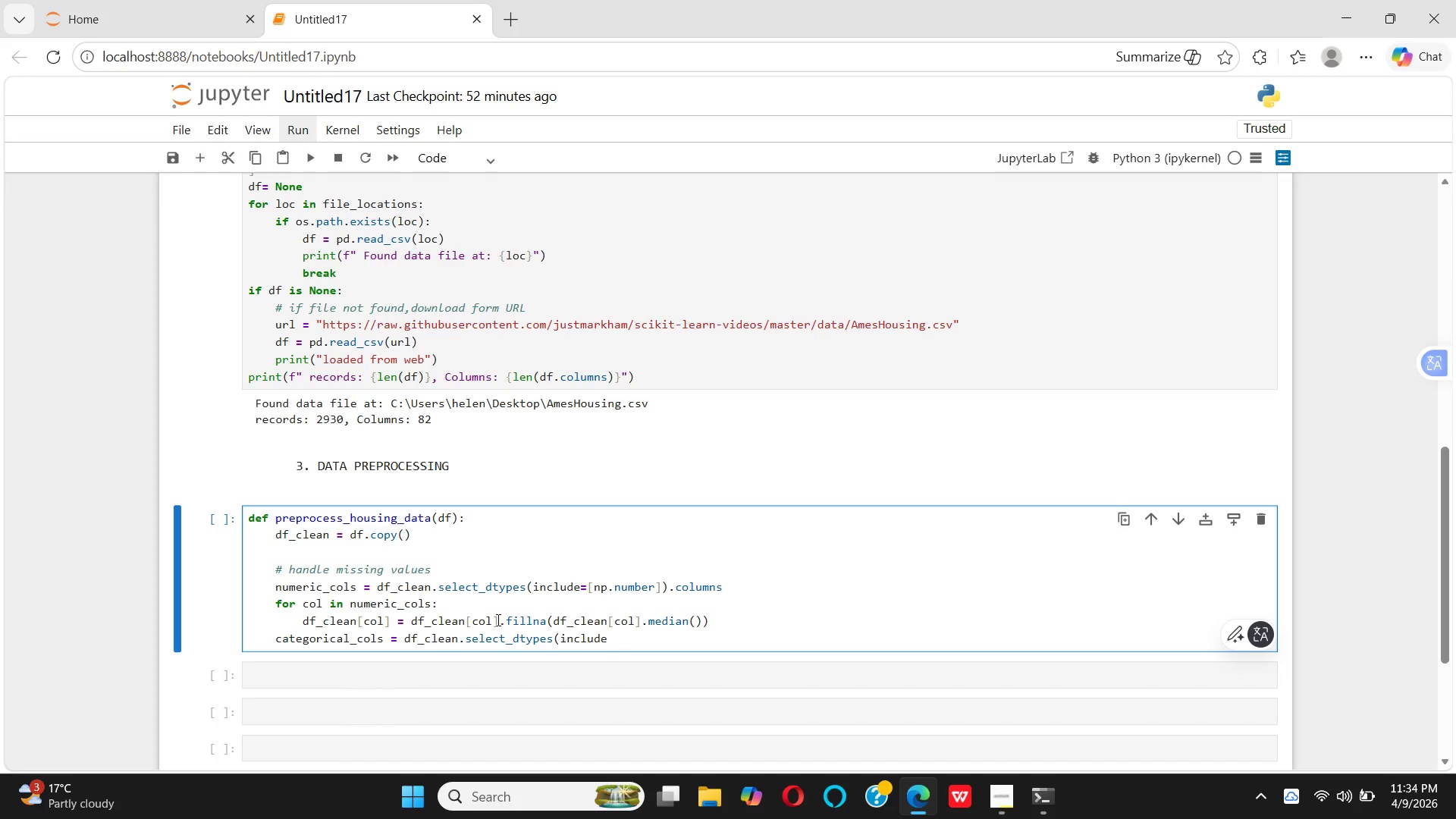 
key(Equal)
 